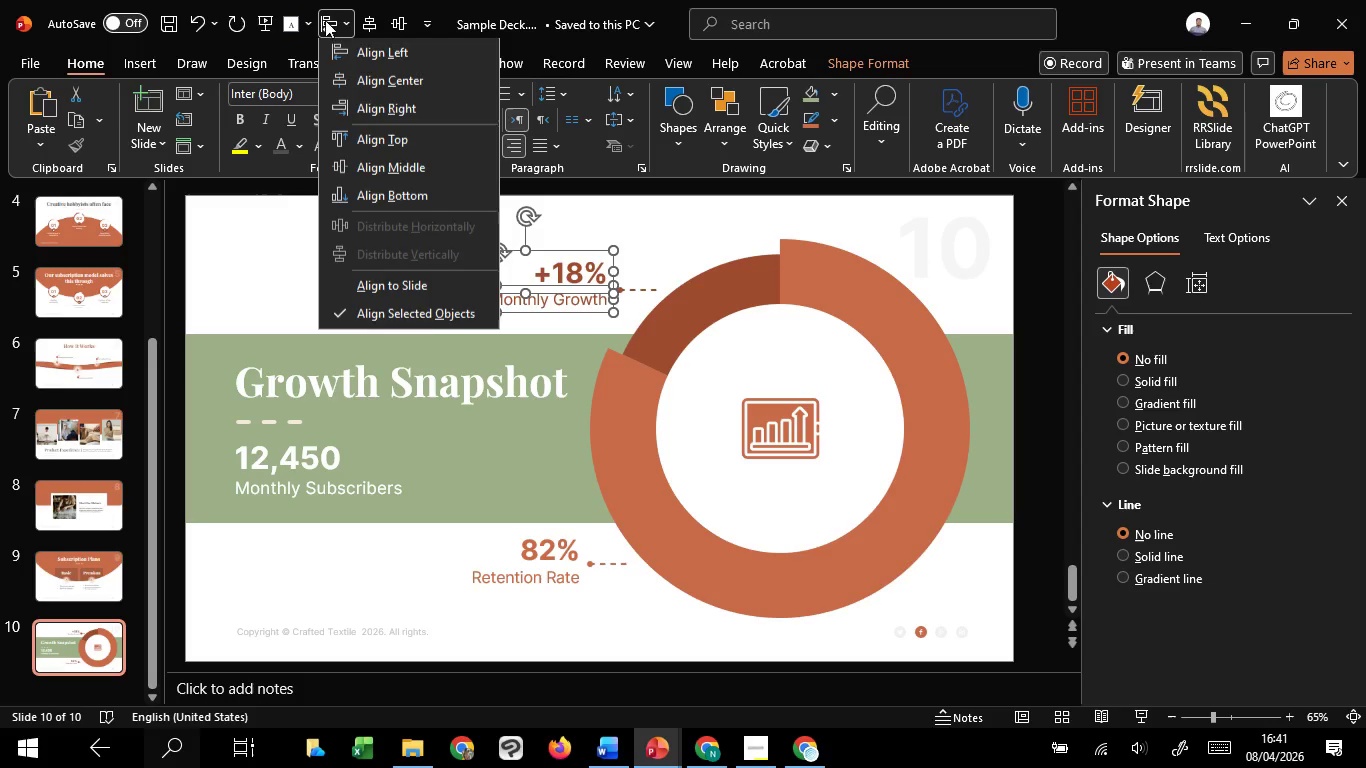 
left_click([325, 20])
 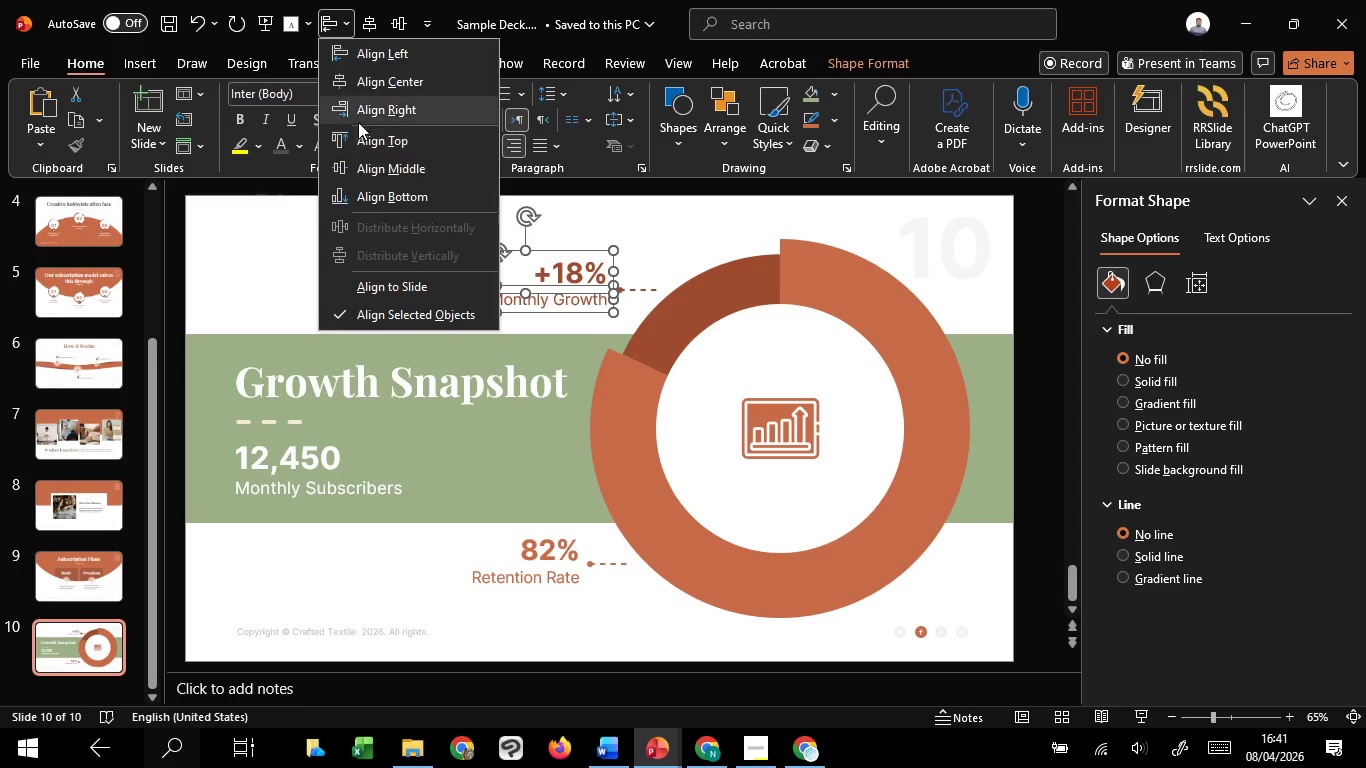 
left_click([360, 116])
 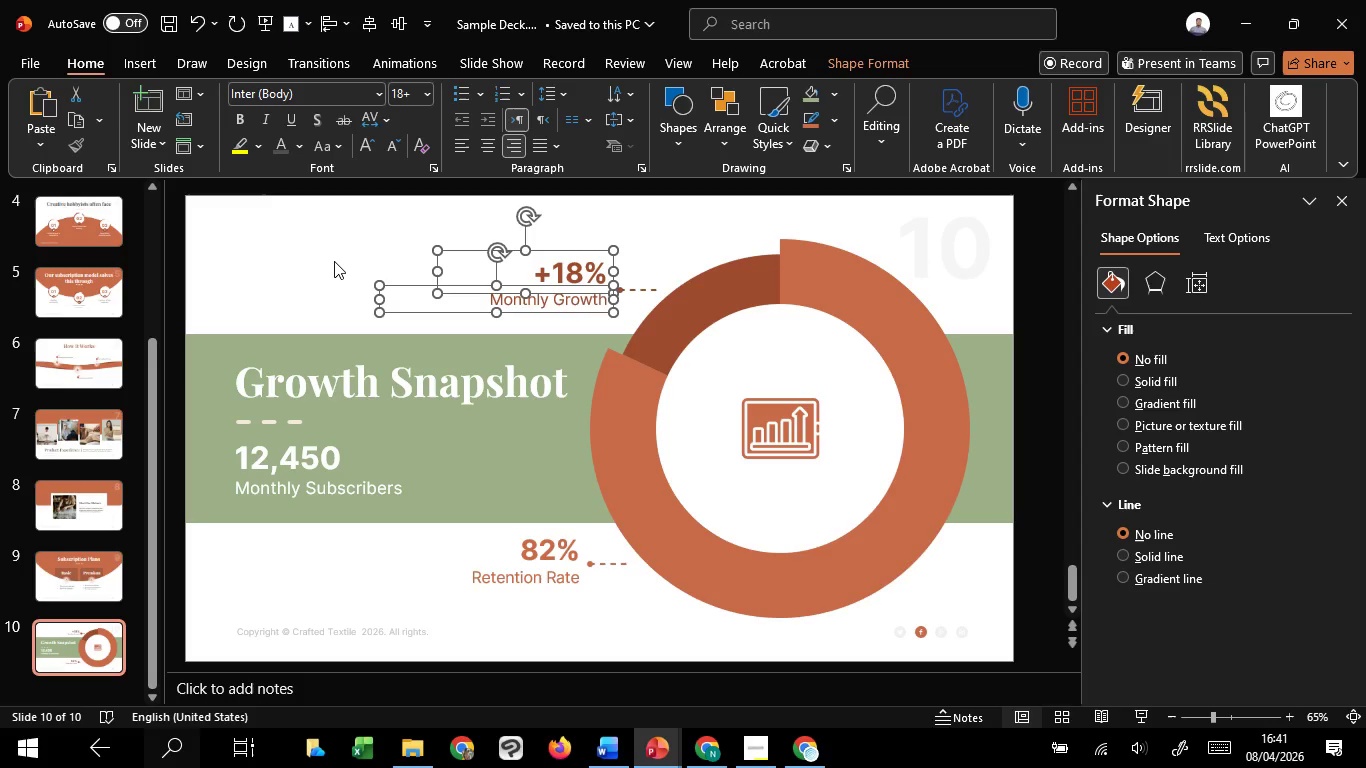 
left_click([334, 261])
 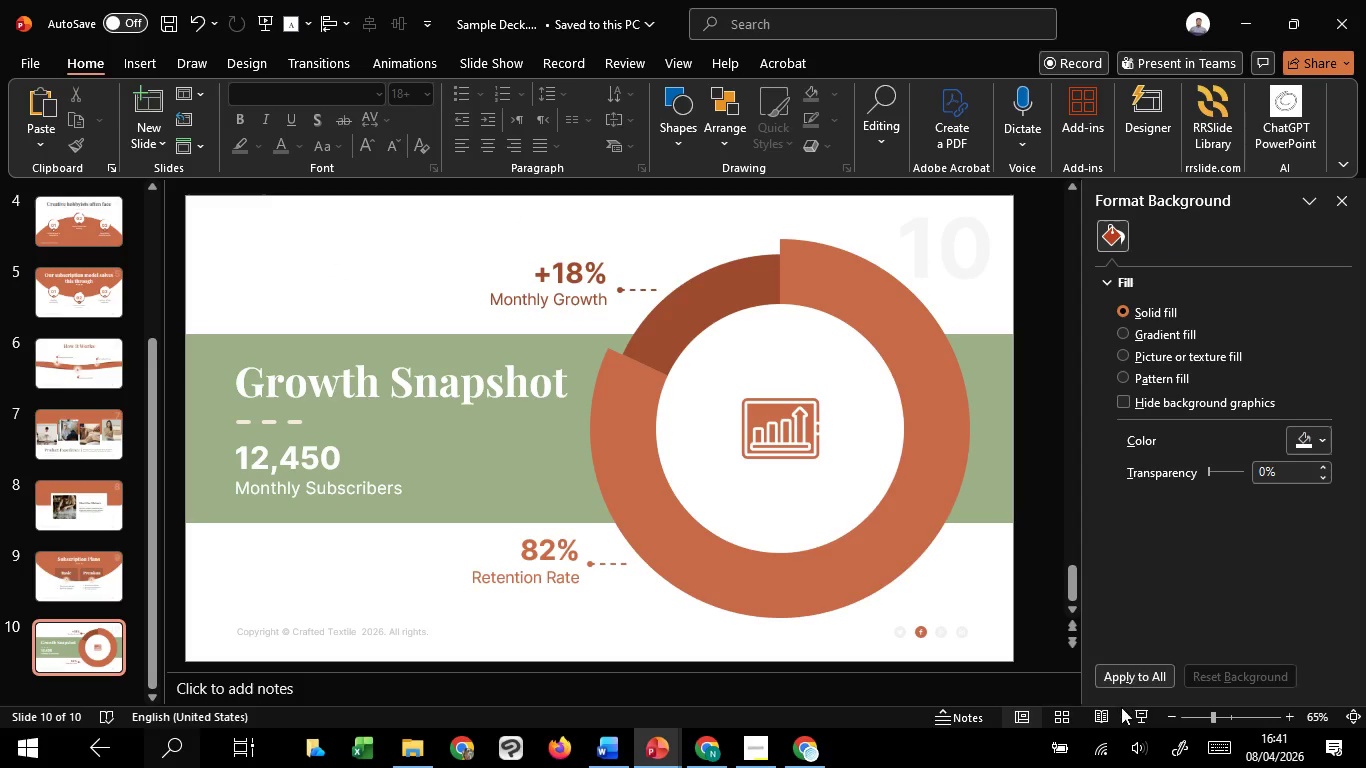 
left_click([1142, 708])
 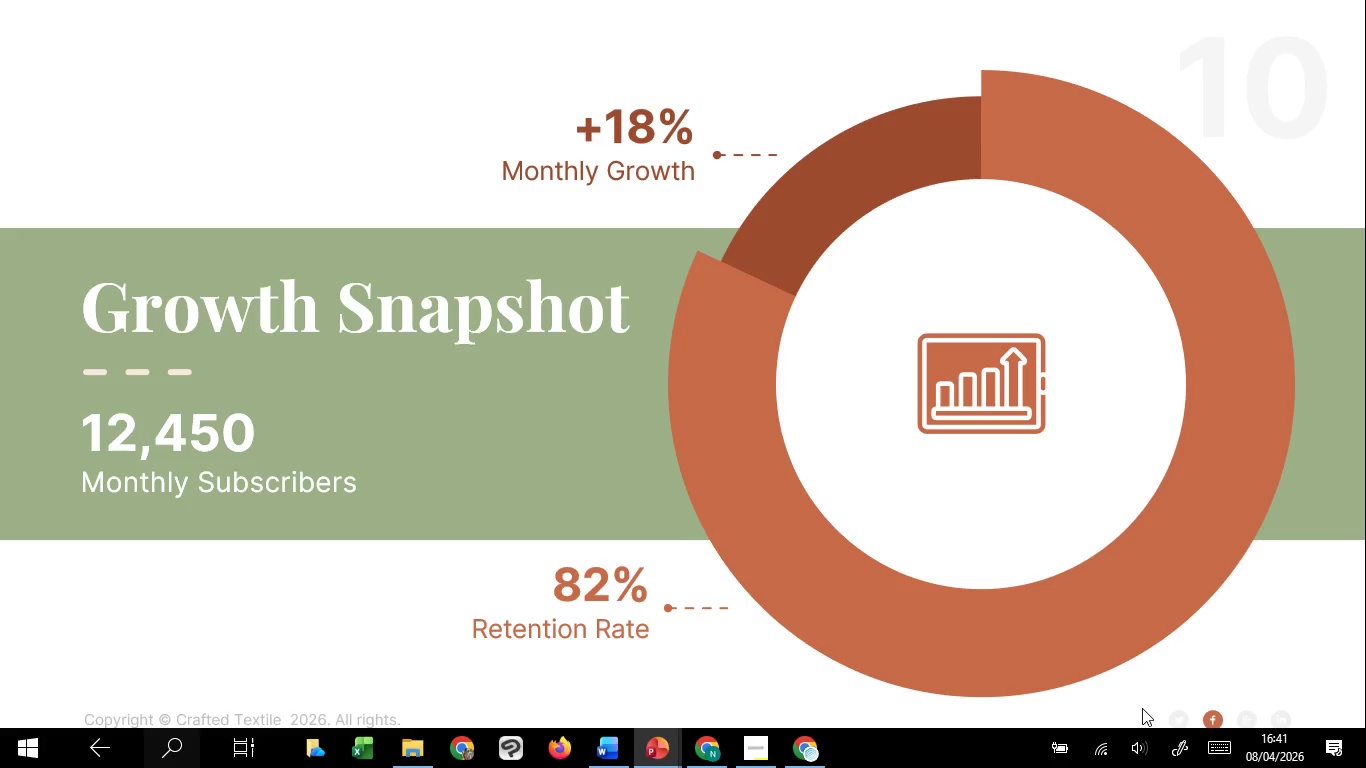 
wait(24.08)
 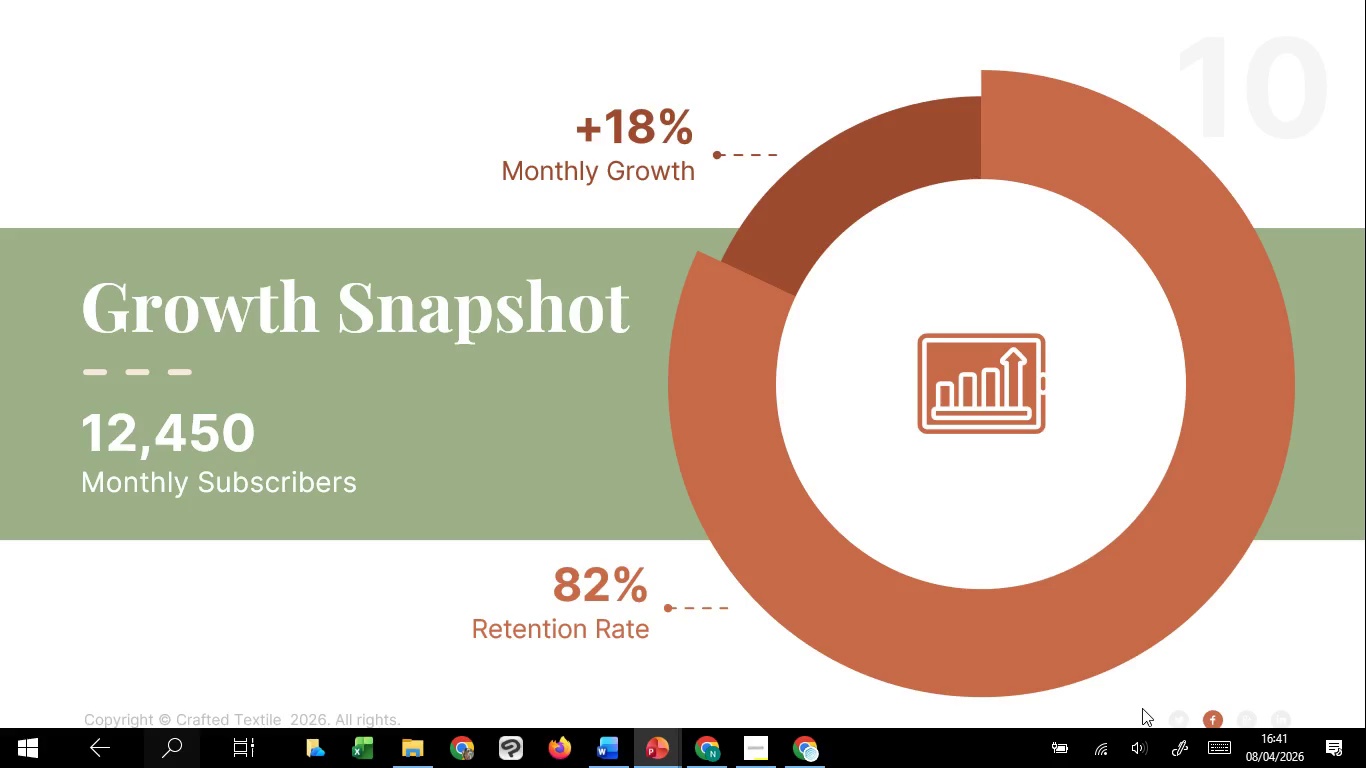 
key(Escape)
 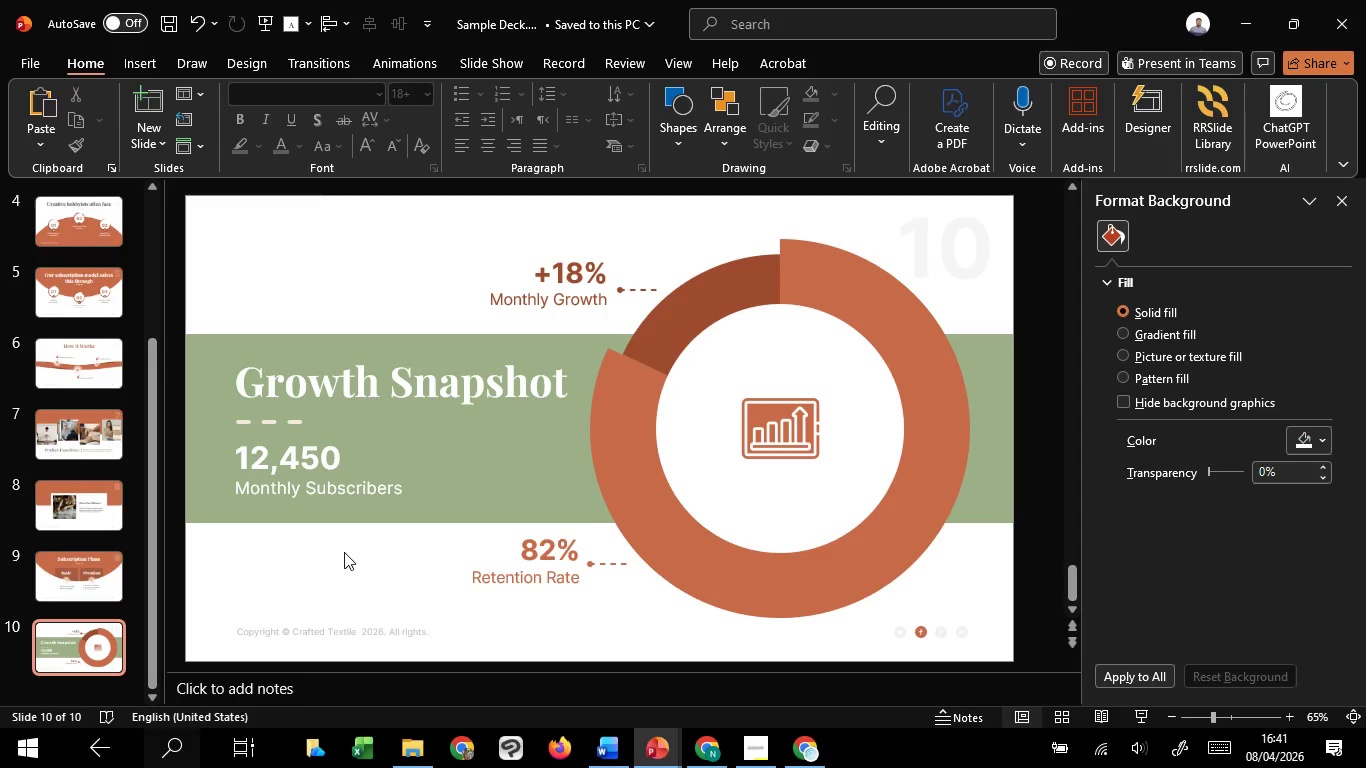 
wait(12.26)
 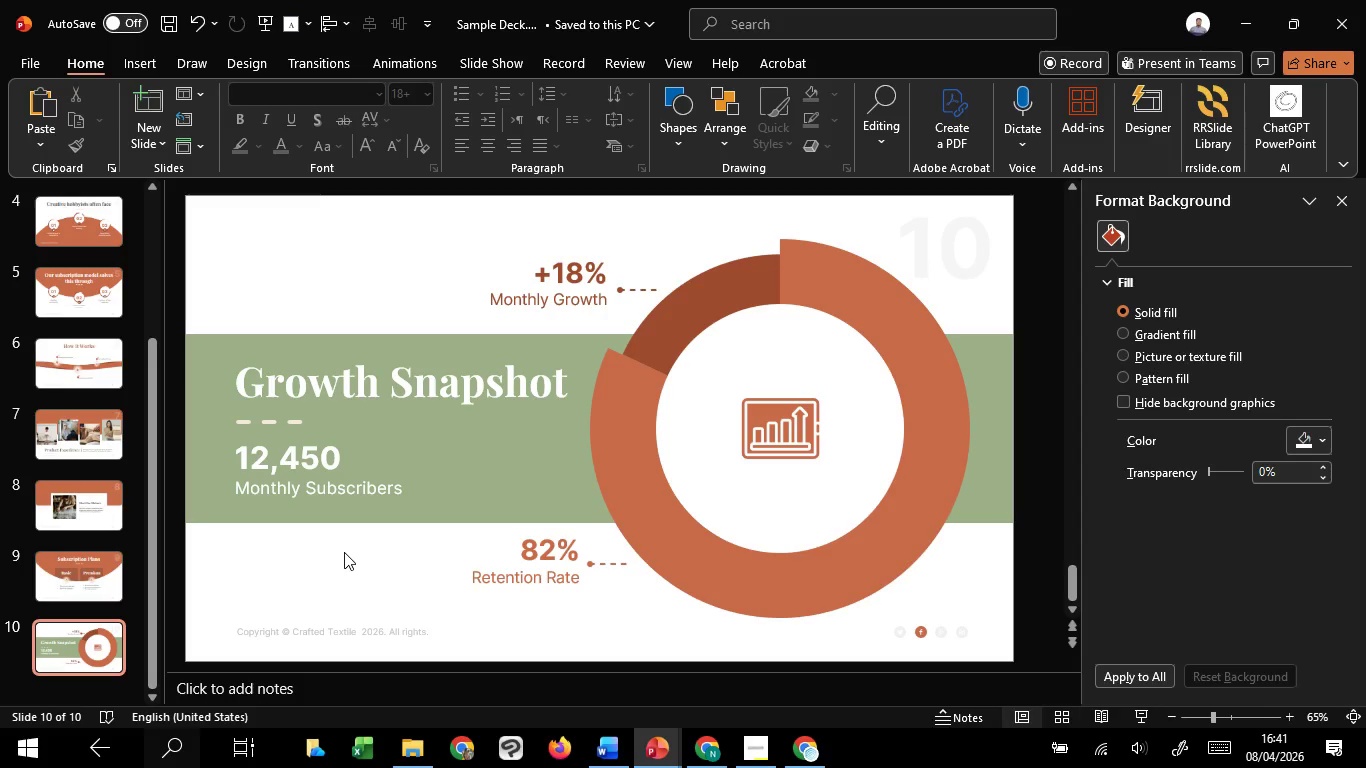 
left_click([310, 226])
 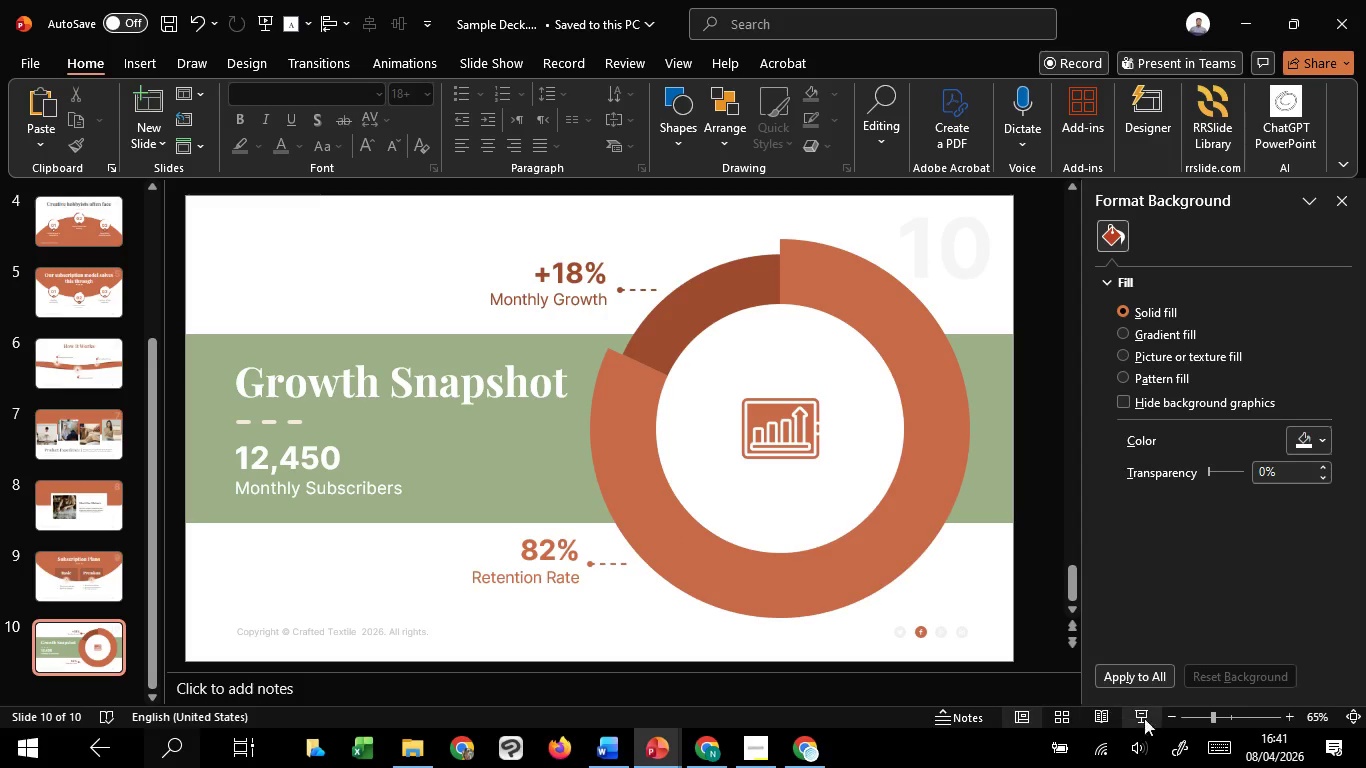 
left_click([1142, 719])
 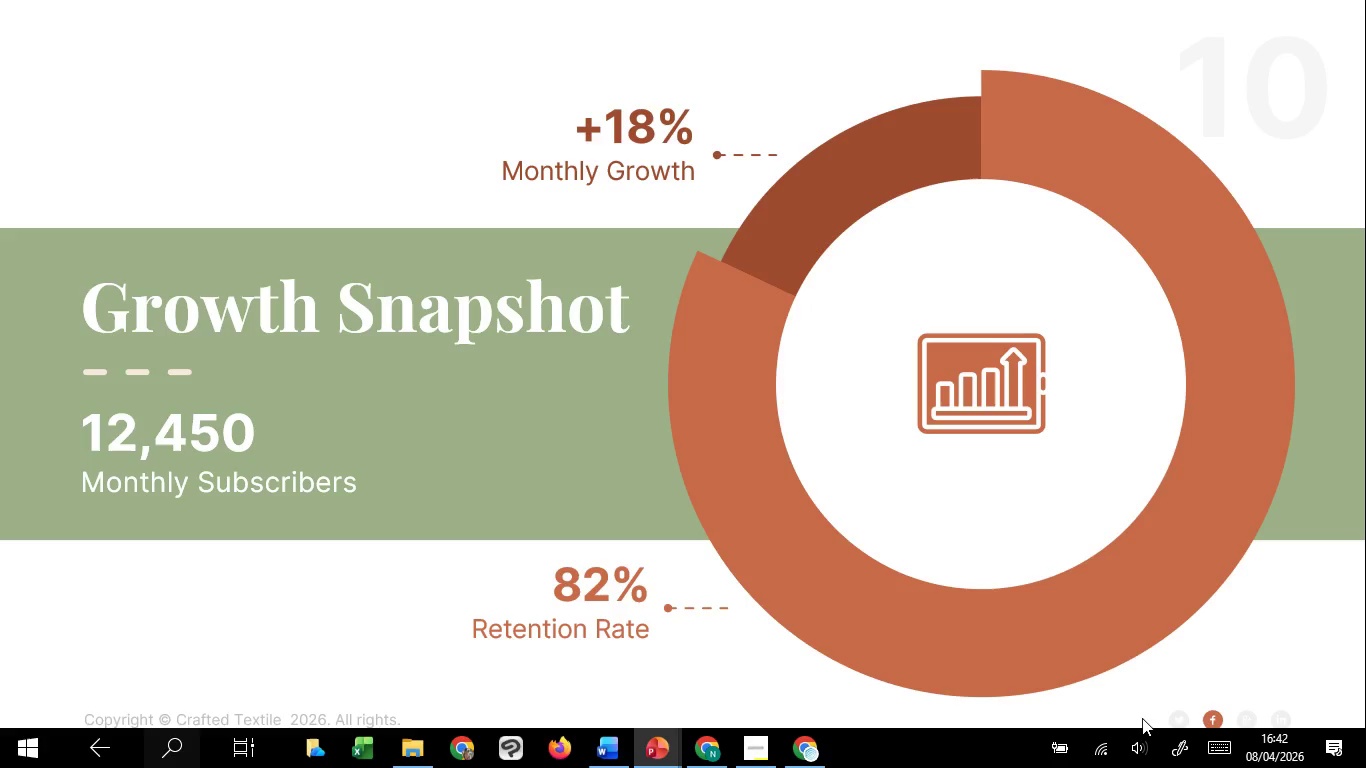 
wait(15.11)
 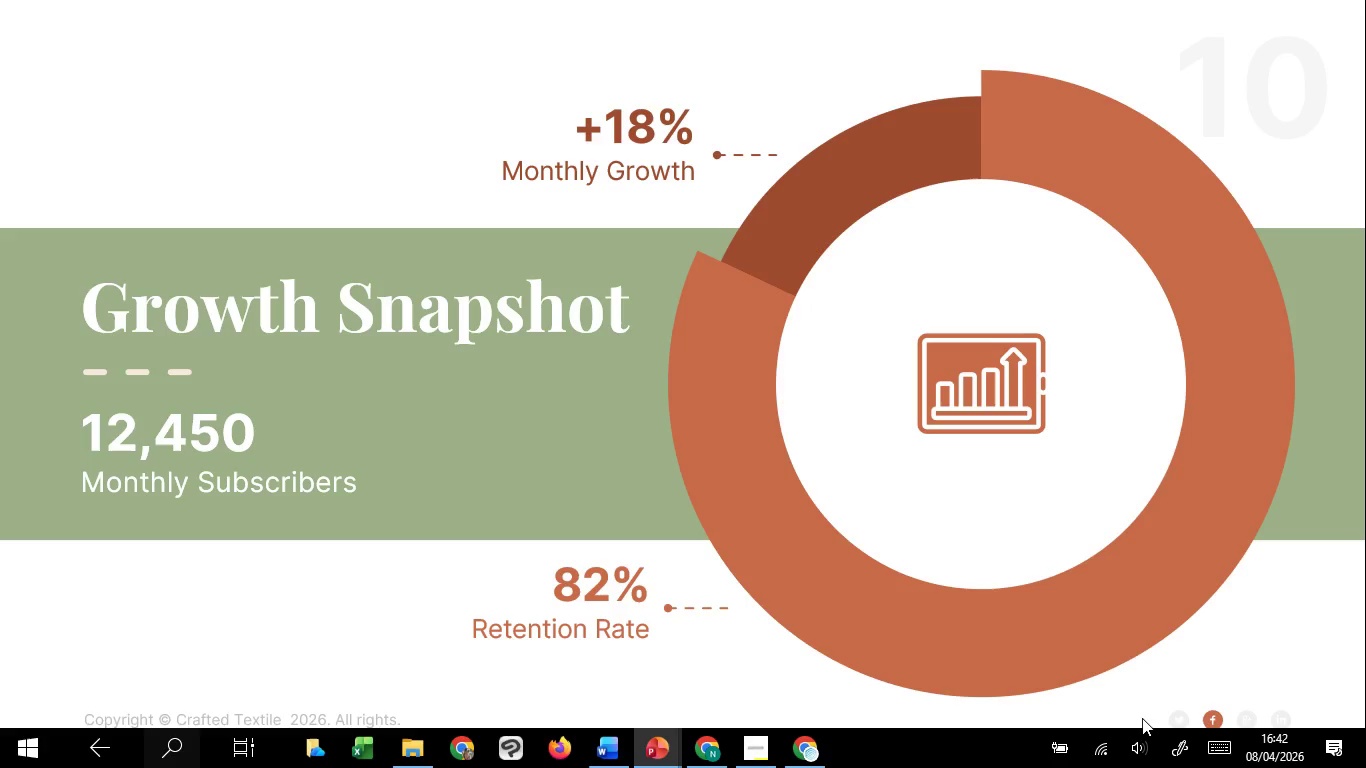 
key(Escape)
 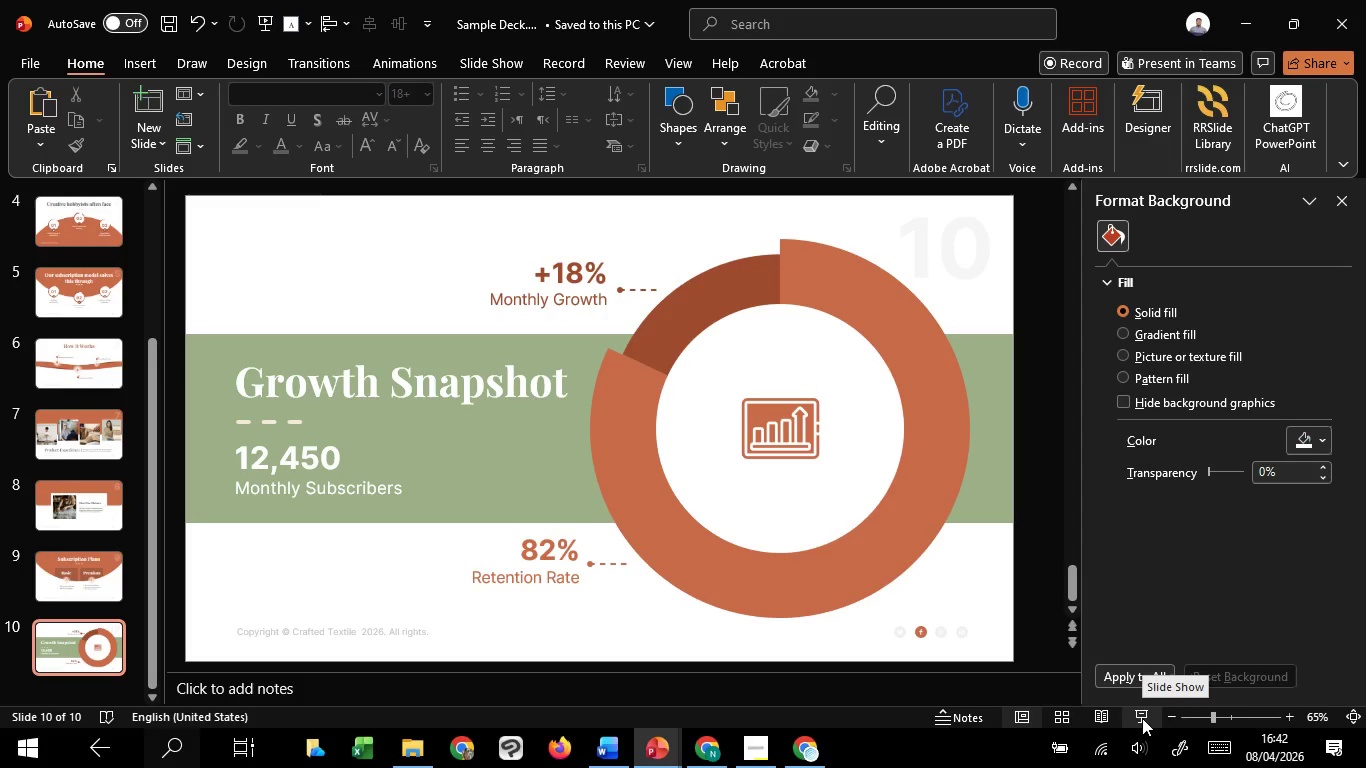 
hold_key(key=ControlLeft, duration=1.5)
 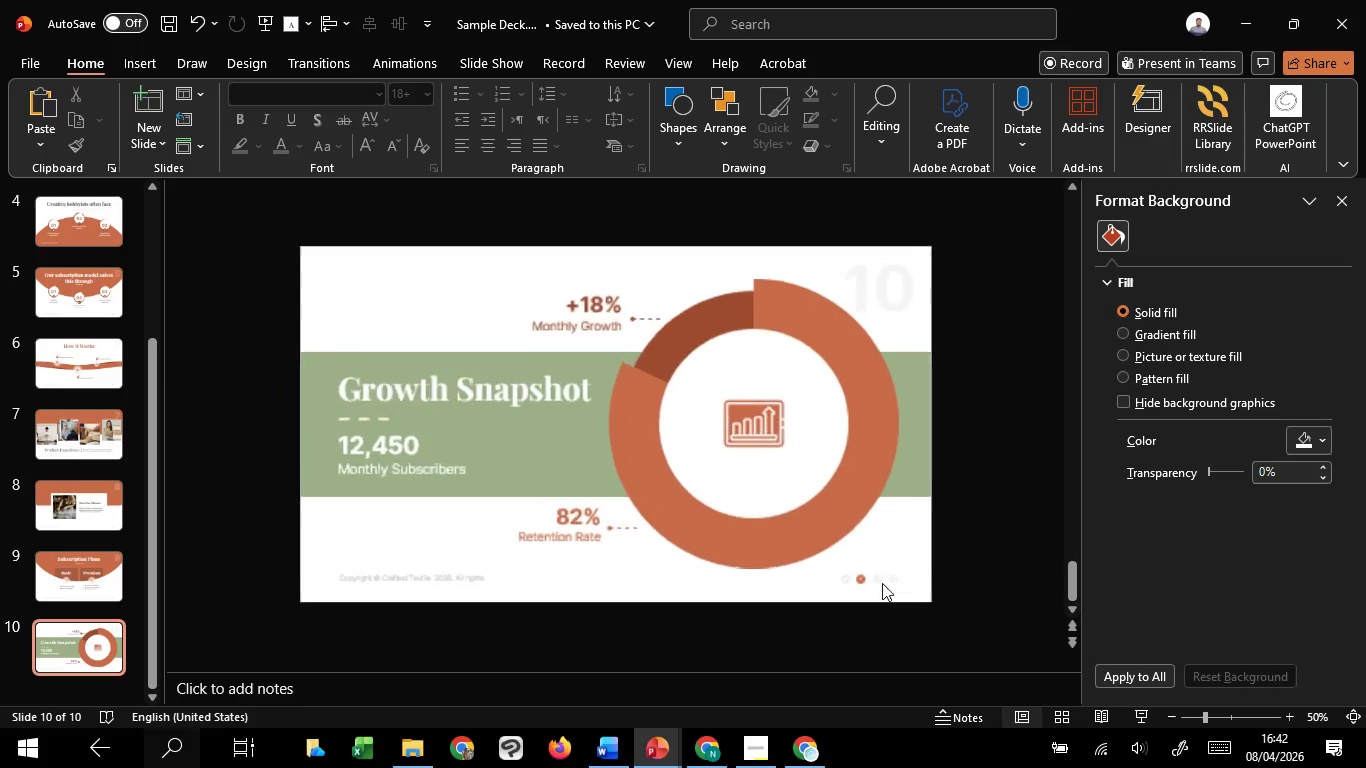 
hold_key(key=ControlLeft, duration=0.73)
 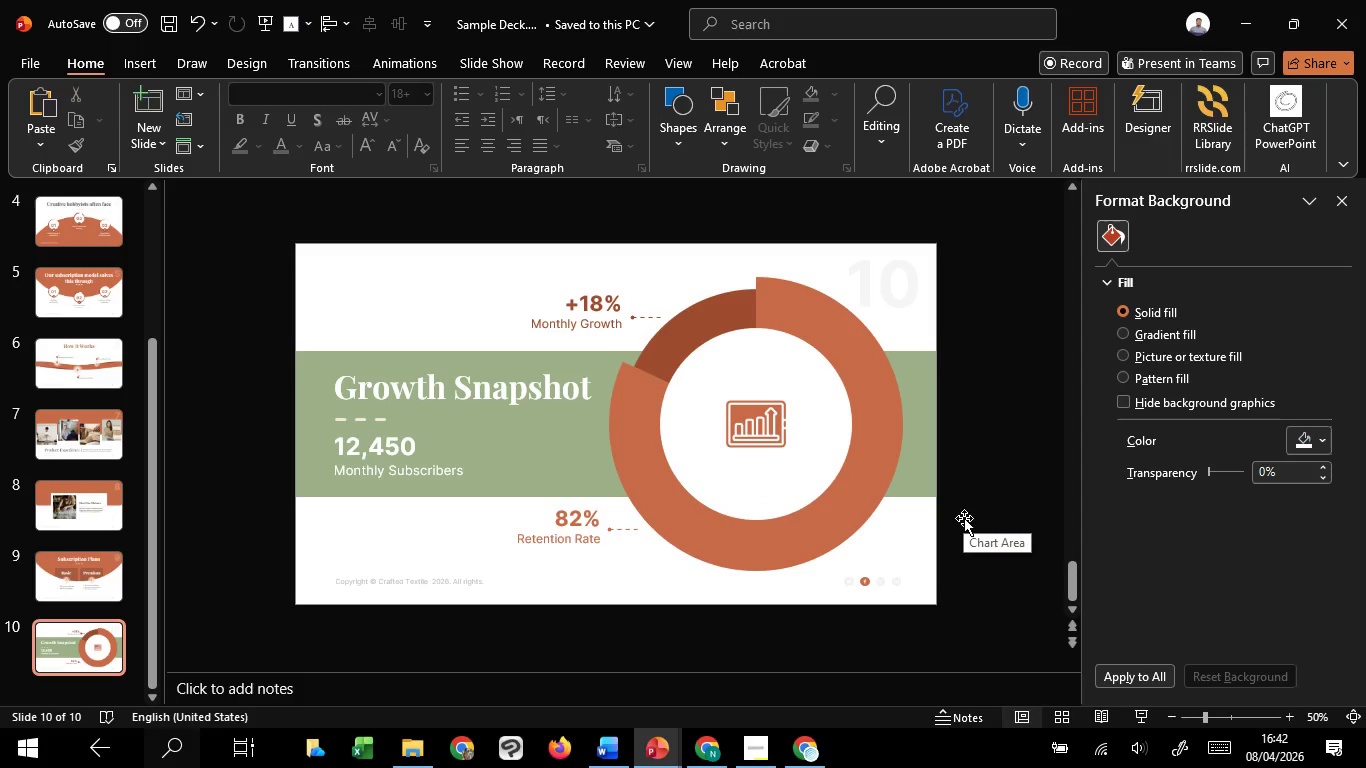 
scroll: coordinate [1021, 579], scroll_direction: down, amount: 2.0
 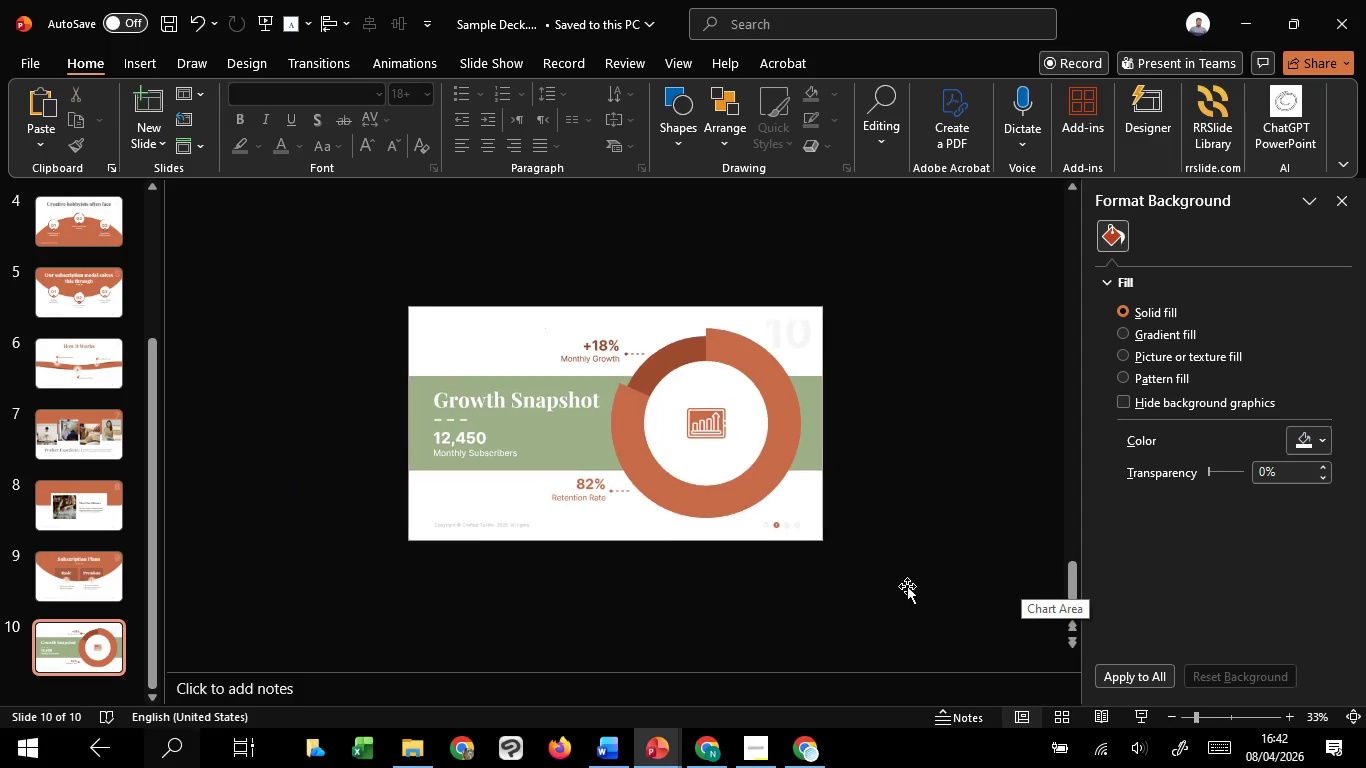 
scroll: coordinate [882, 583], scroll_direction: up, amount: 1.0
 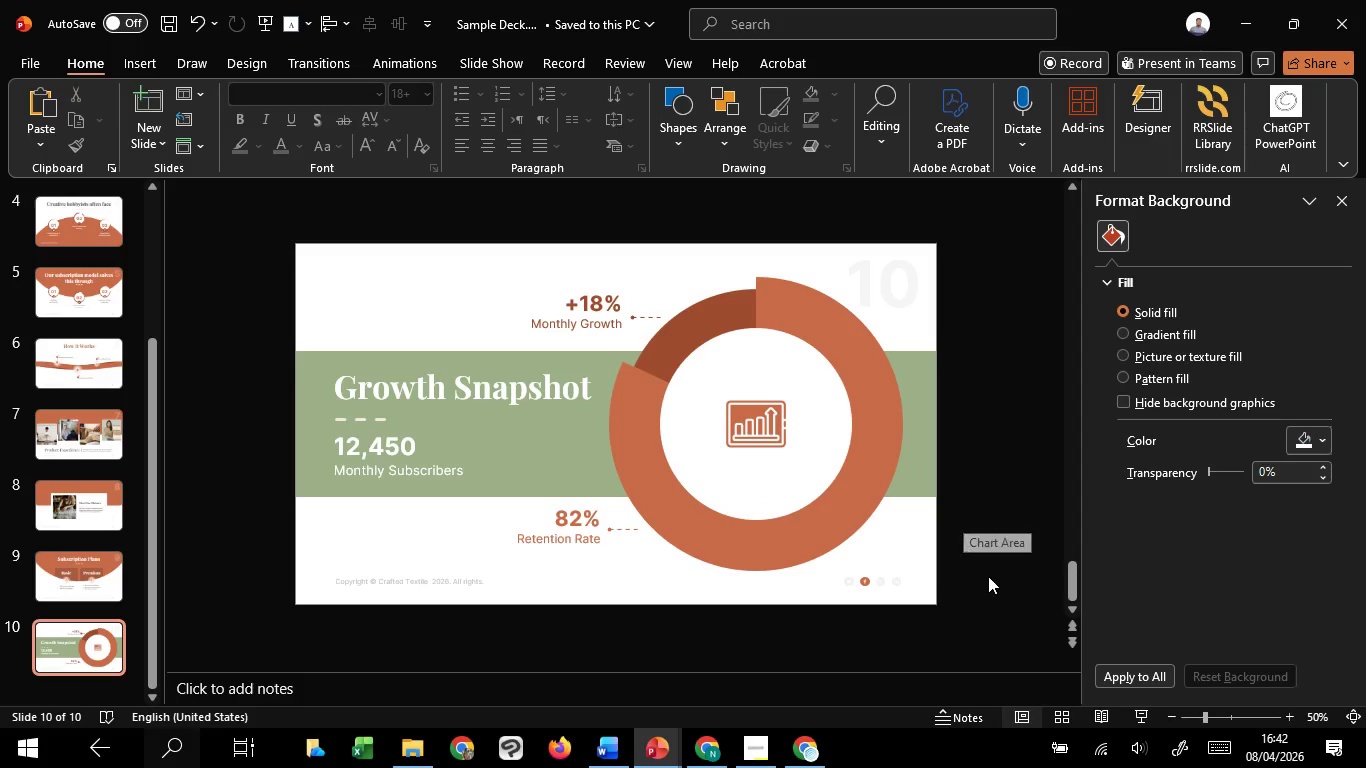 
left_click([988, 578])
 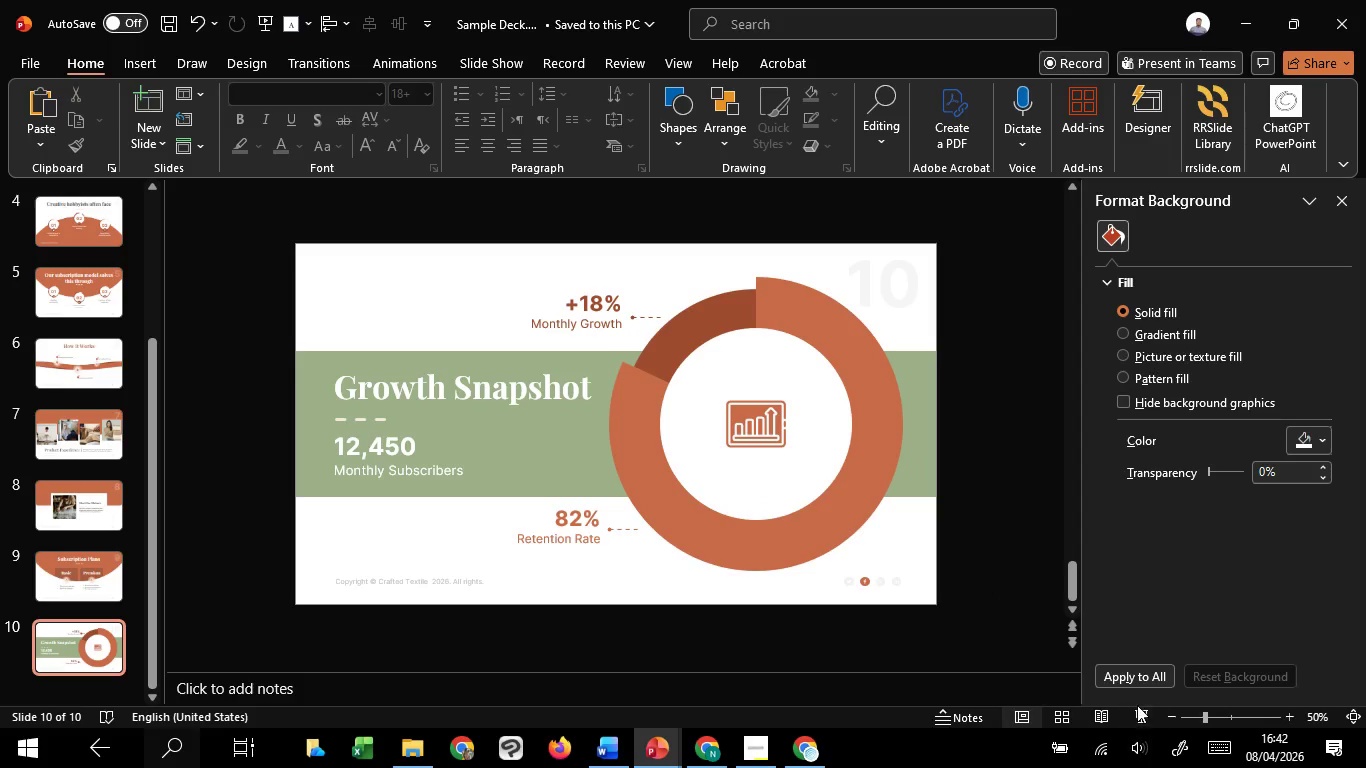 
left_click([1137, 705])
 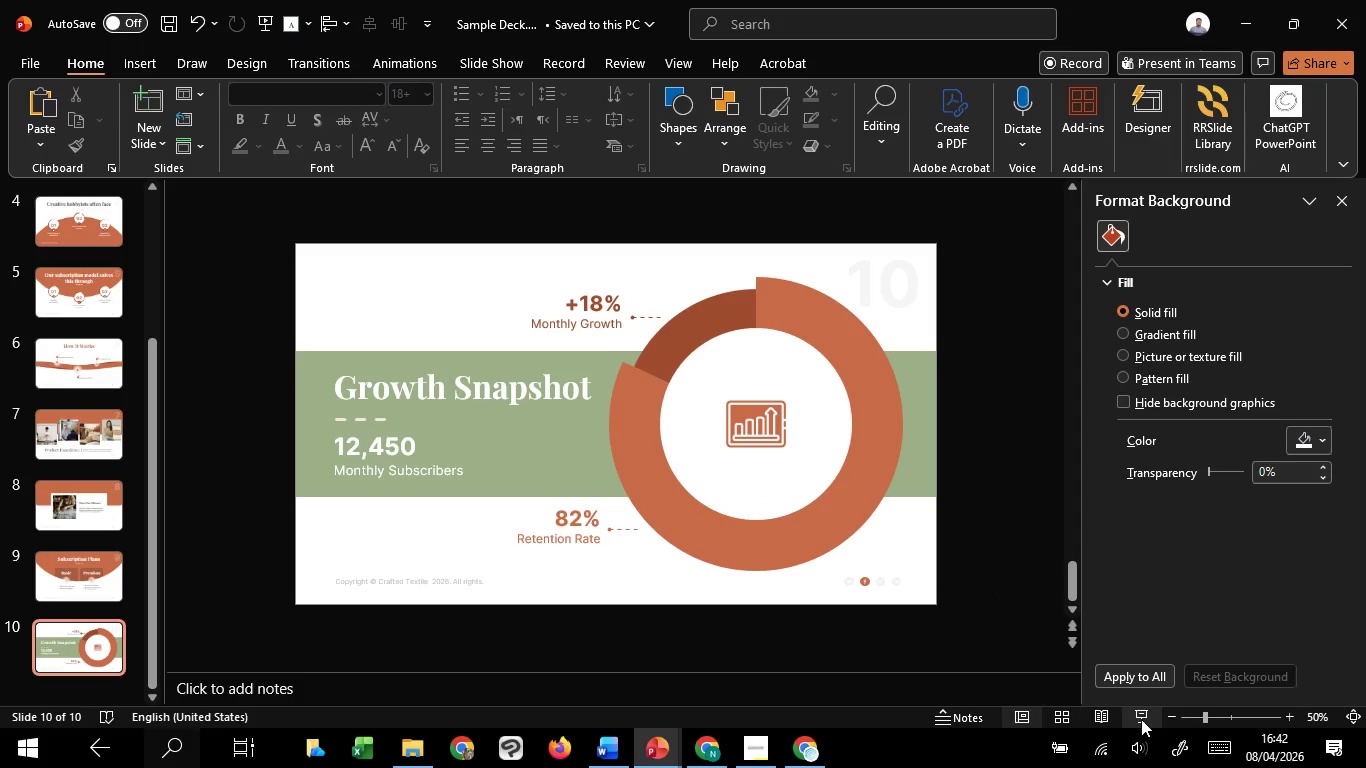 
left_click([1141, 719])
 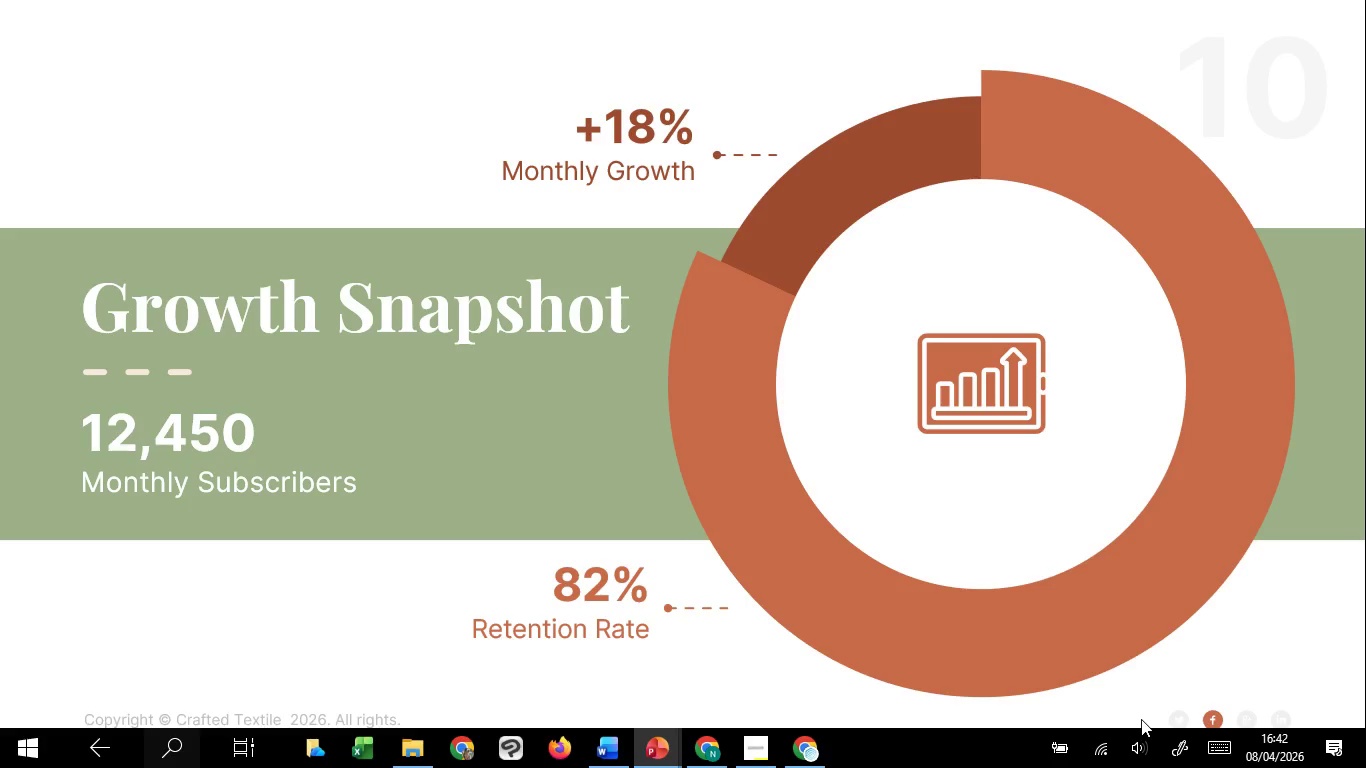 
wait(6.72)
 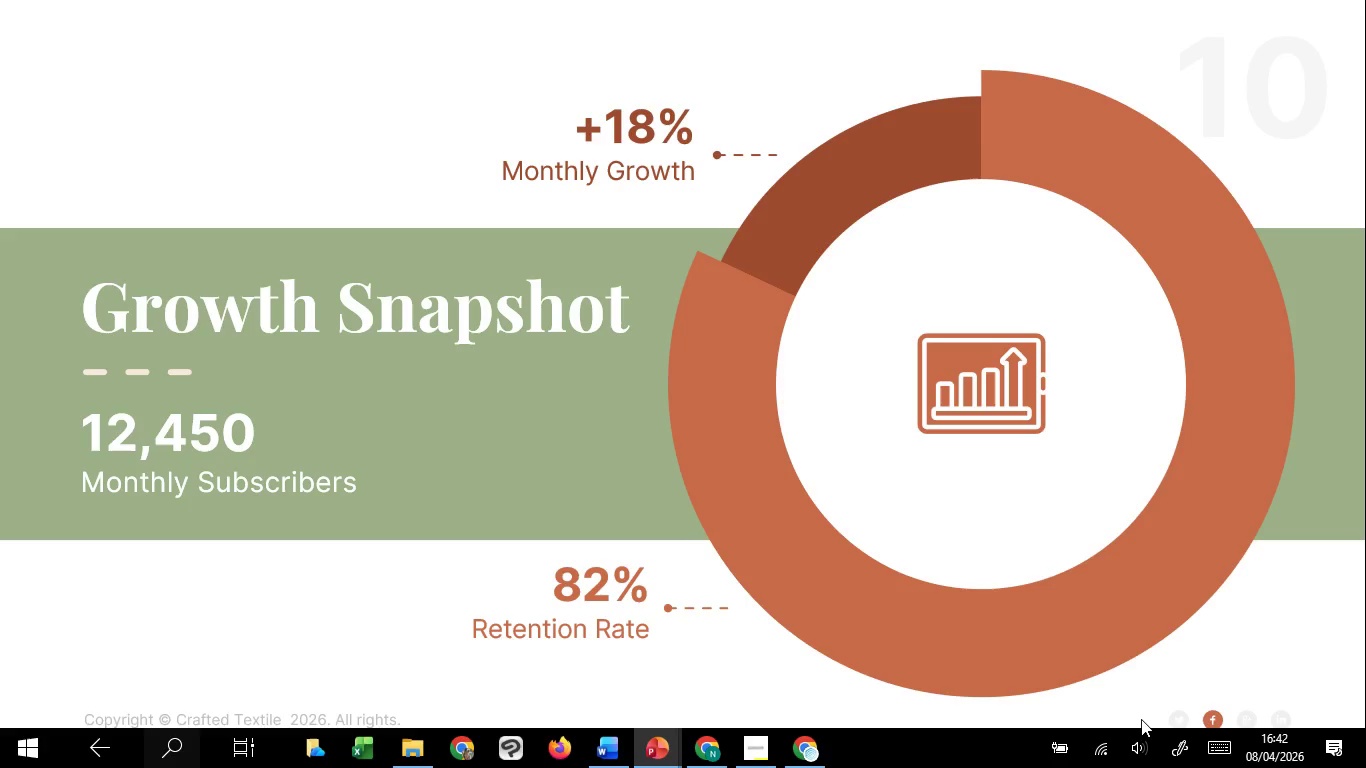 
key(Escape)
 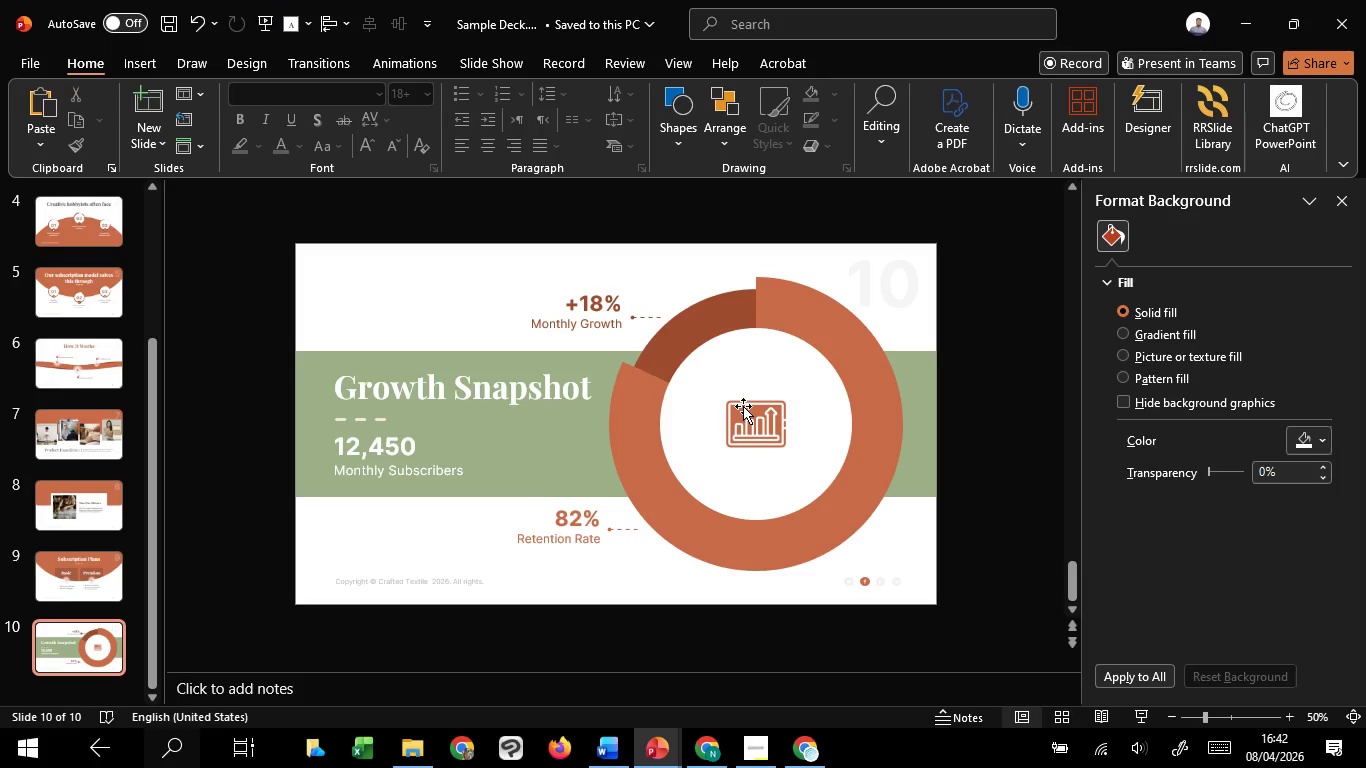 
left_click([743, 406])
 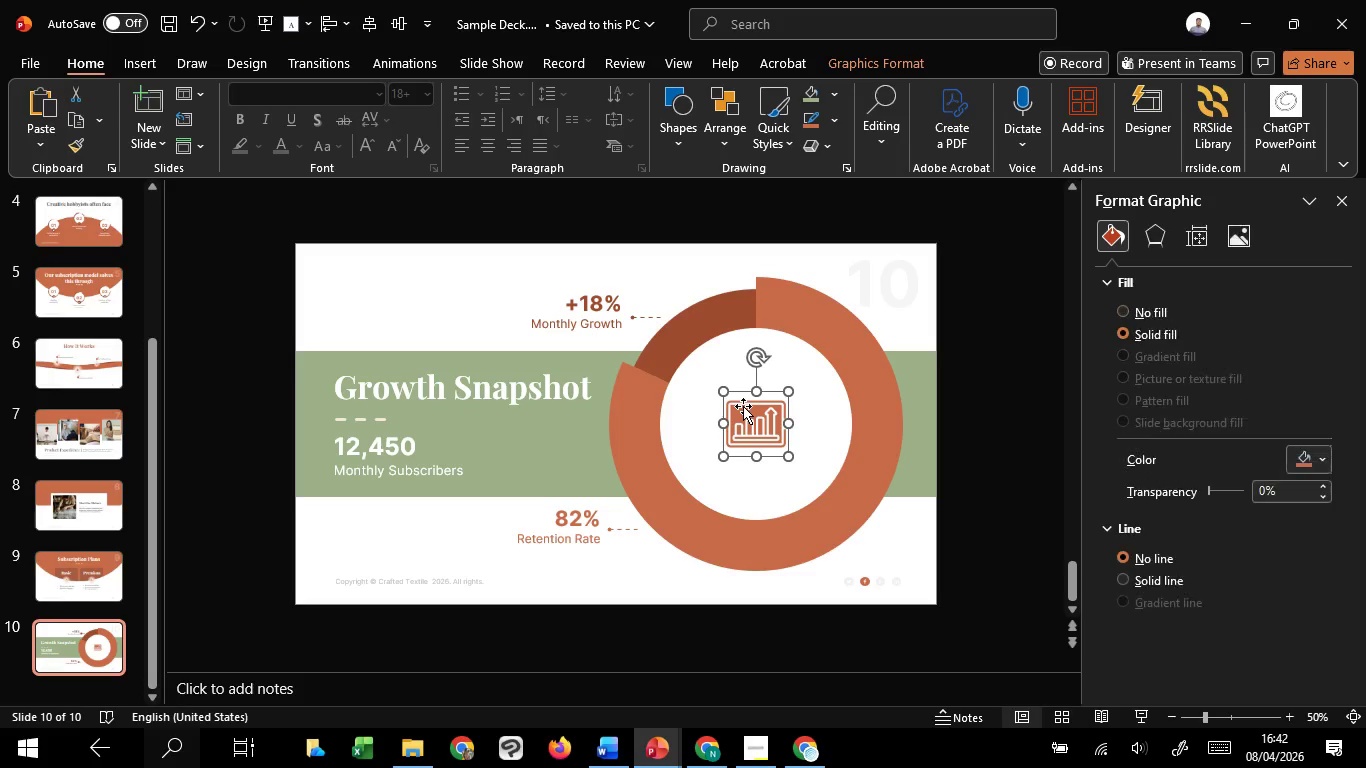 
hold_key(key=ControlLeft, duration=1.52)
scroll: coordinate [743, 406], scroll_direction: up, amount: 2.0
 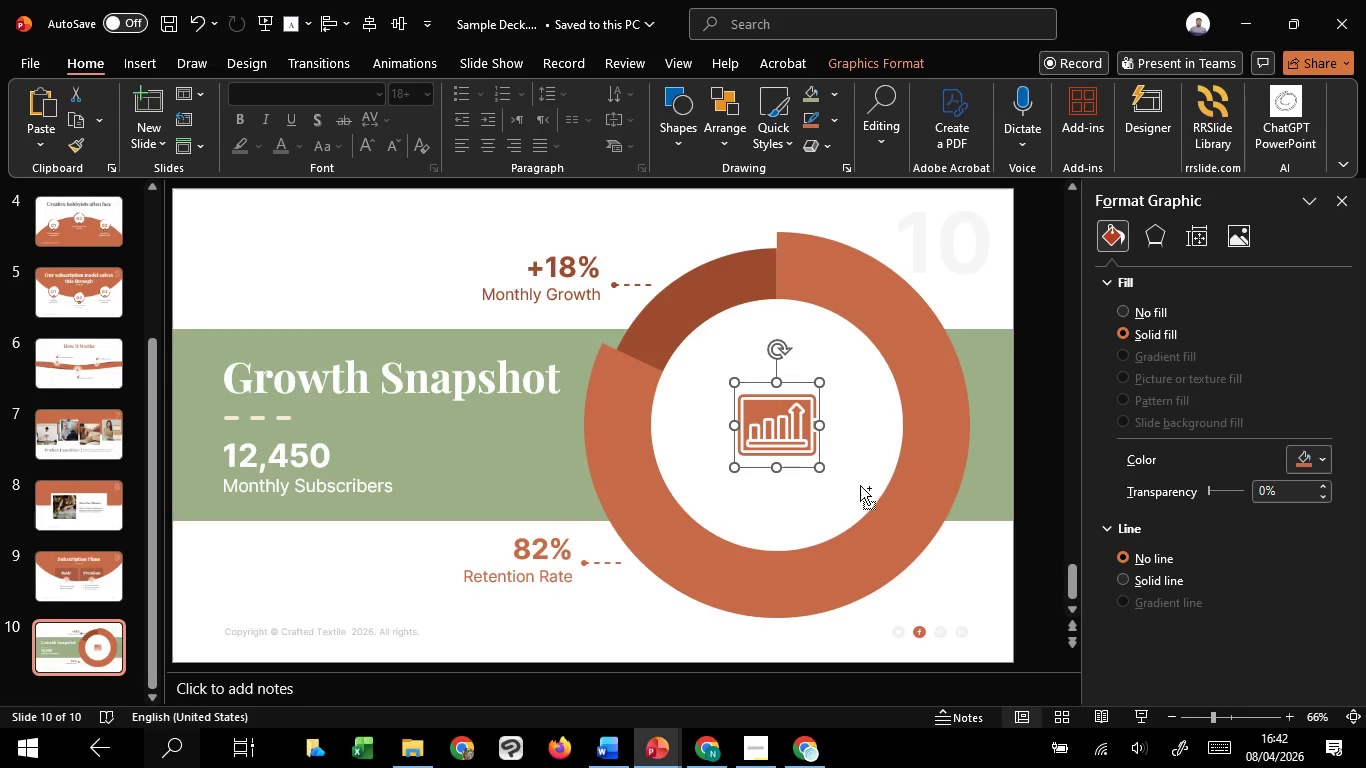 
hold_key(key=ControlLeft, duration=3.11)
hold_key(key=ShiftLeft, duration=1.52)
left_click_drag(start_coordinate=[821, 467], to_coordinate=[827, 469])
 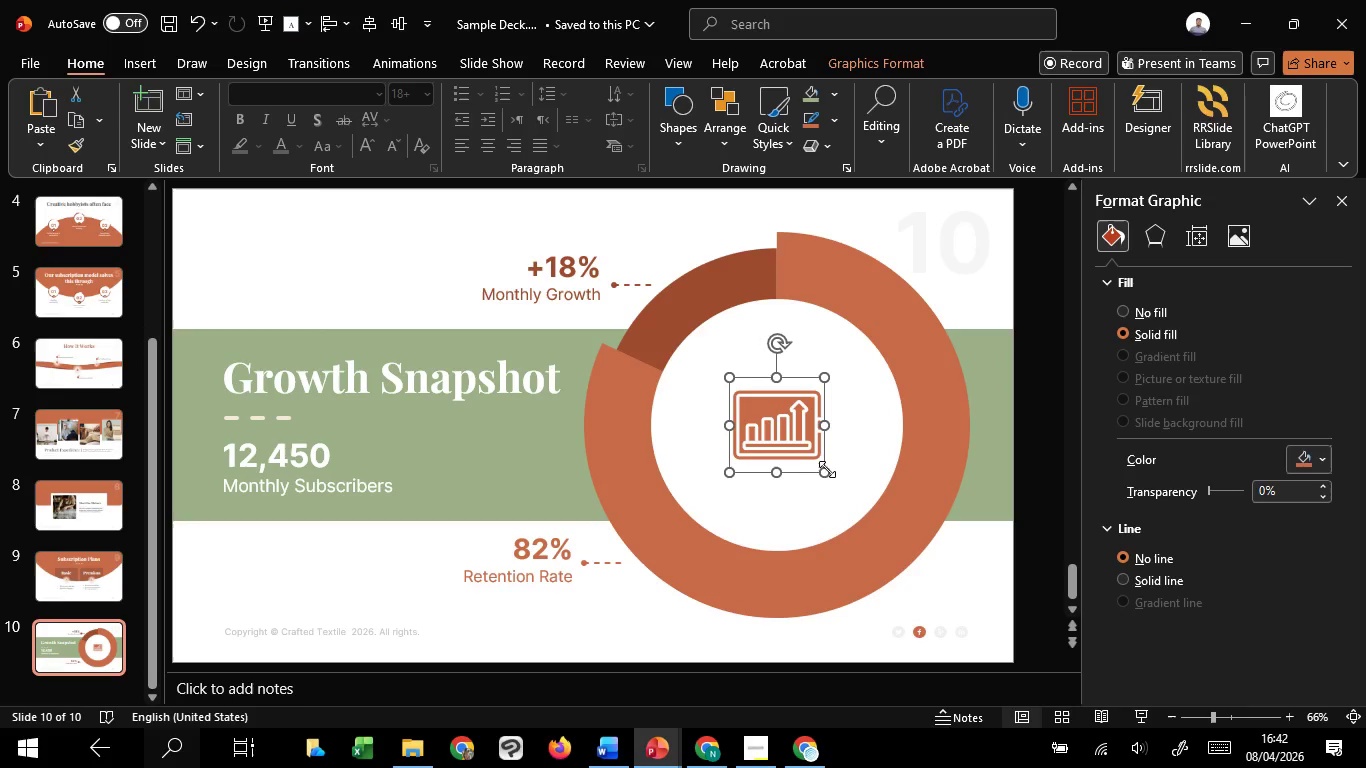 
hold_key(key=ShiftLeft, duration=1.5)
 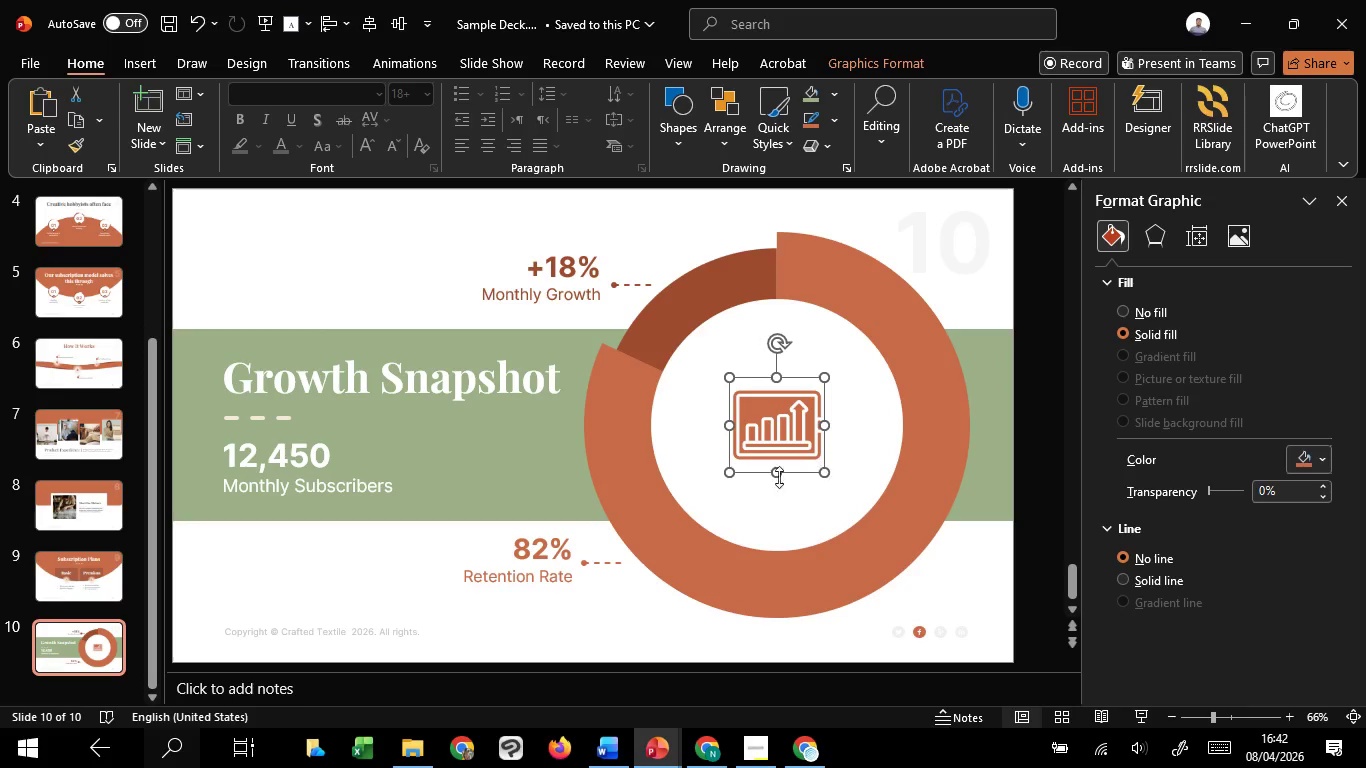 
key(Control+Shift+ShiftLeft)
 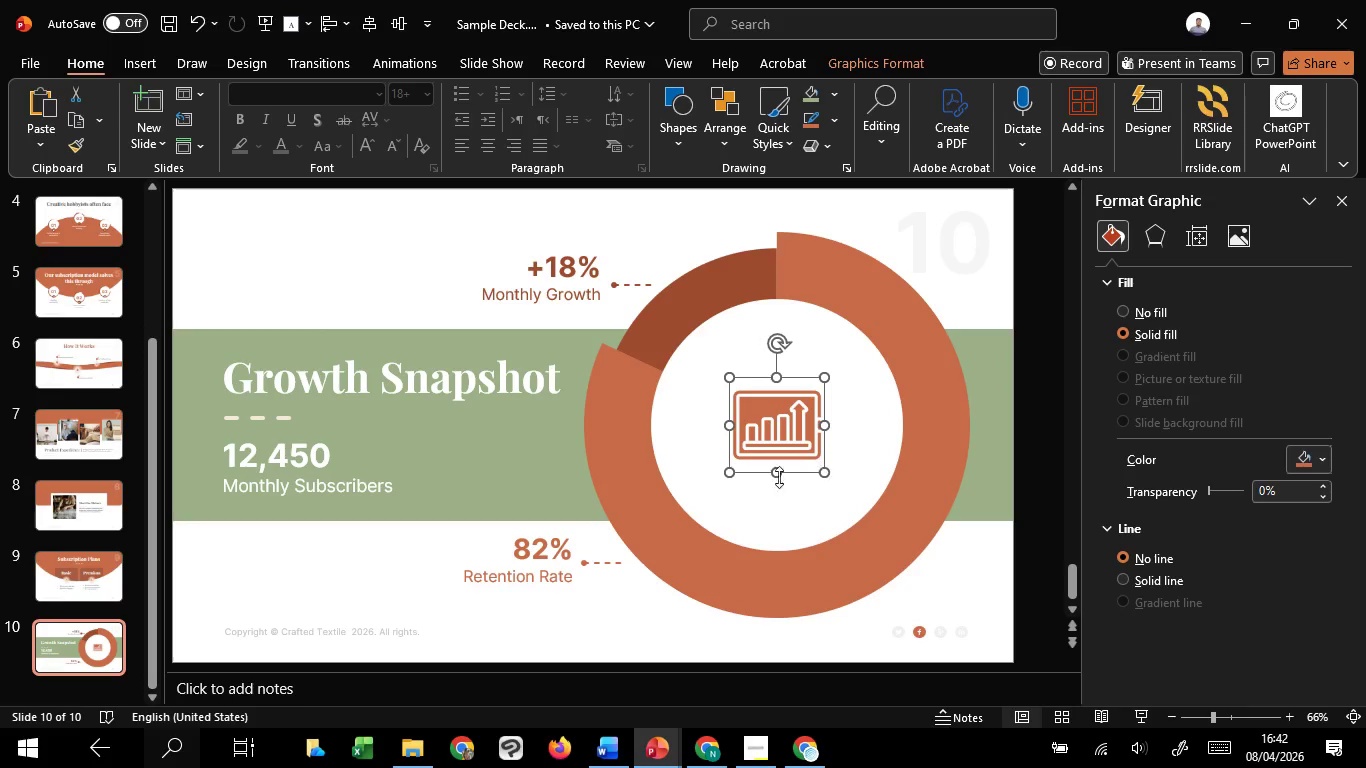 
left_click([302, 236])
 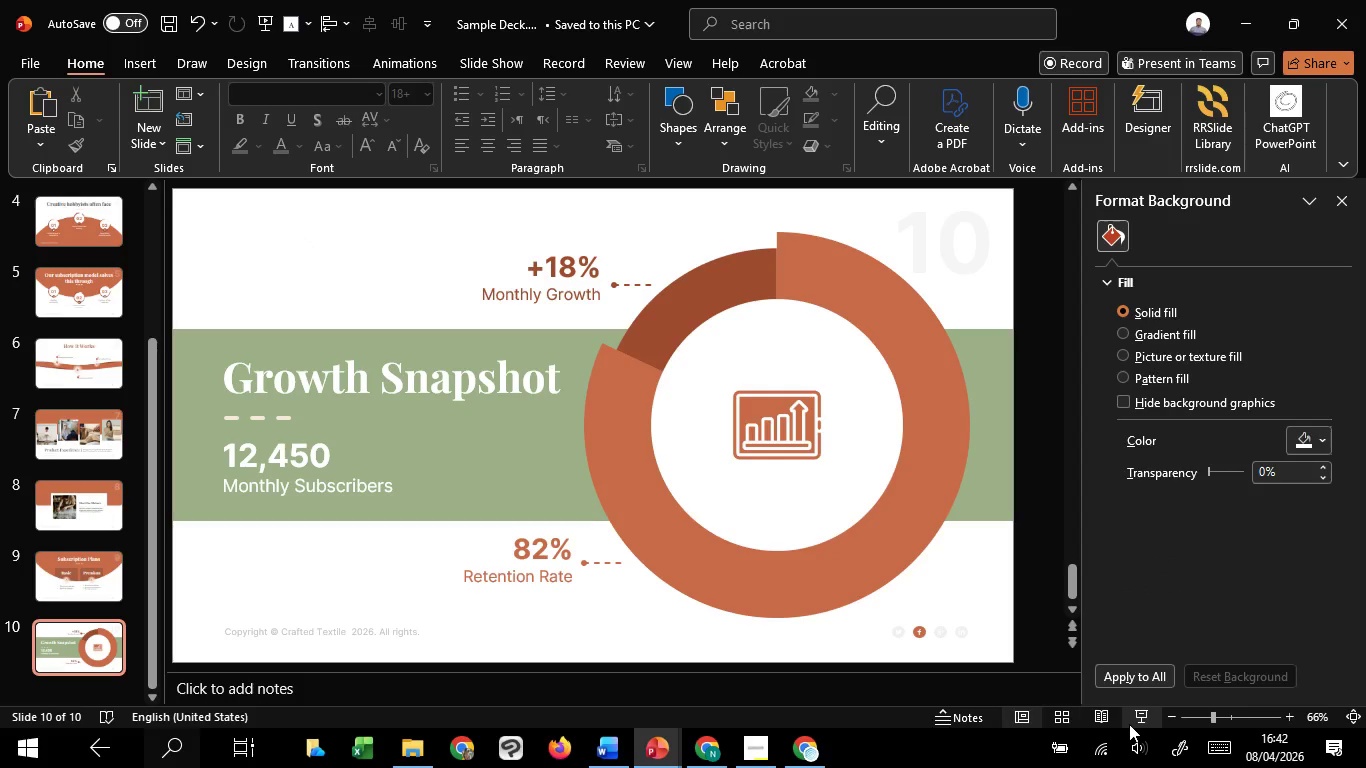 
left_click([1131, 724])
 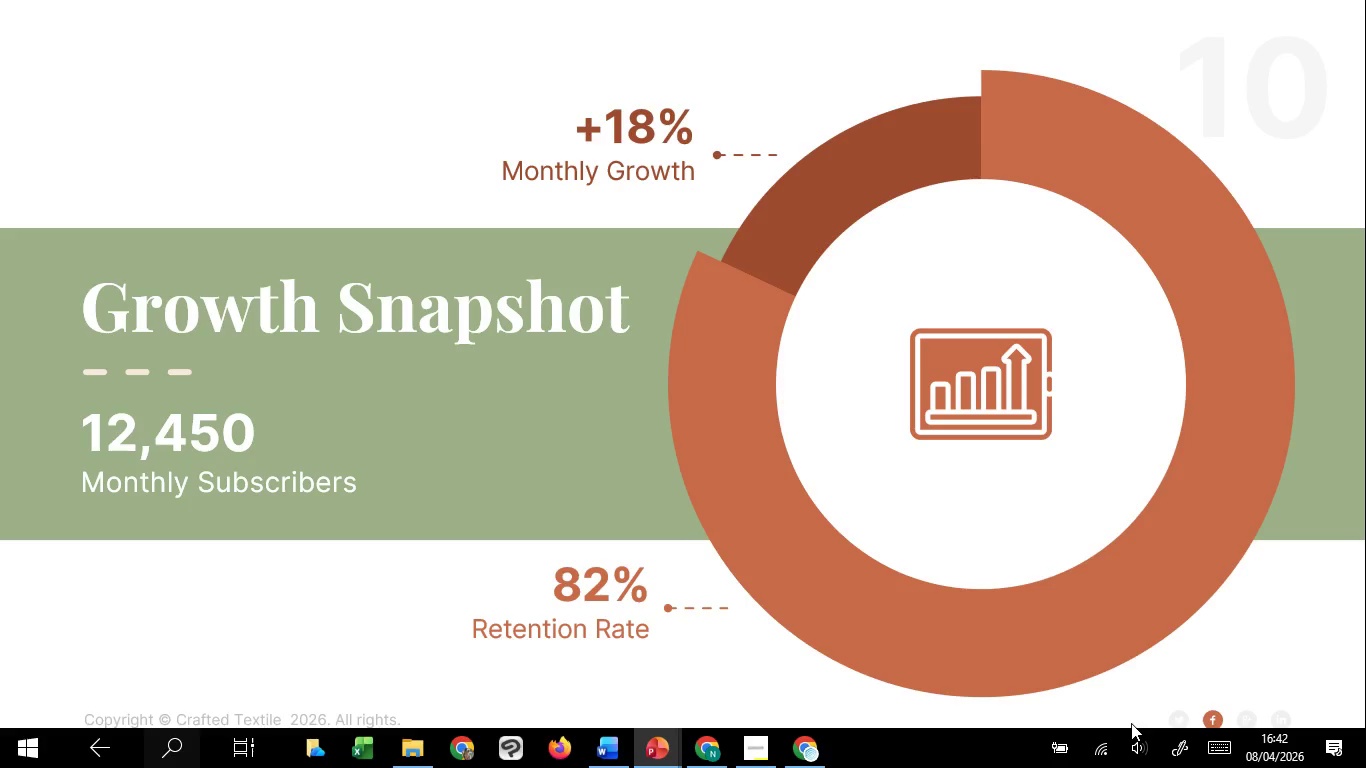 
key(Escape)
 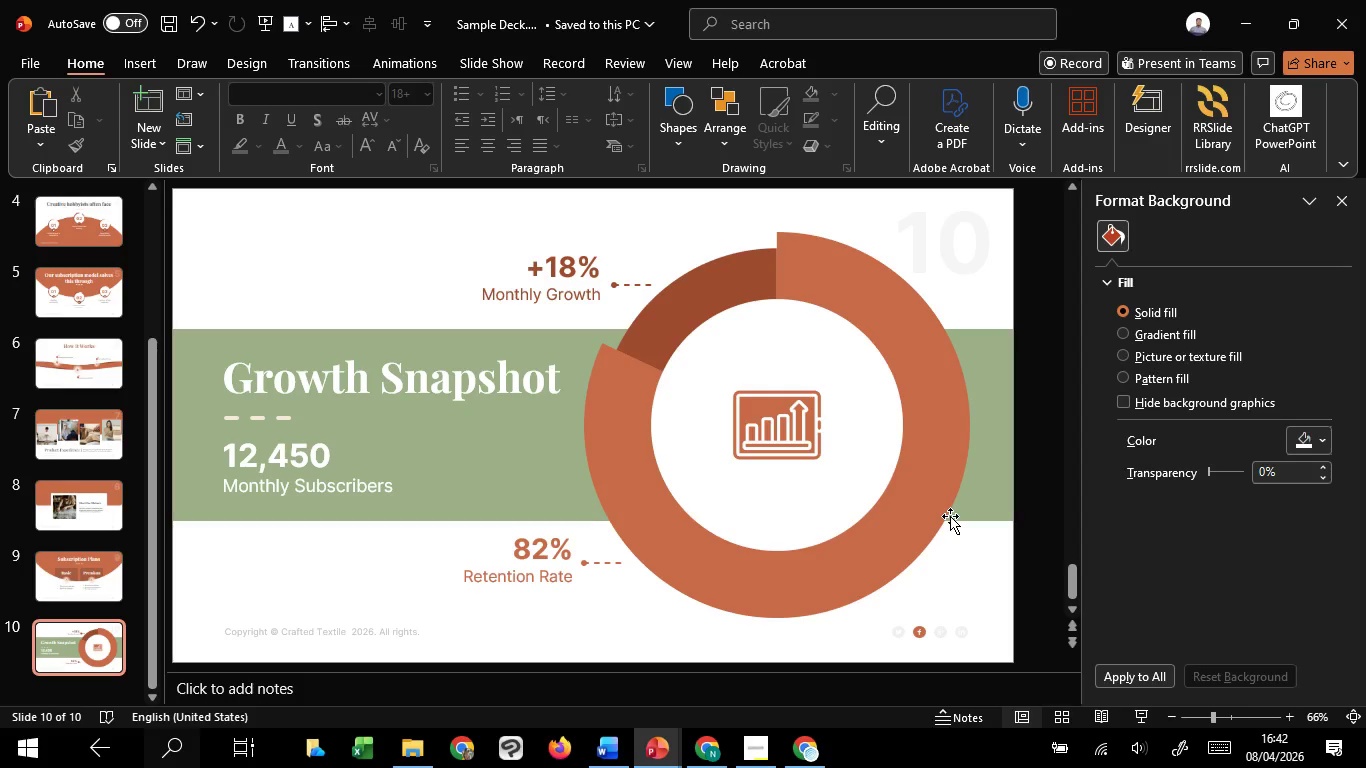 
scroll: coordinate [950, 516], scroll_direction: up, amount: 4.0
 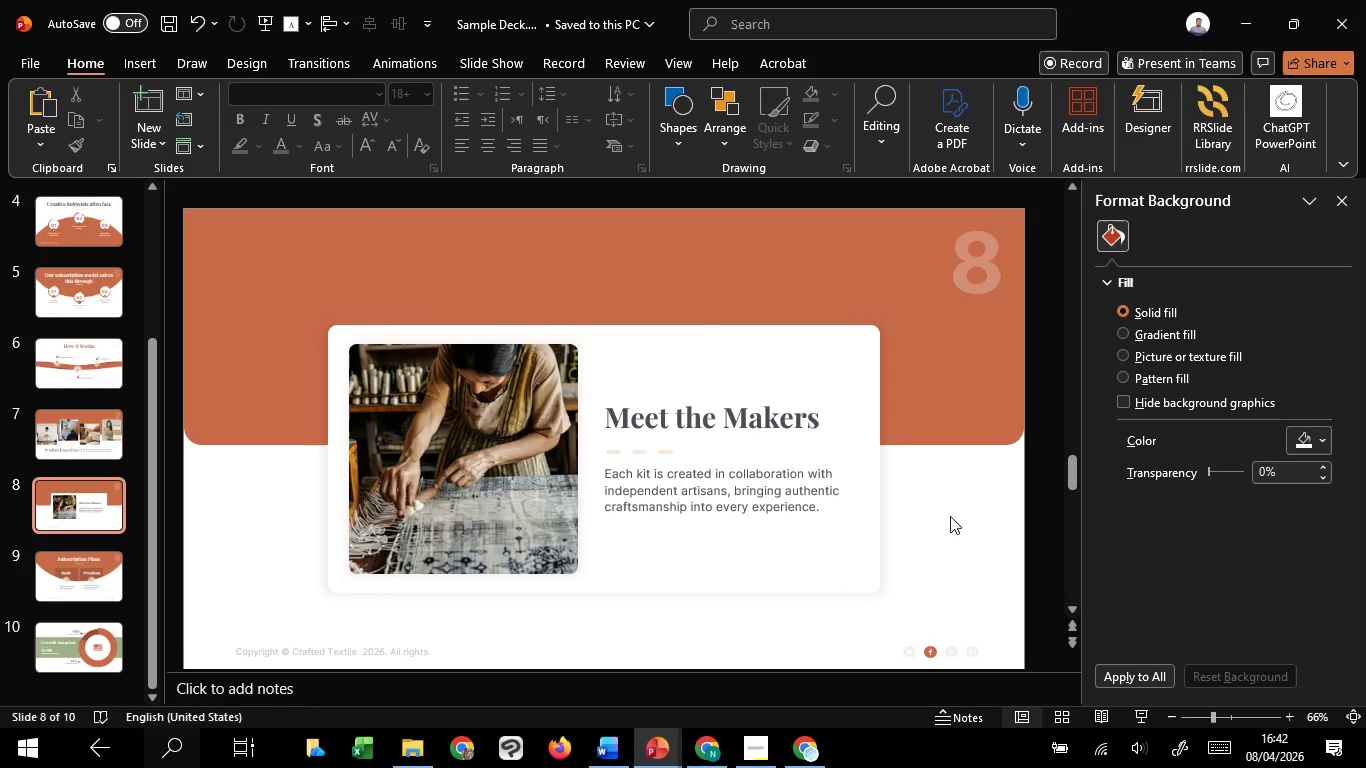 
hold_key(key=ControlLeft, duration=0.86)
scroll: coordinate [950, 516], scroll_direction: down, amount: 1.0
 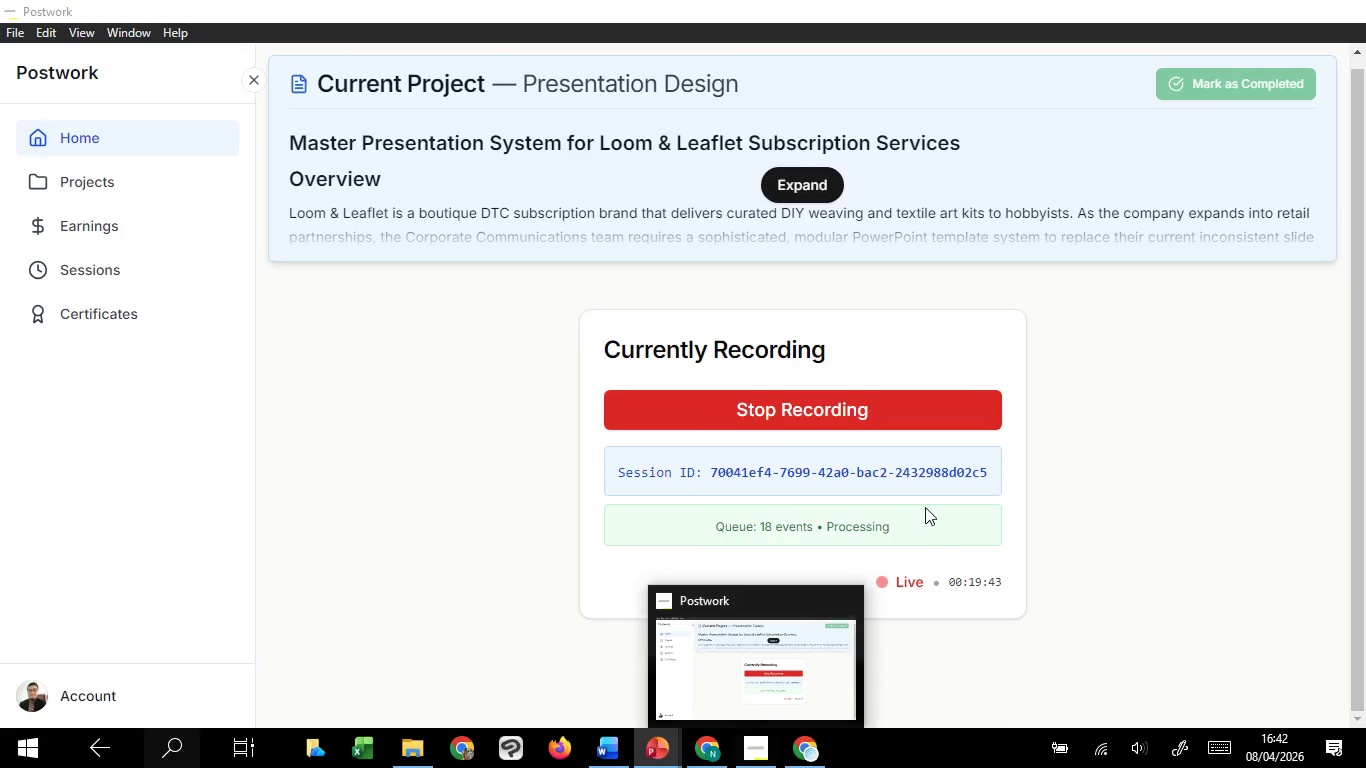 
scroll: coordinate [921, 504], scroll_direction: up, amount: 2.0
 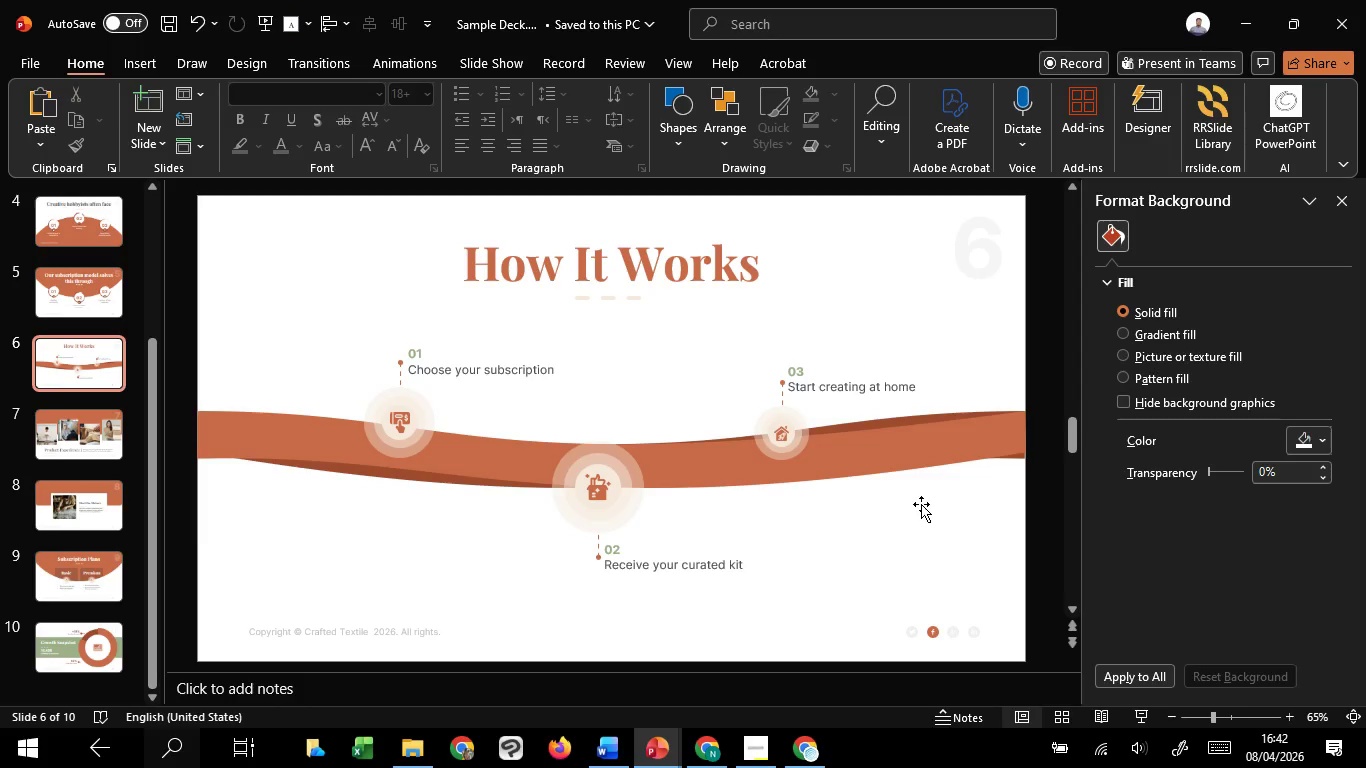 
scroll: coordinate [921, 504], scroll_direction: down, amount: 7.0
 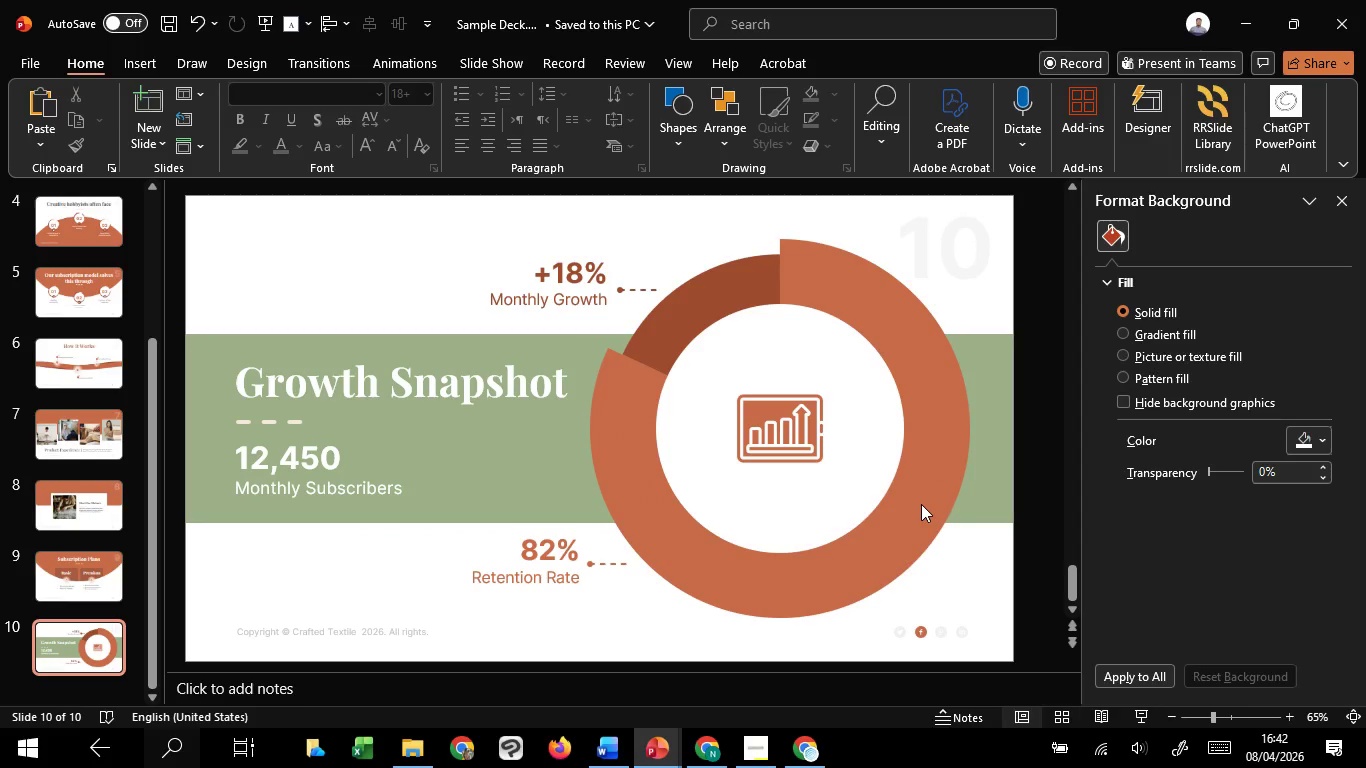 
scroll: coordinate [921, 504], scroll_direction: up, amount: 8.0
 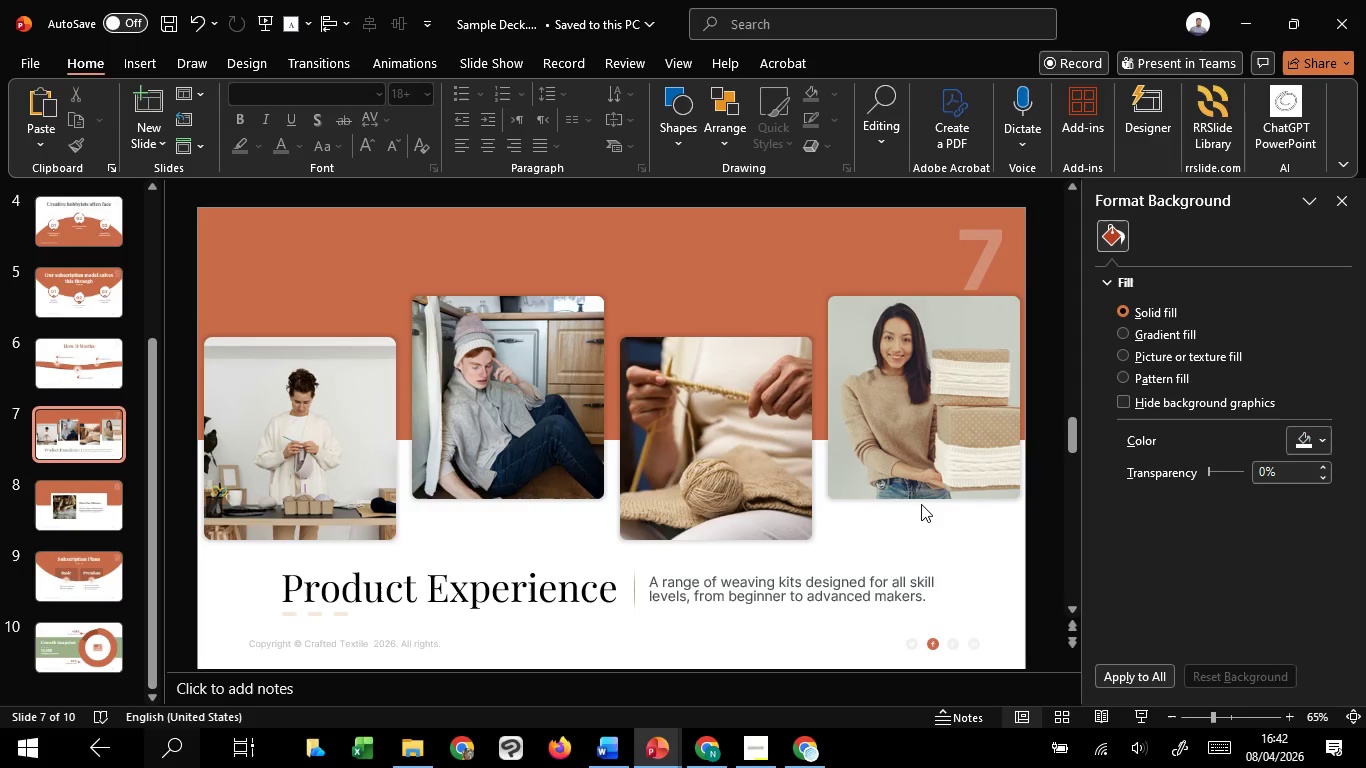 
scroll: coordinate [921, 504], scroll_direction: down, amount: 3.0
 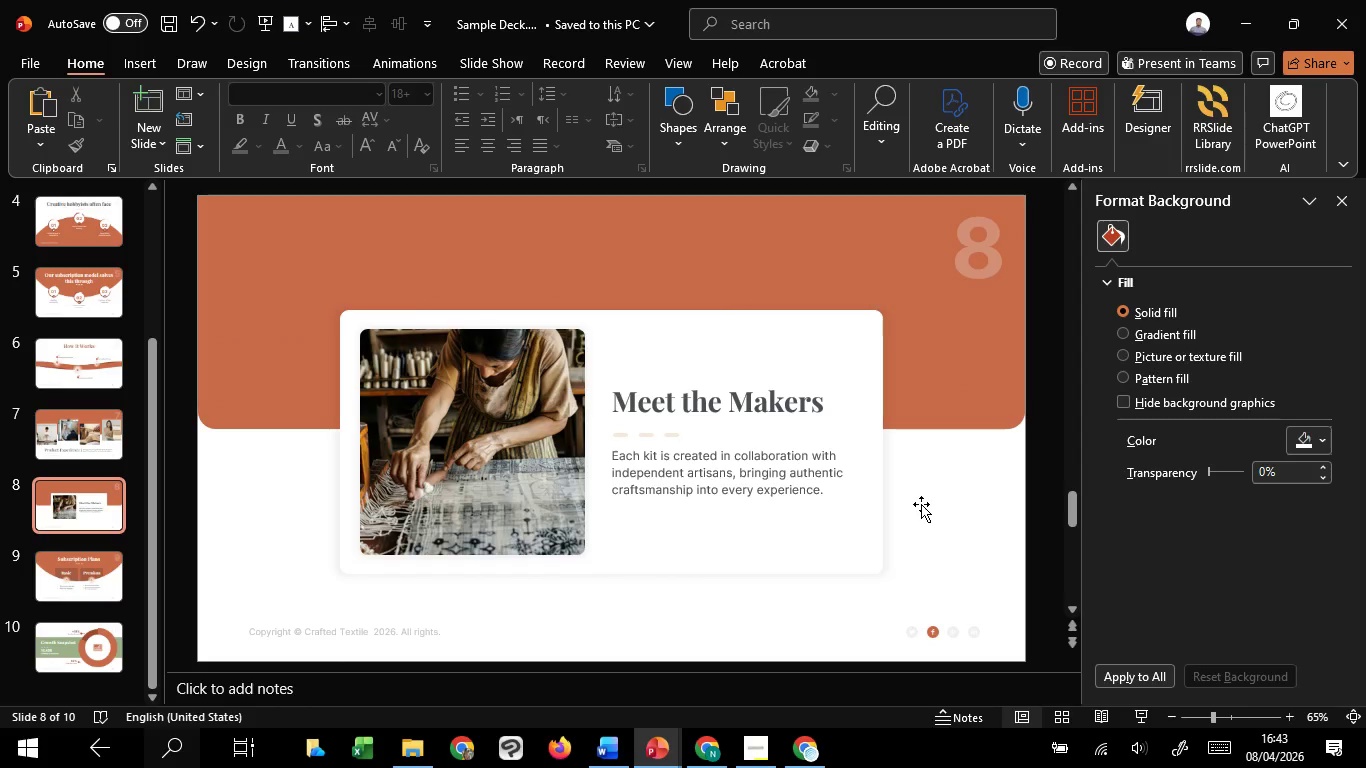 
wait(16.77)
 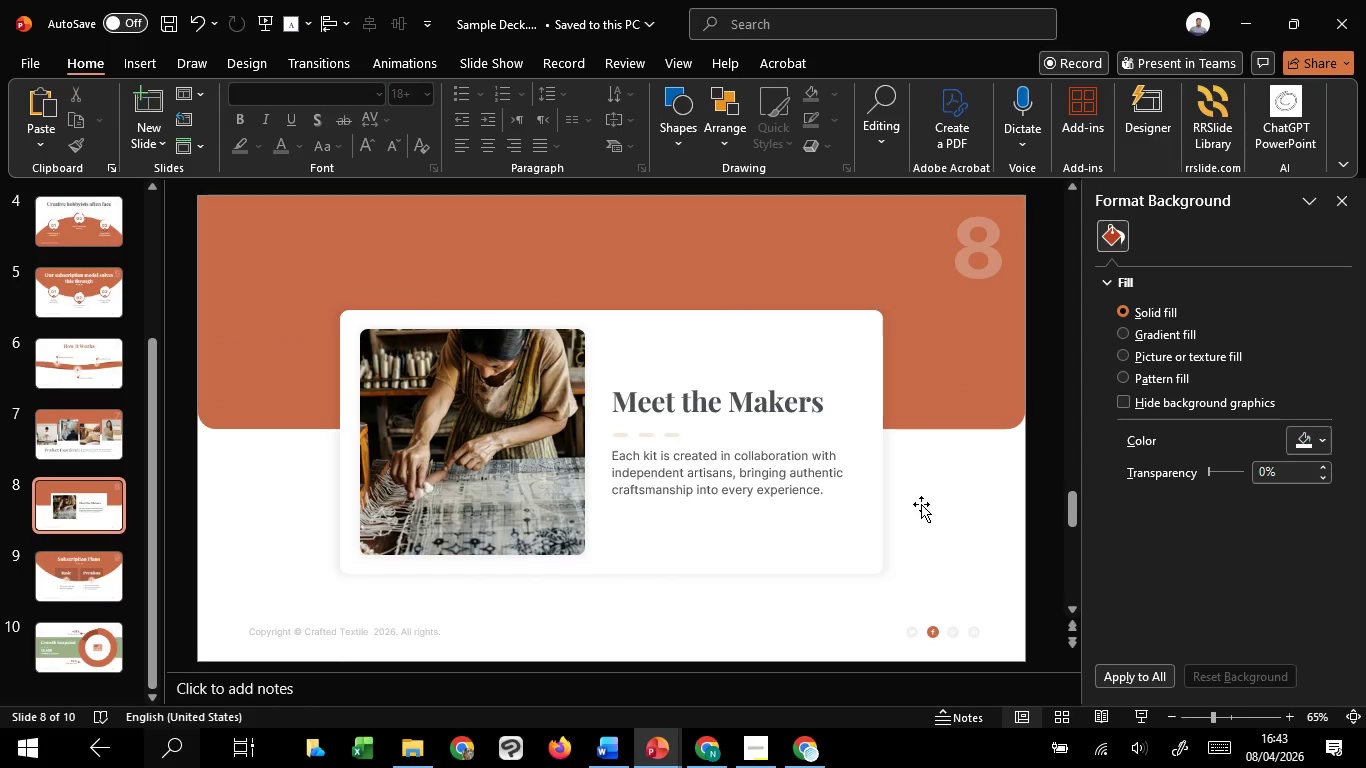 
left_click([953, 549])
 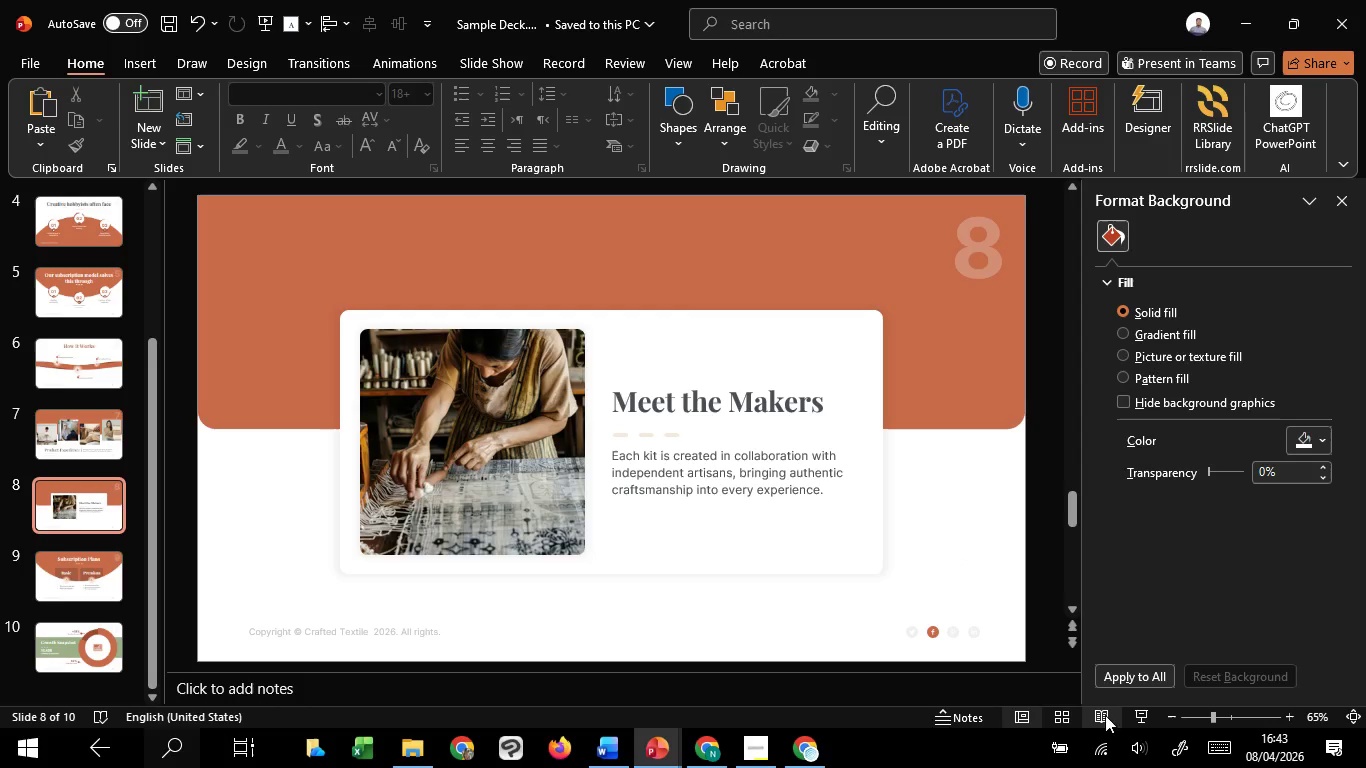 
left_click([1147, 719])
 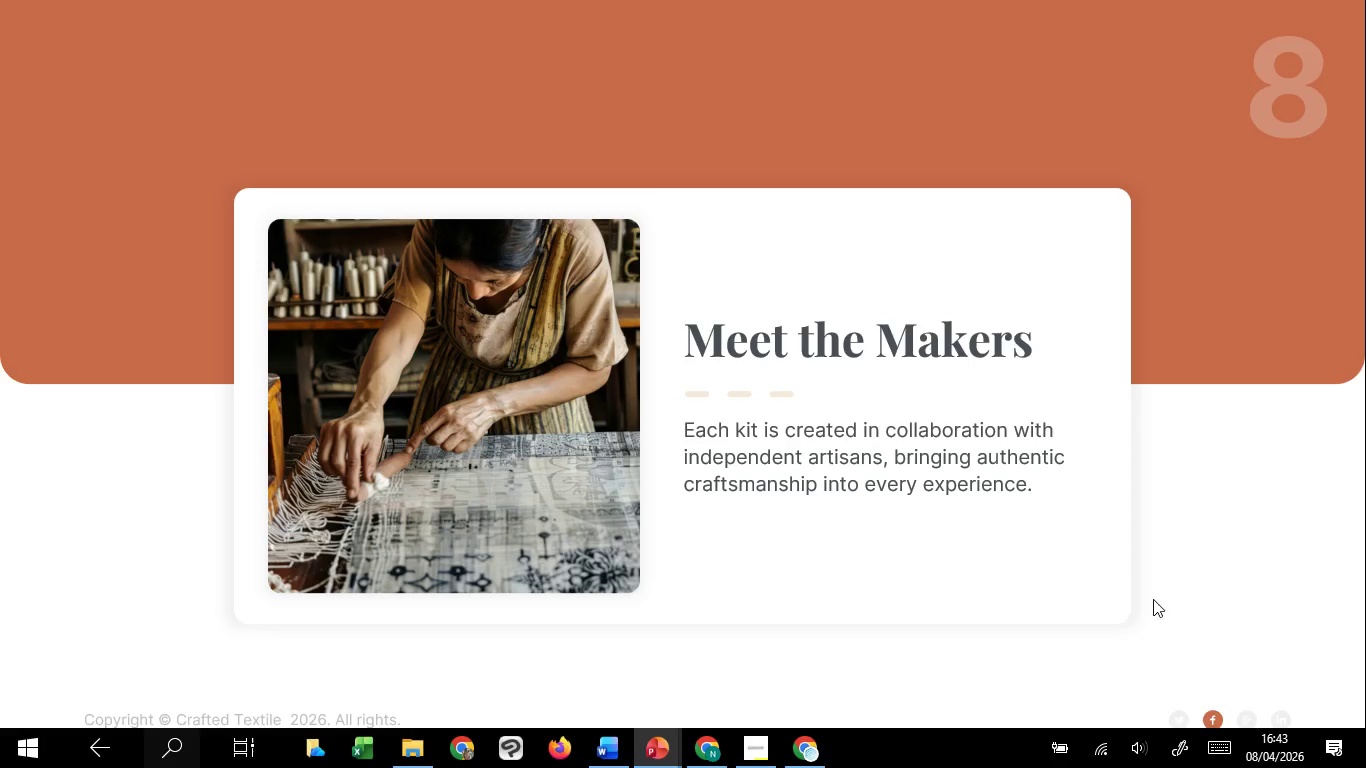 
left_click([1236, 511])
 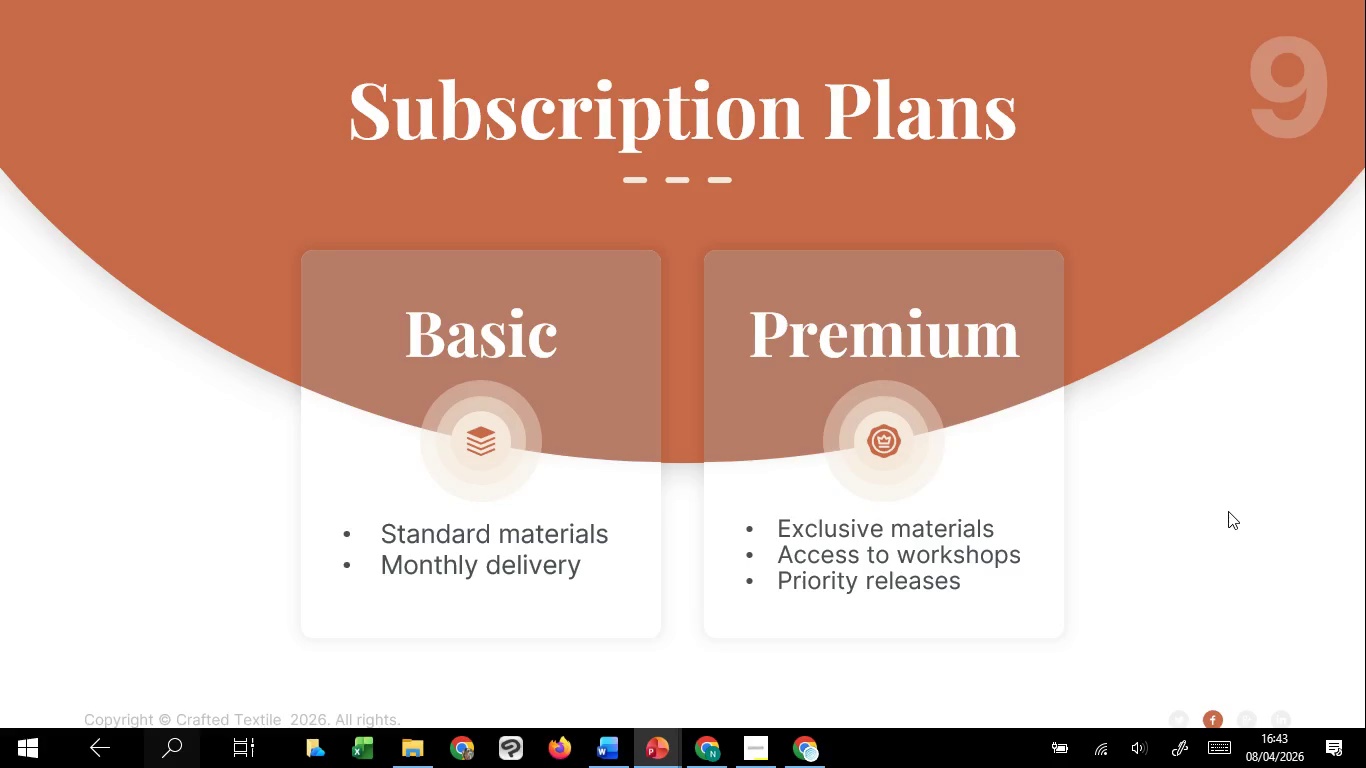 
wait(15.06)
 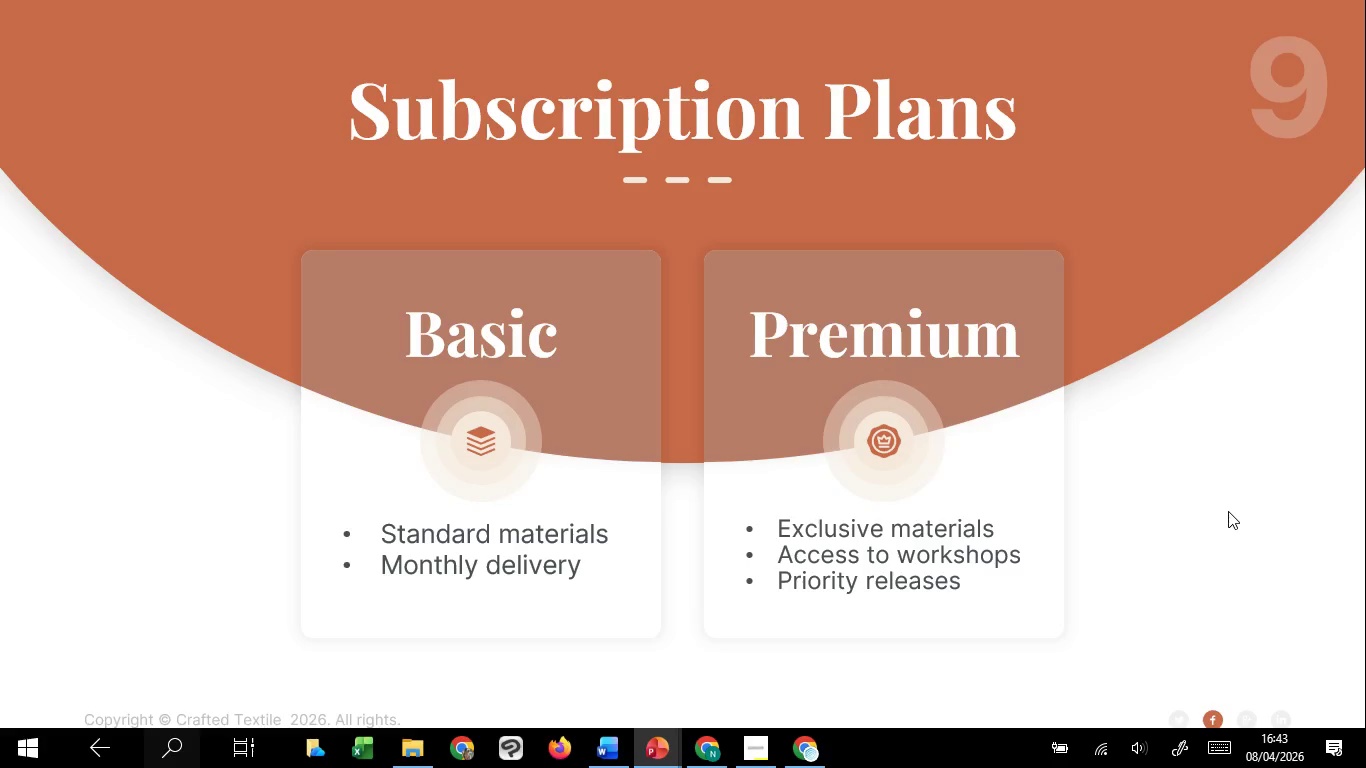 
left_click([1228, 511])
 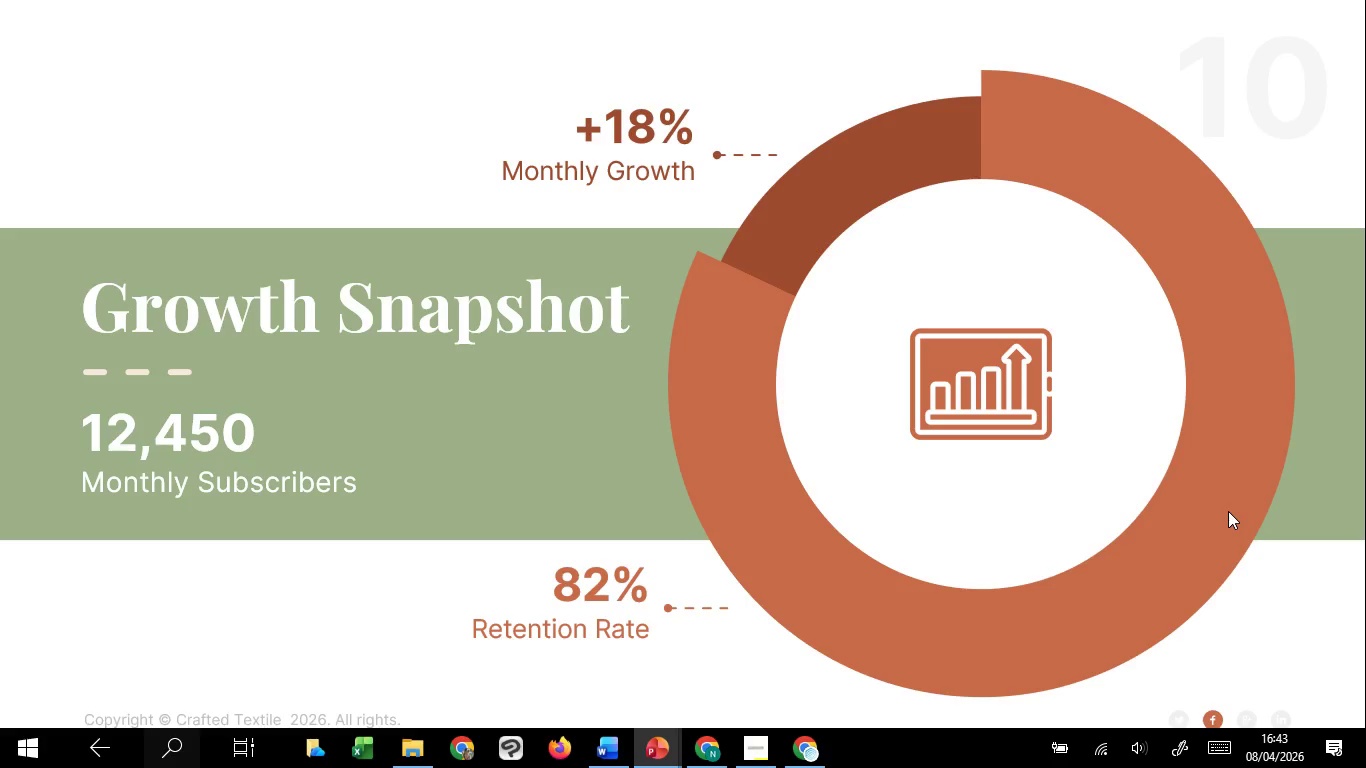 
key(Escape)
 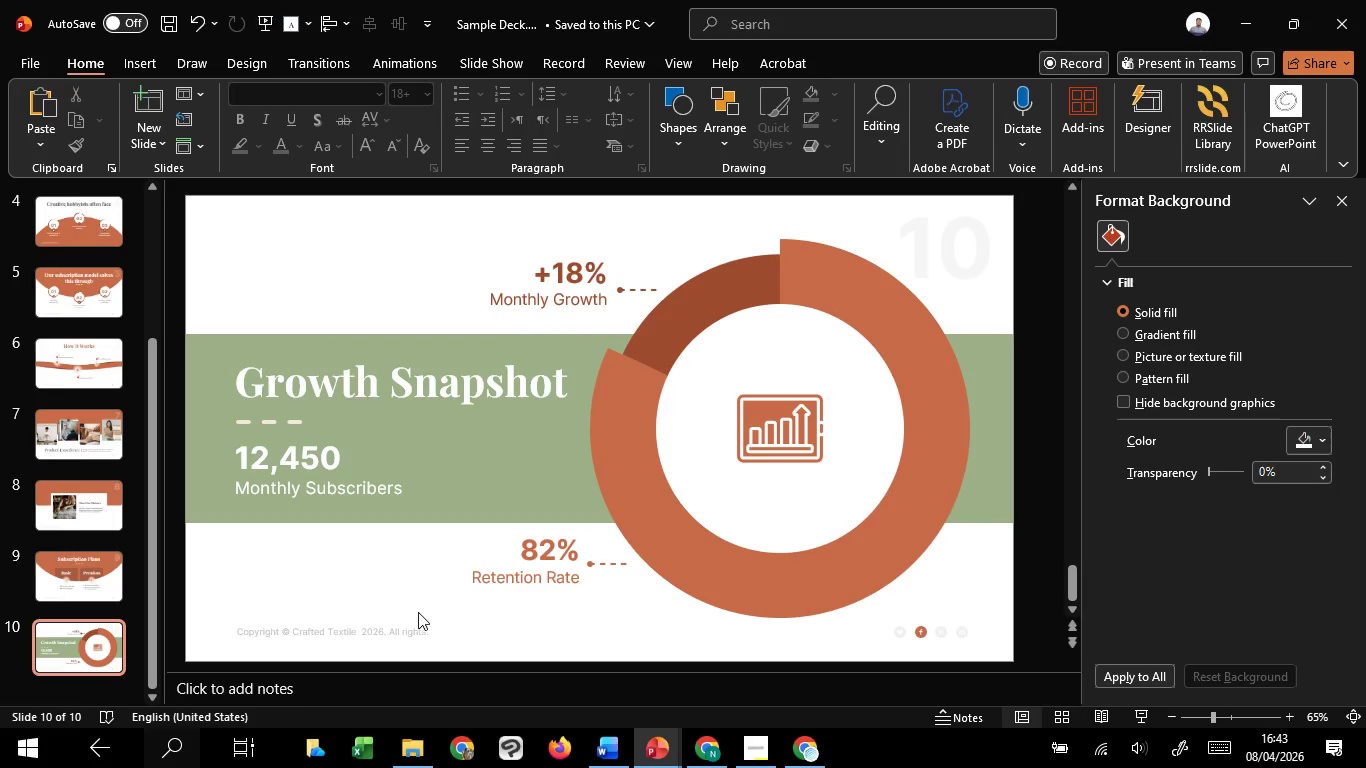 
left_click([320, 582])
 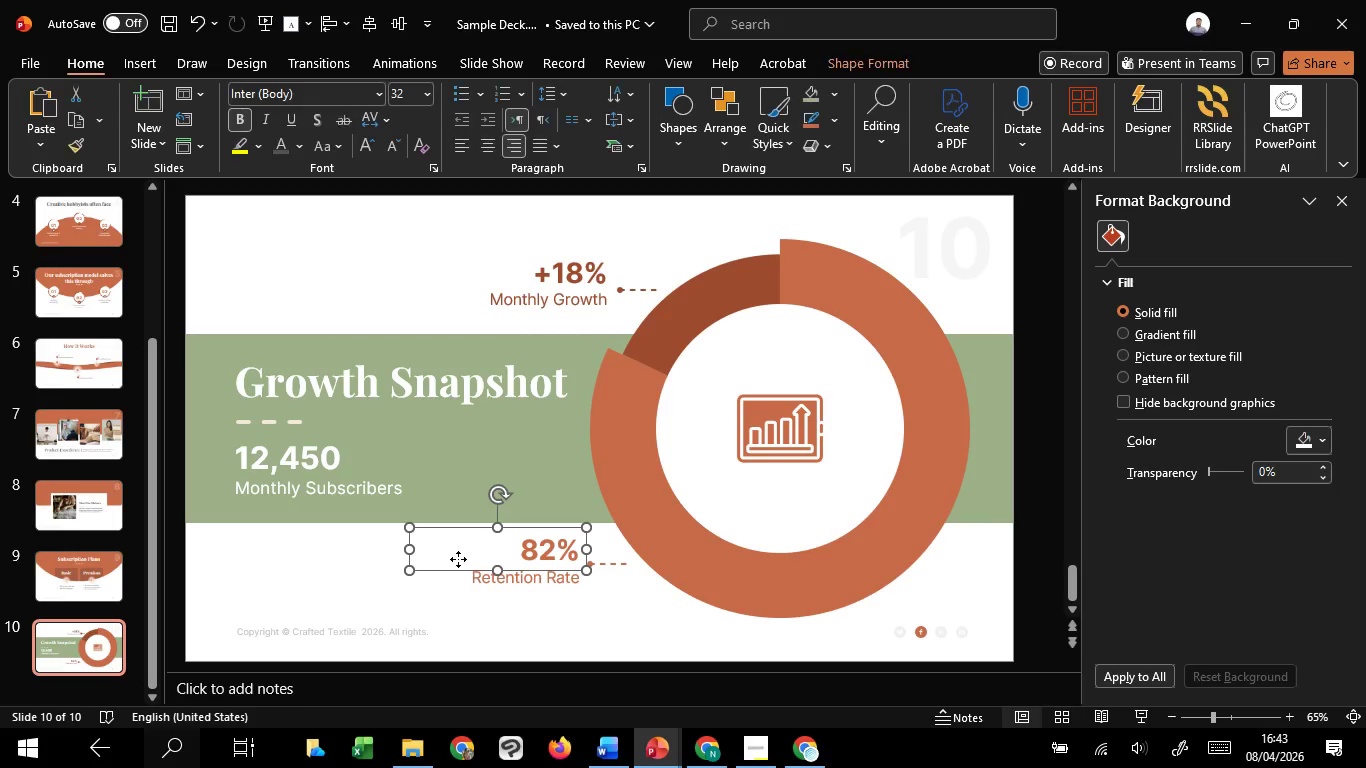 
hold_key(key=ShiftLeft, duration=1.36)
left_click([441, 583])
 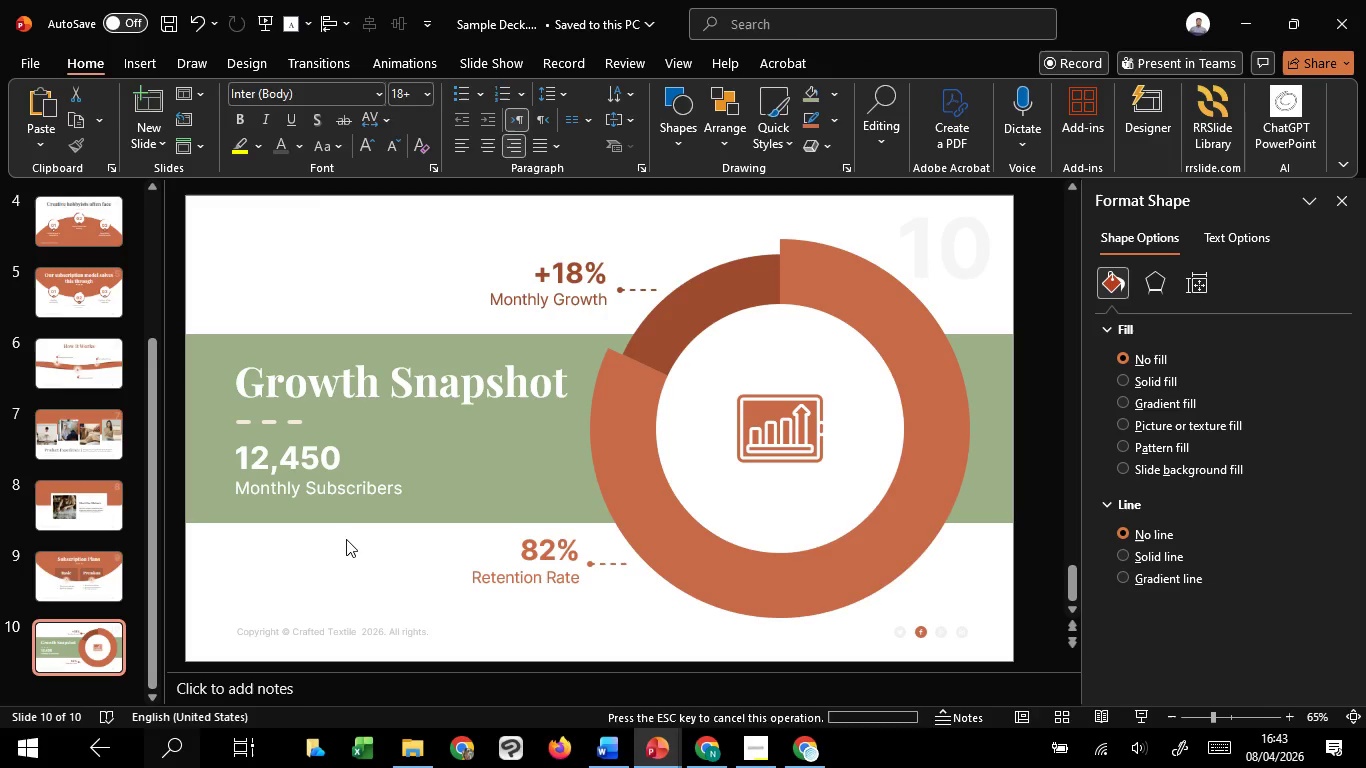 
double_click([365, 580])
 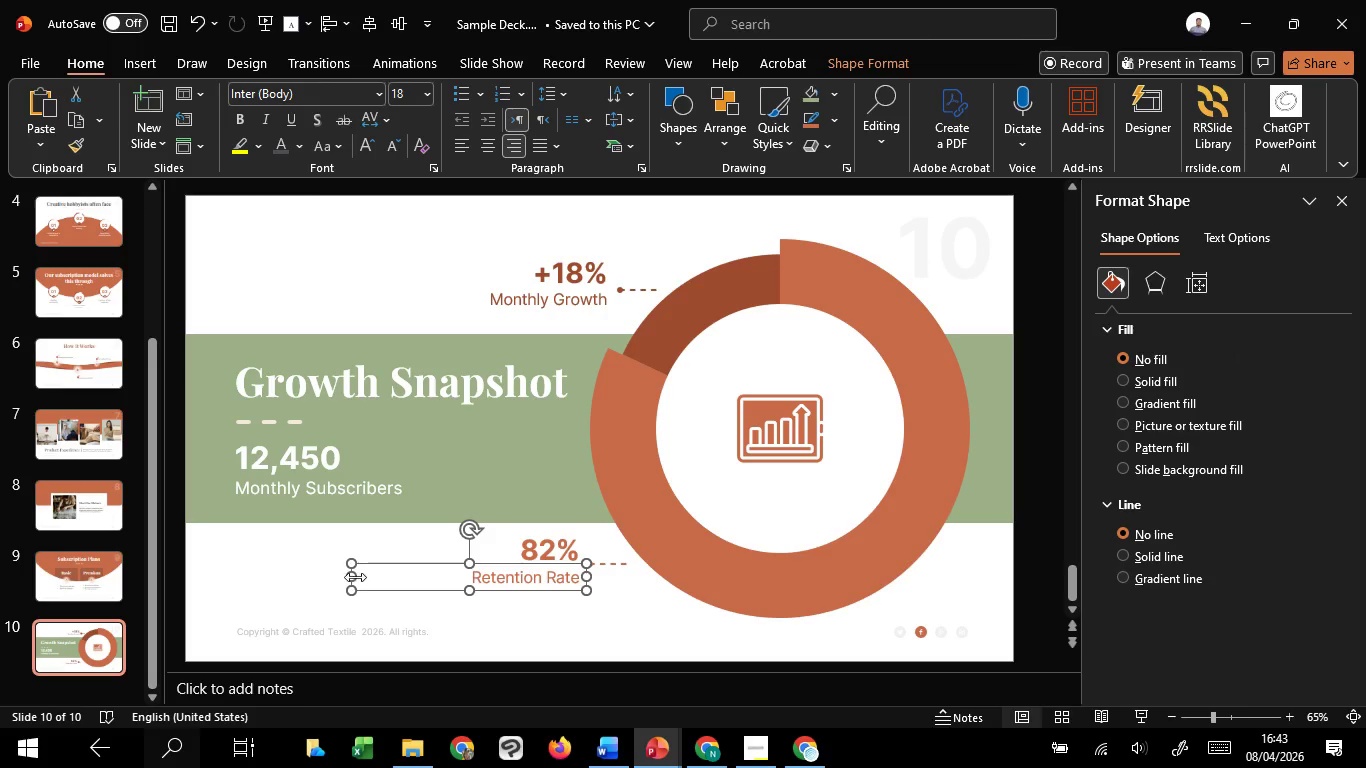 
left_click_drag(start_coordinate=[355, 577], to_coordinate=[418, 587])
 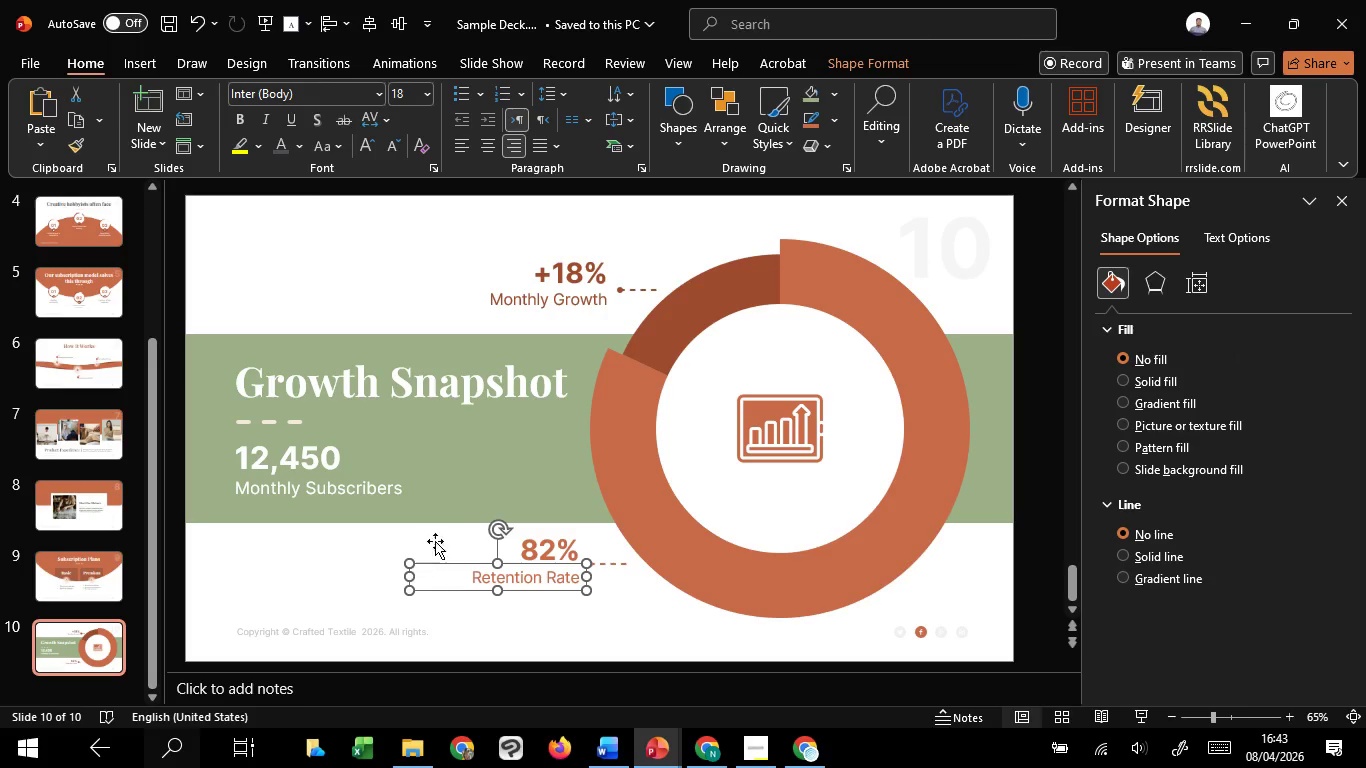 
hold_key(key=ShiftLeft, duration=1.16)
left_click([436, 539])
 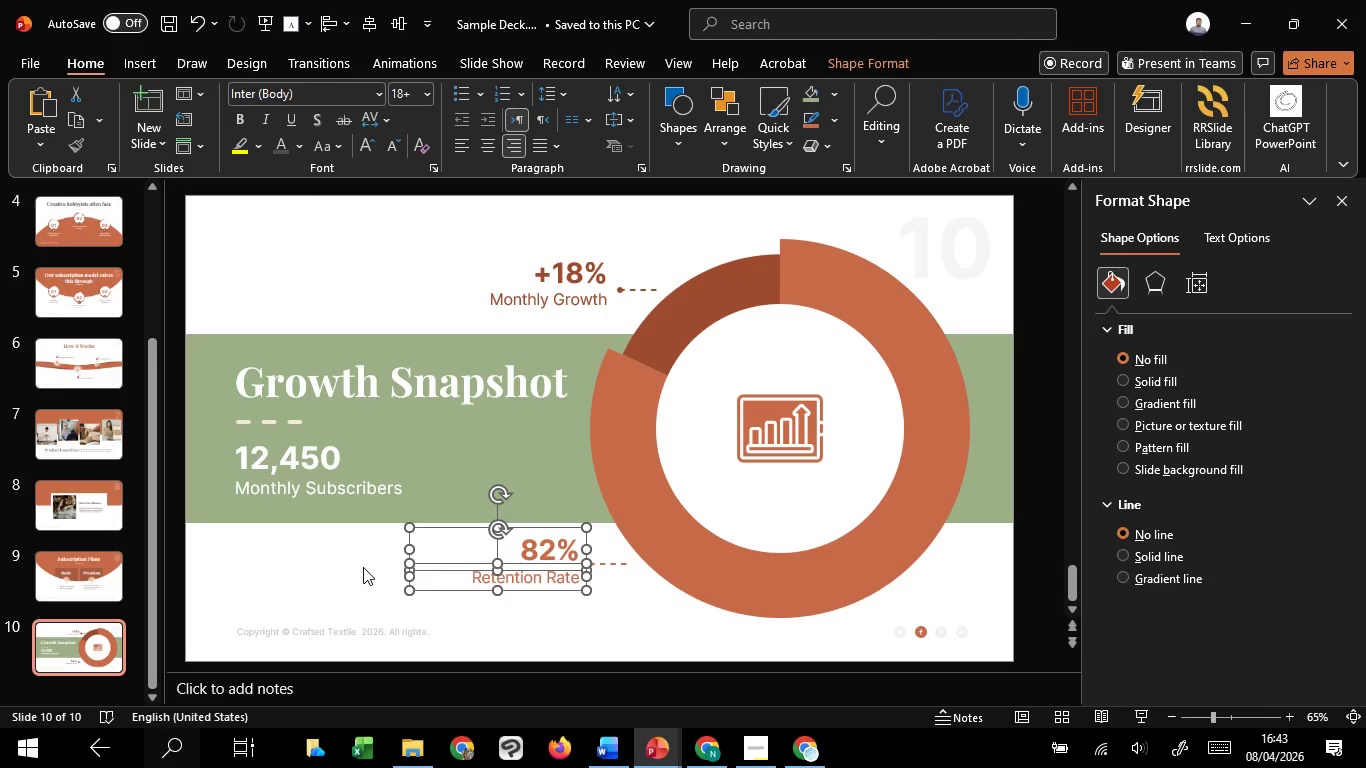 
left_click([363, 567])
 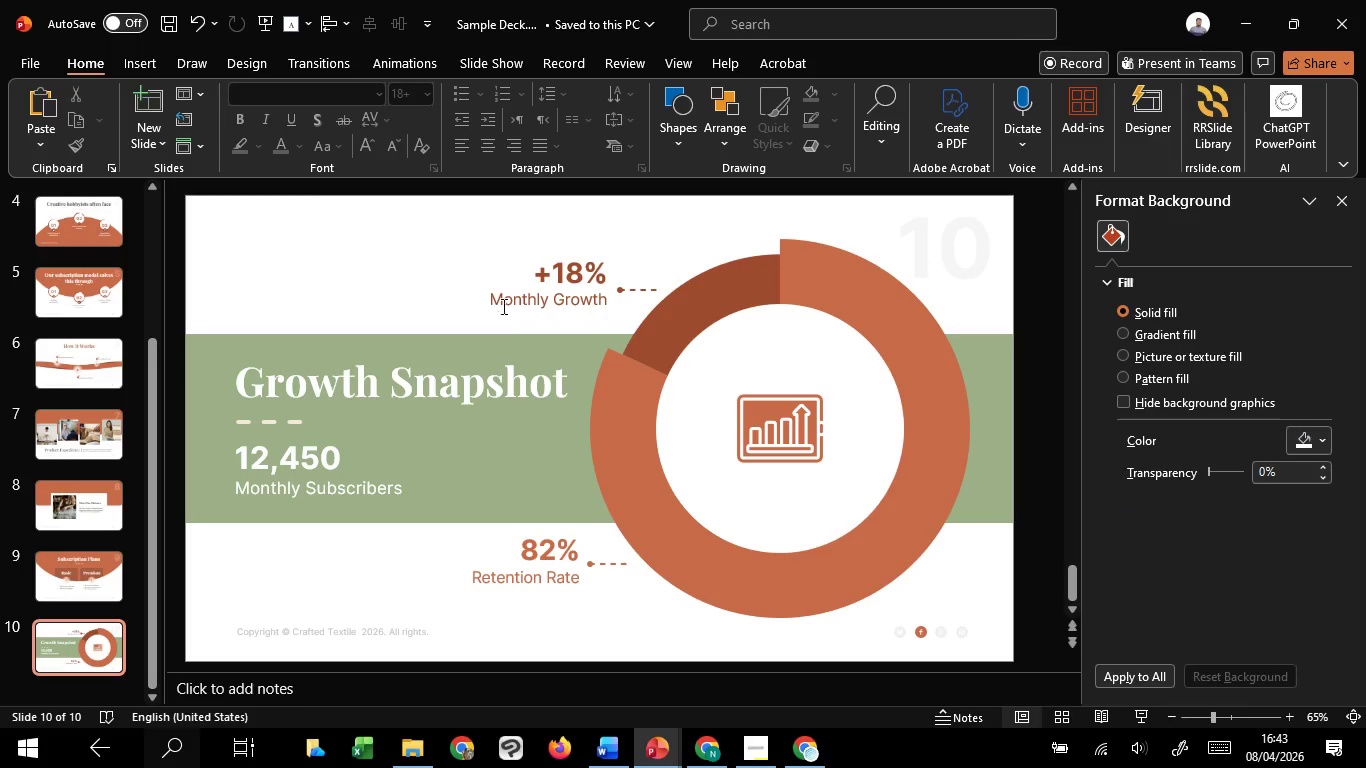 
left_click([502, 306])
 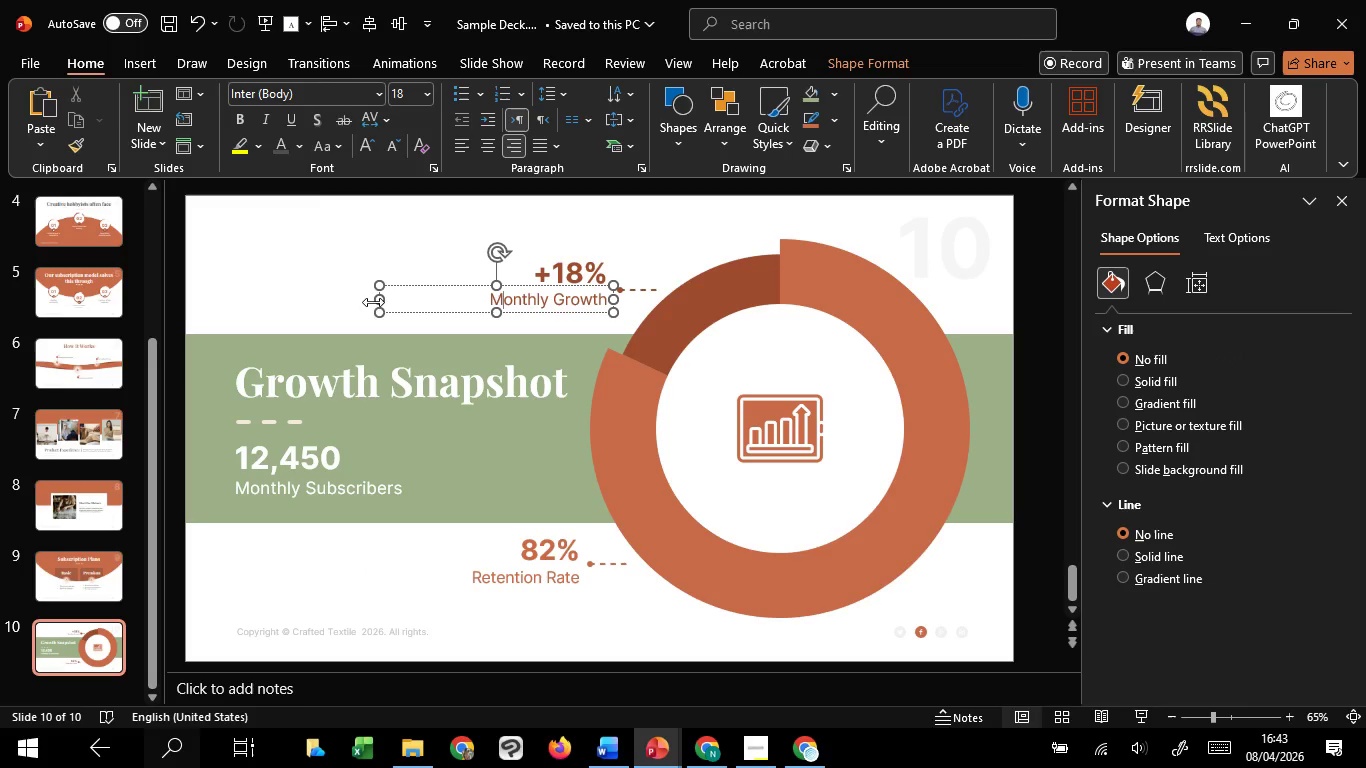 
left_click_drag(start_coordinate=[379, 300], to_coordinate=[437, 302])
 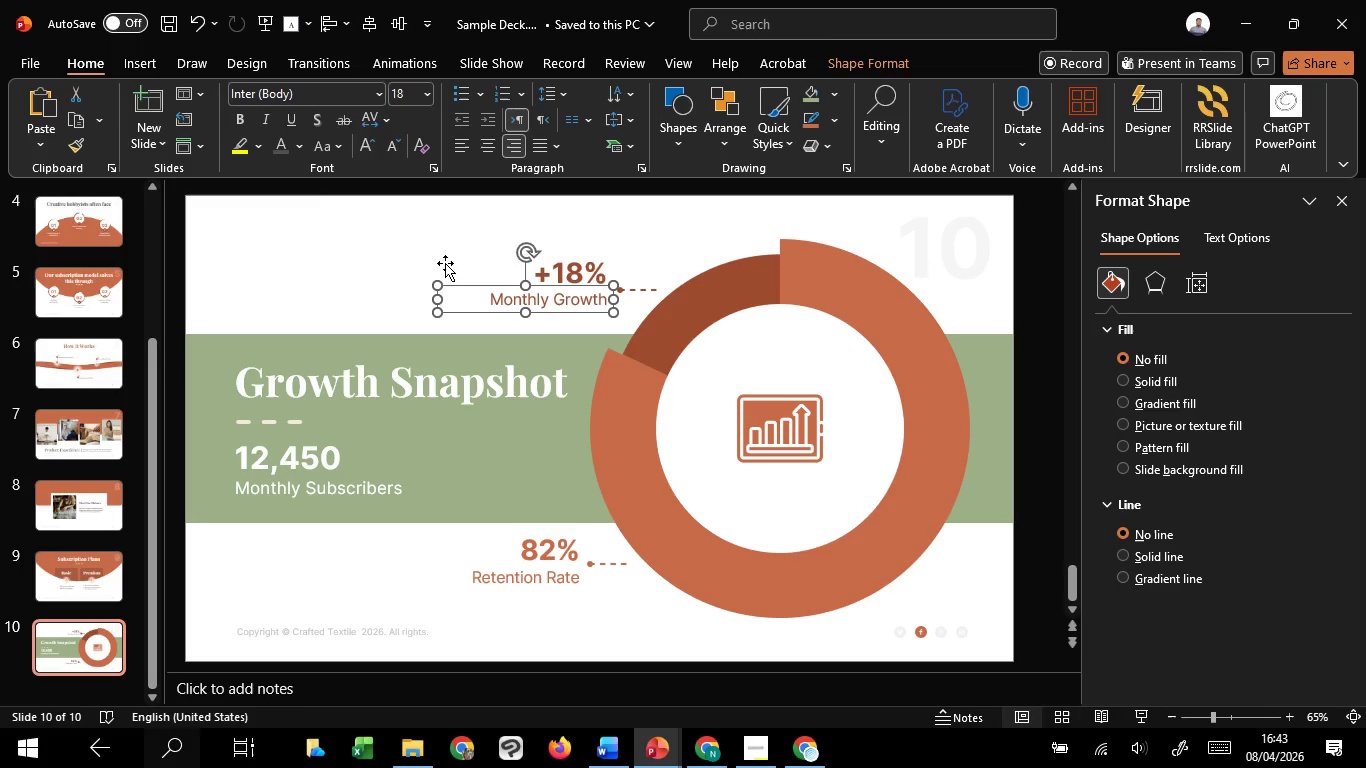 
hold_key(key=ShiftLeft, duration=0.97)
left_click([447, 261])
 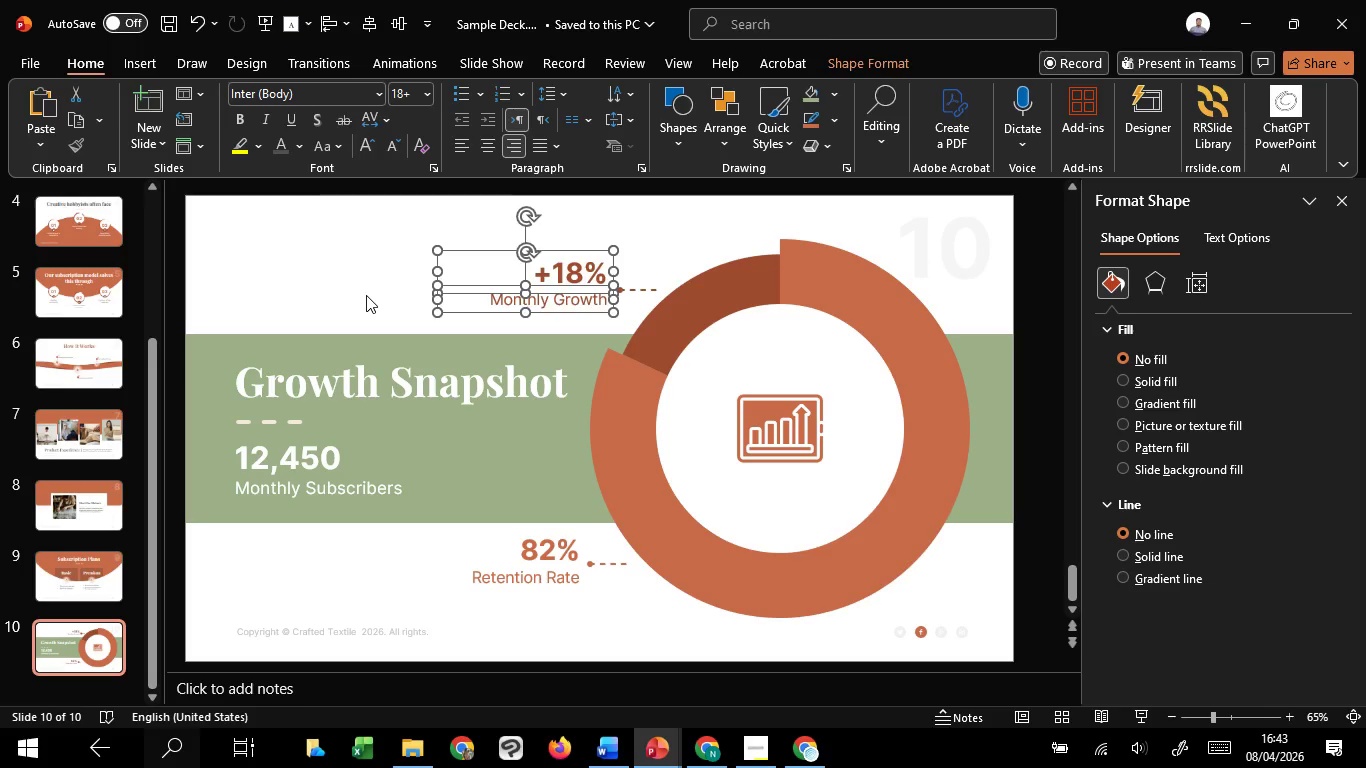 
left_click([366, 295])
 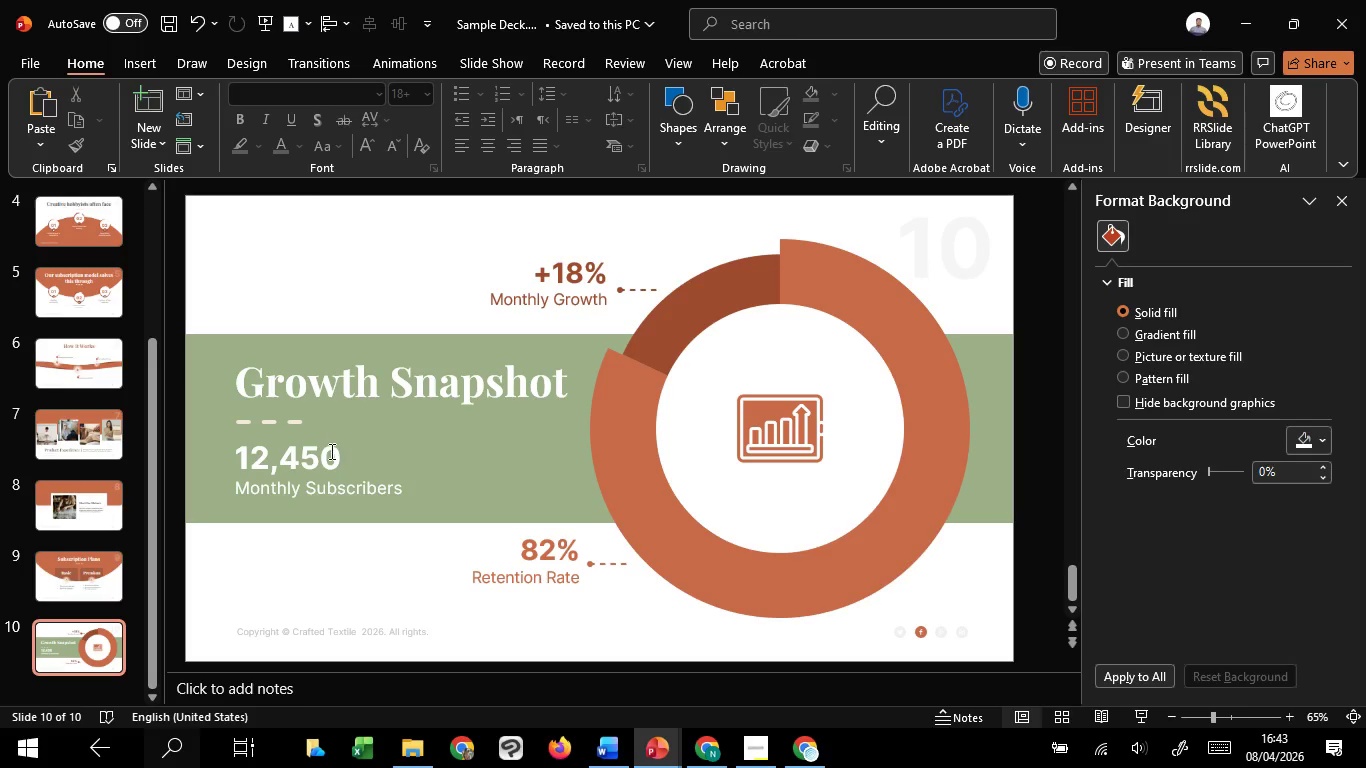 
left_click([330, 451])
 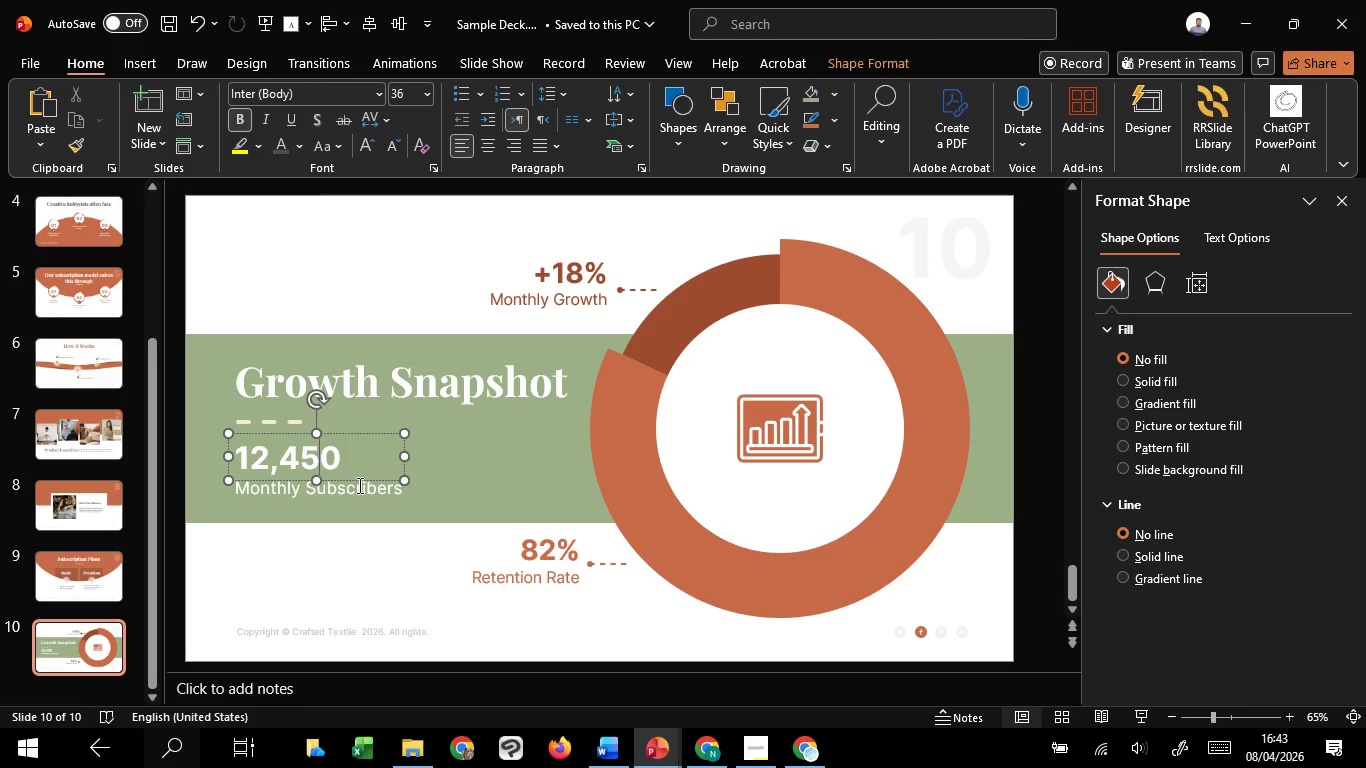 
left_click([358, 486])
 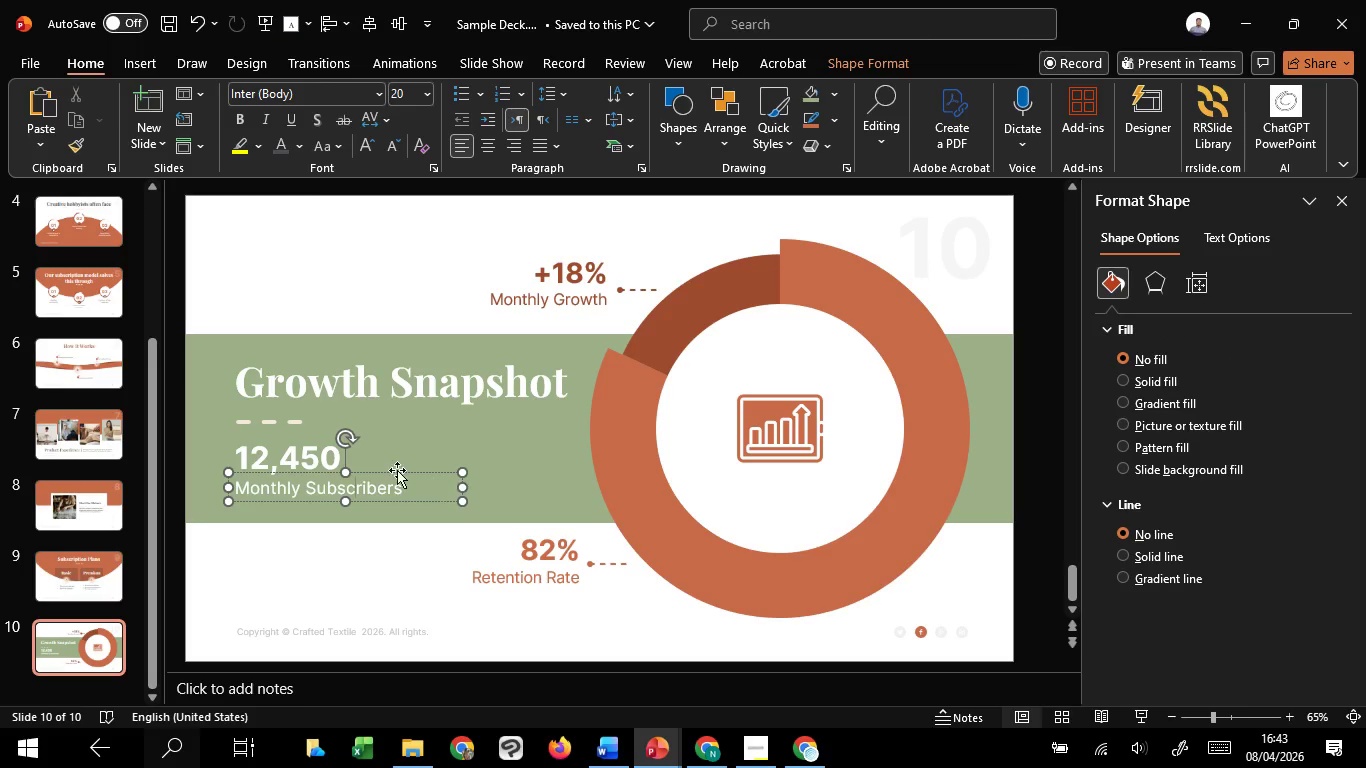 
left_click([381, 465])
 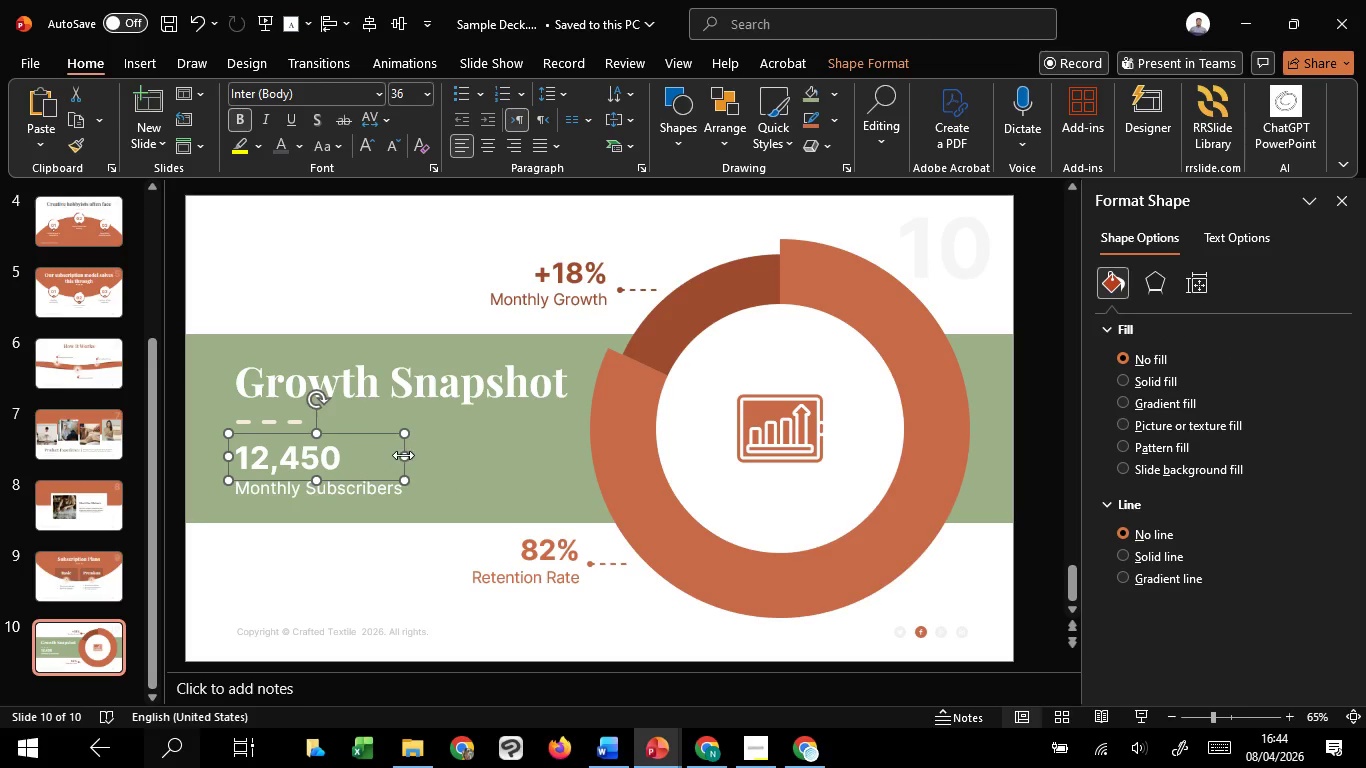 
left_click_drag(start_coordinate=[404, 455], to_coordinate=[418, 454])
 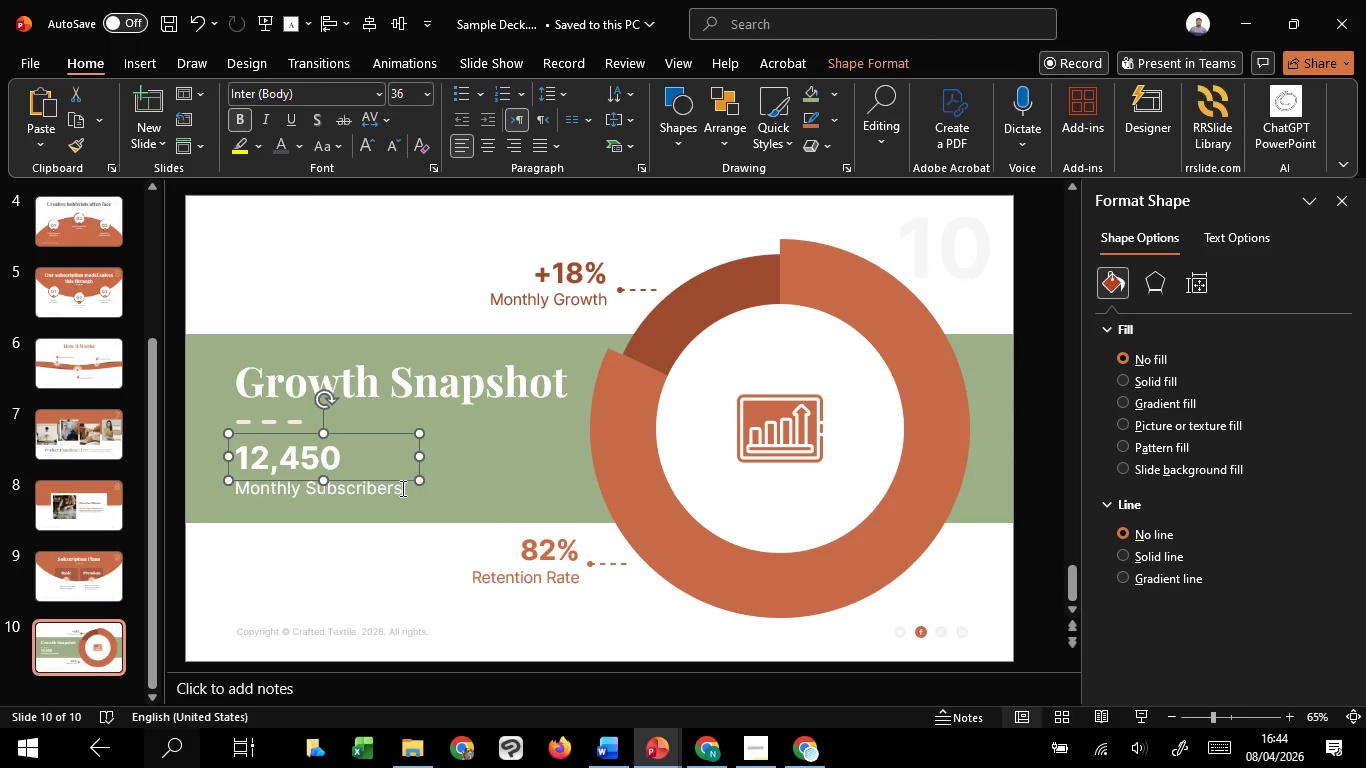 
left_click([401, 488])
 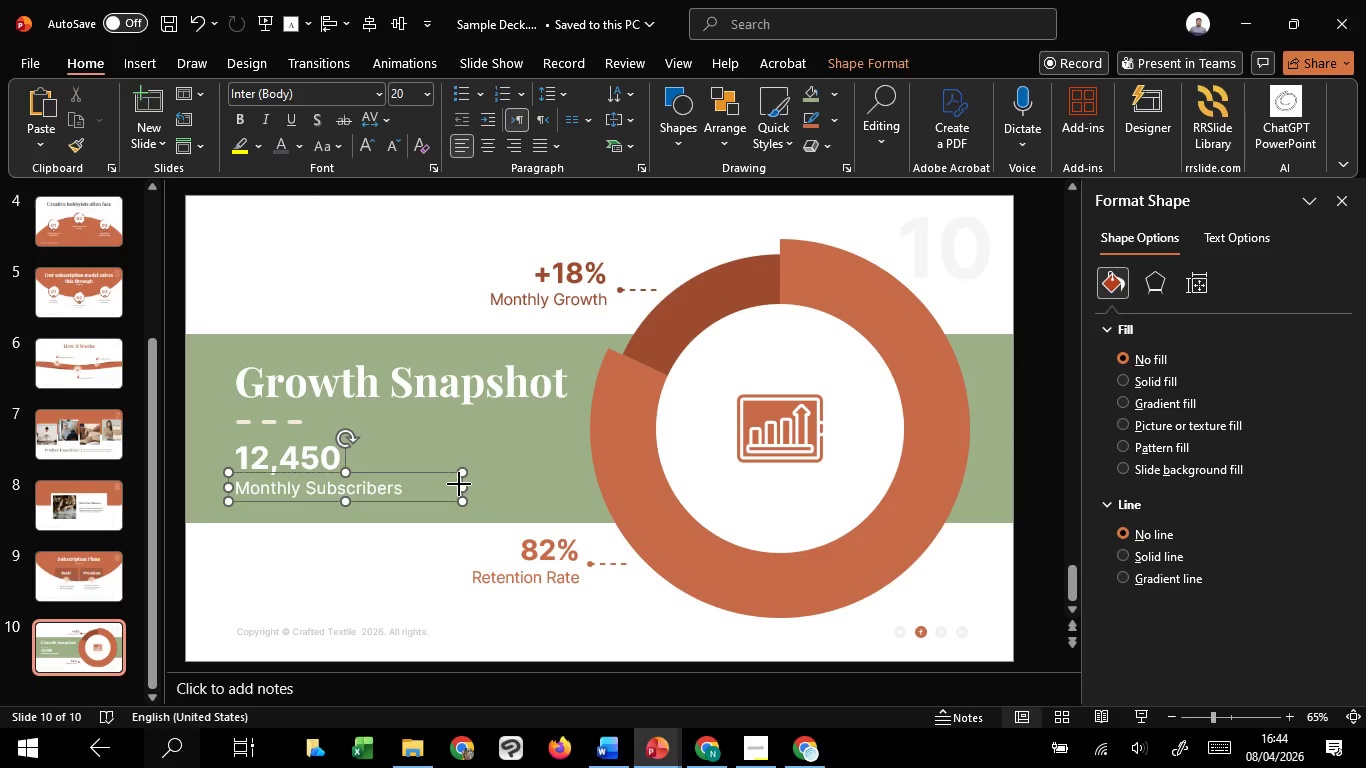 
left_click_drag(start_coordinate=[459, 484], to_coordinate=[410, 480])
 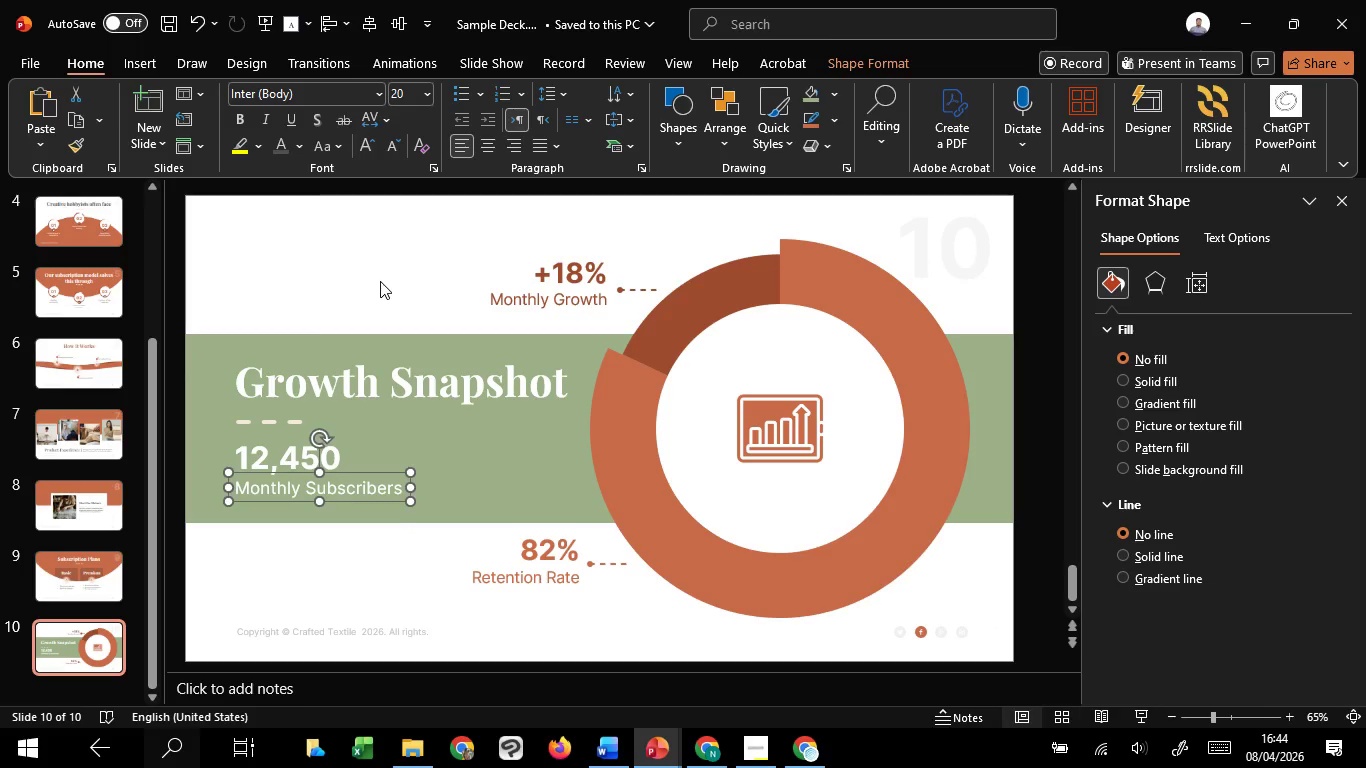 
left_click([380, 281])
 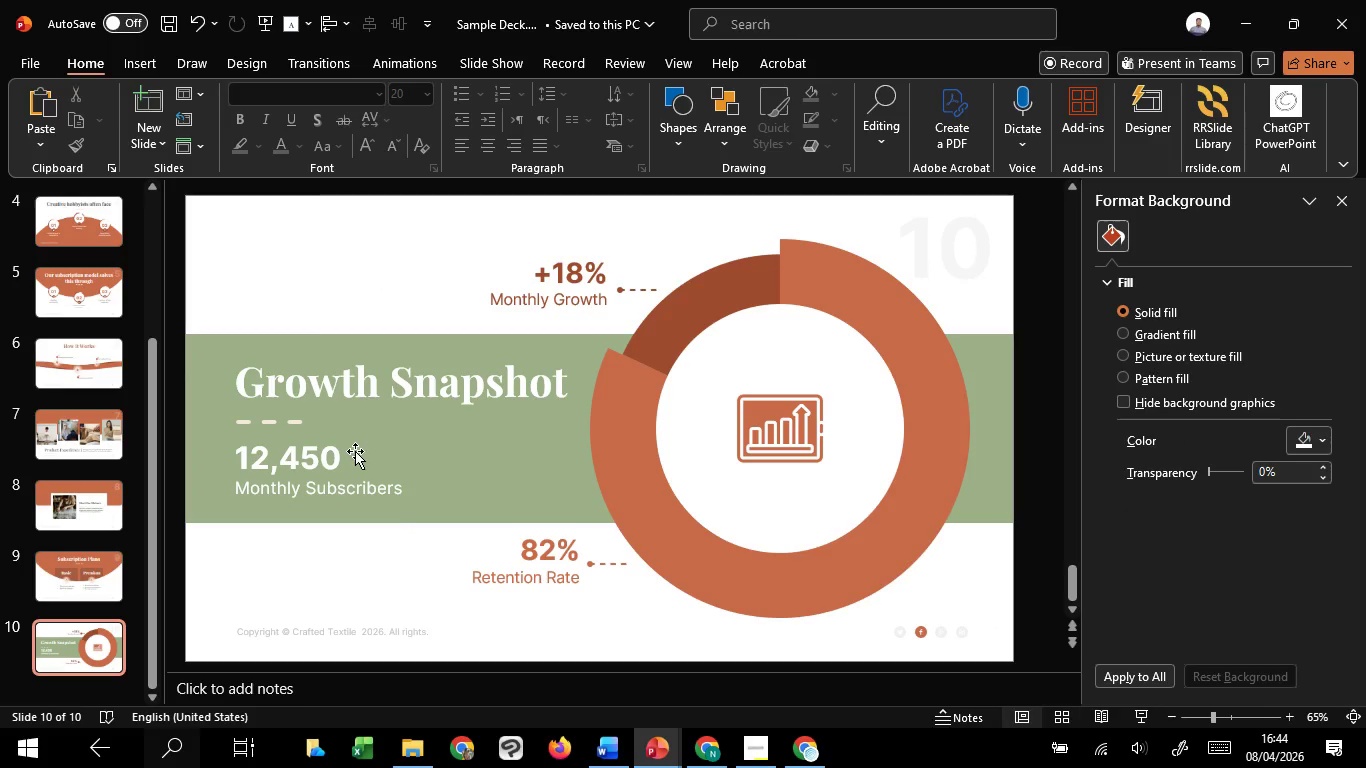 
left_click([355, 453])
 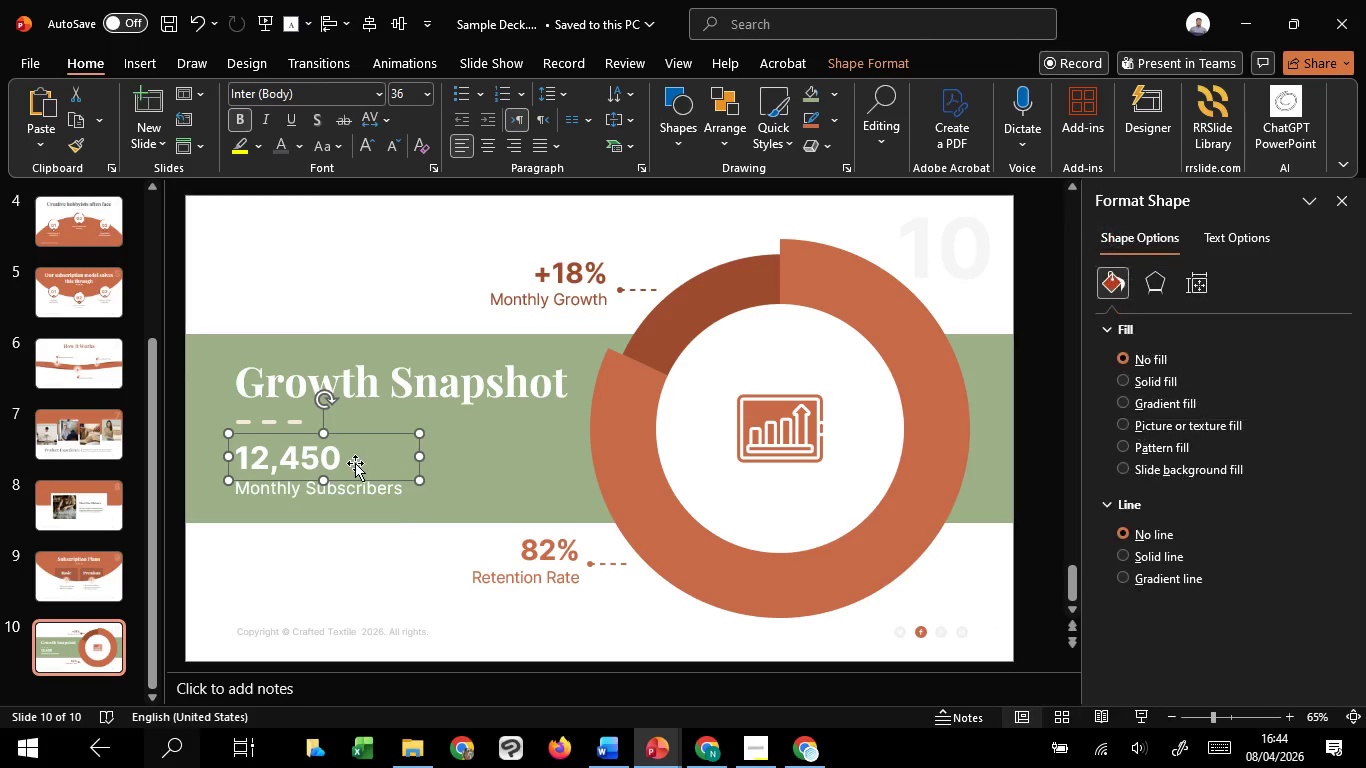 
hold_key(key=ShiftLeft, duration=1.52)
left_click([361, 487])
 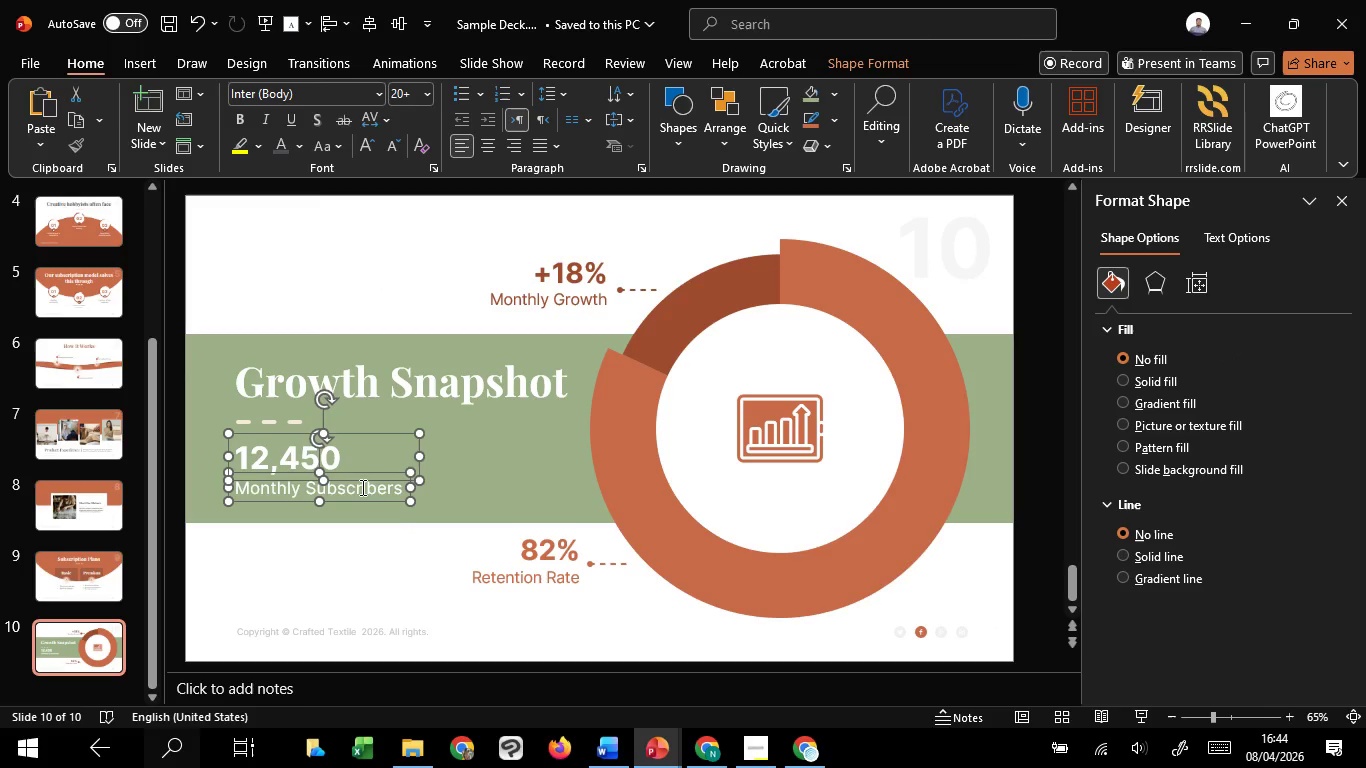 
hold_key(key=ShiftLeft, duration=0.92)
 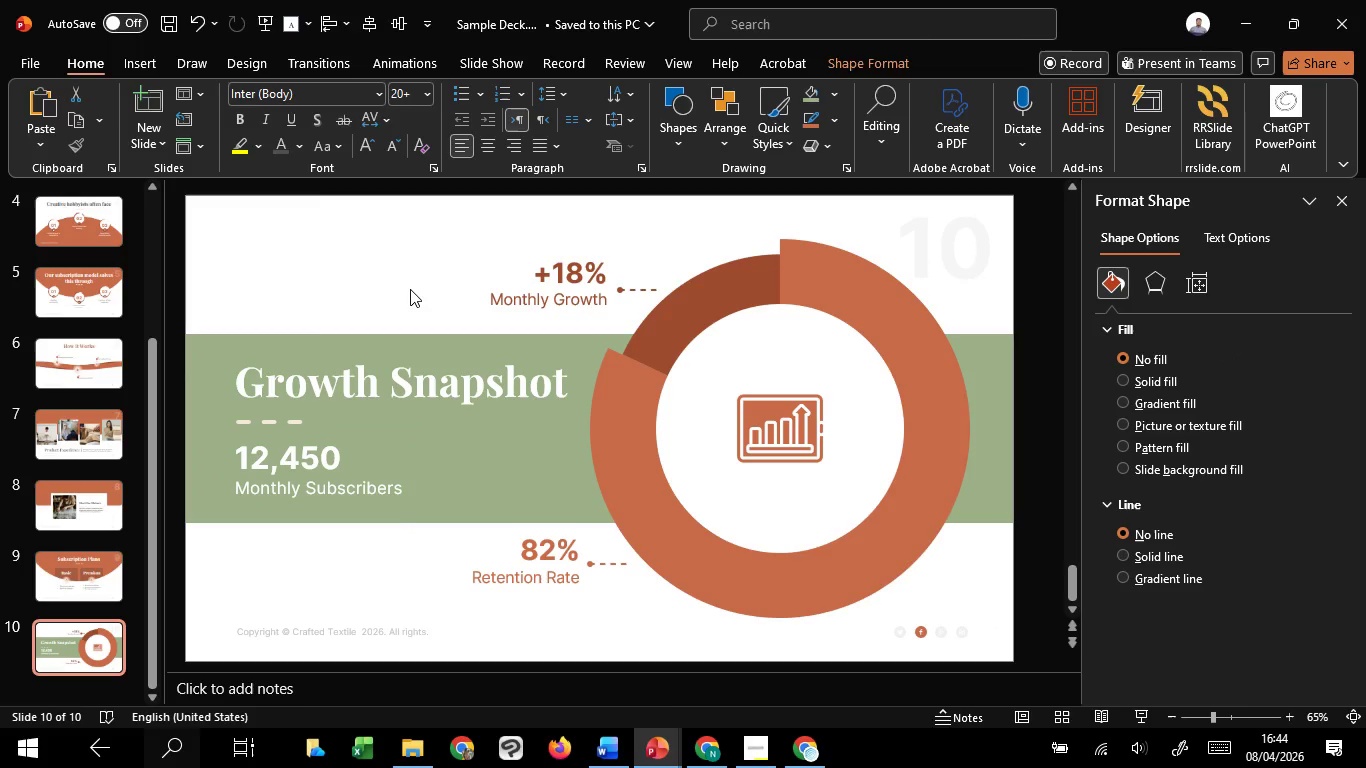 
left_click([410, 289])
 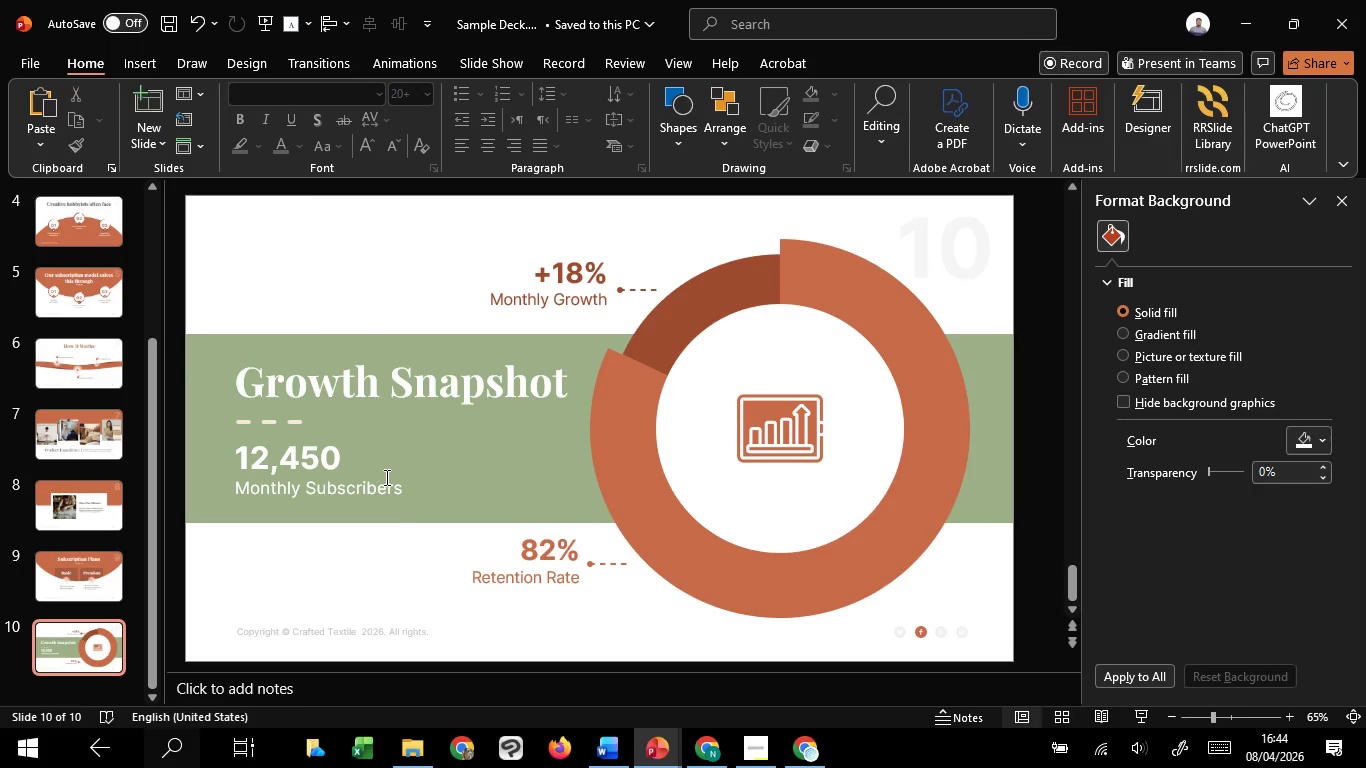 
left_click([385, 477])
 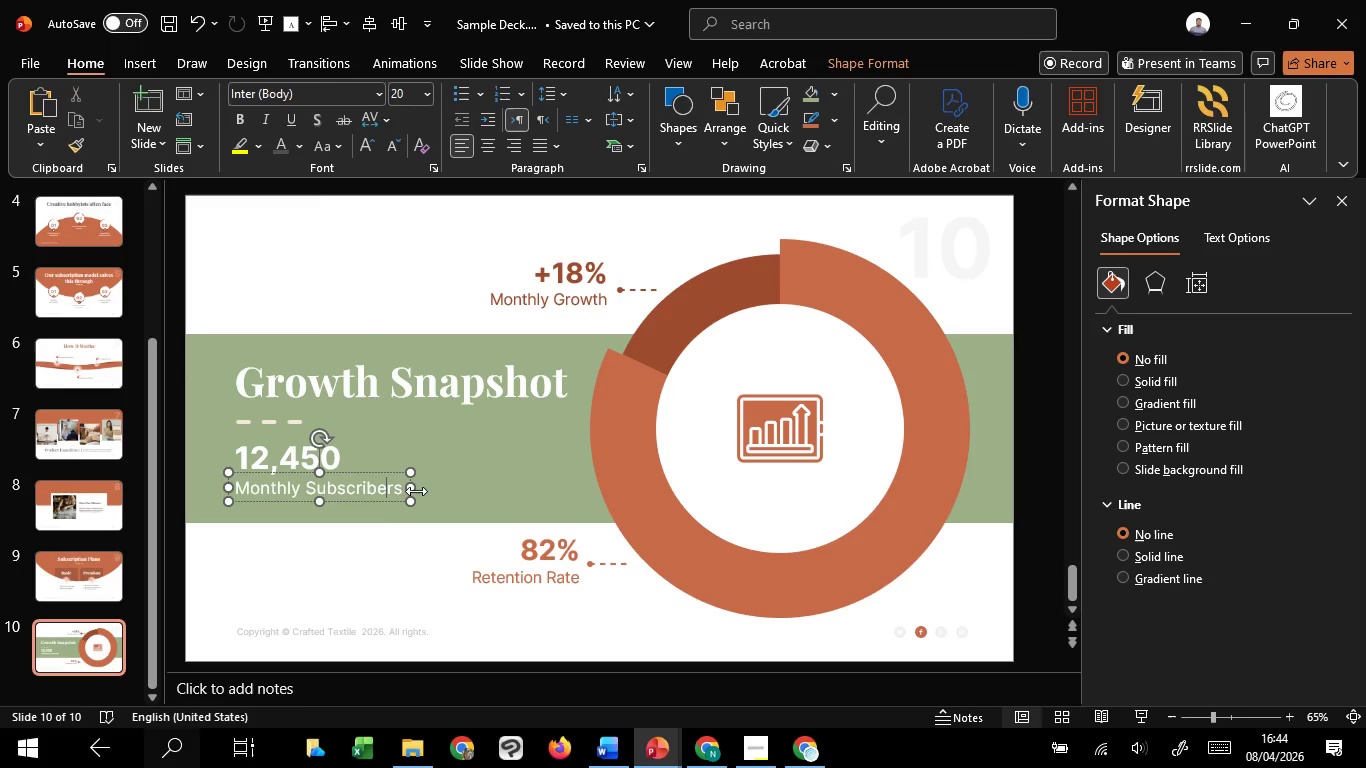 
left_click_drag(start_coordinate=[416, 491], to_coordinate=[421, 491])
 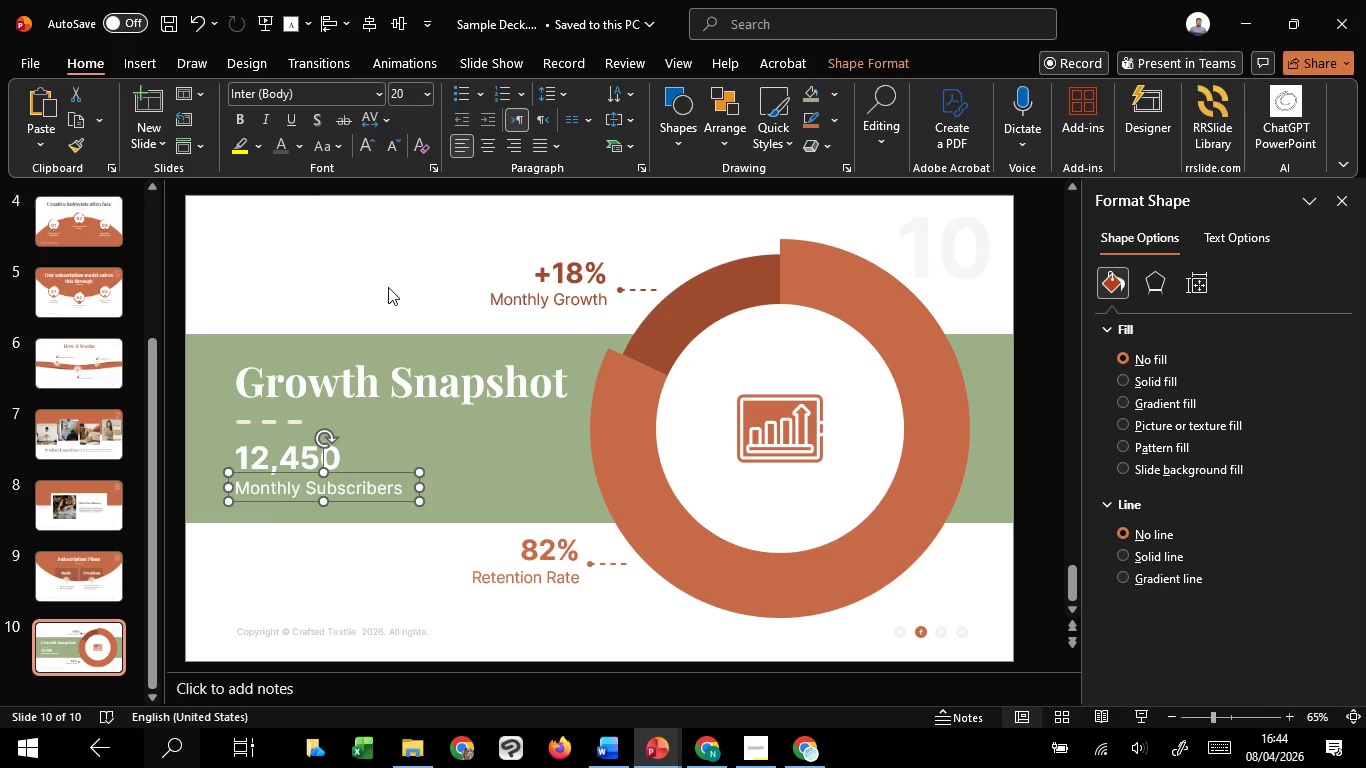 
left_click([388, 287])
 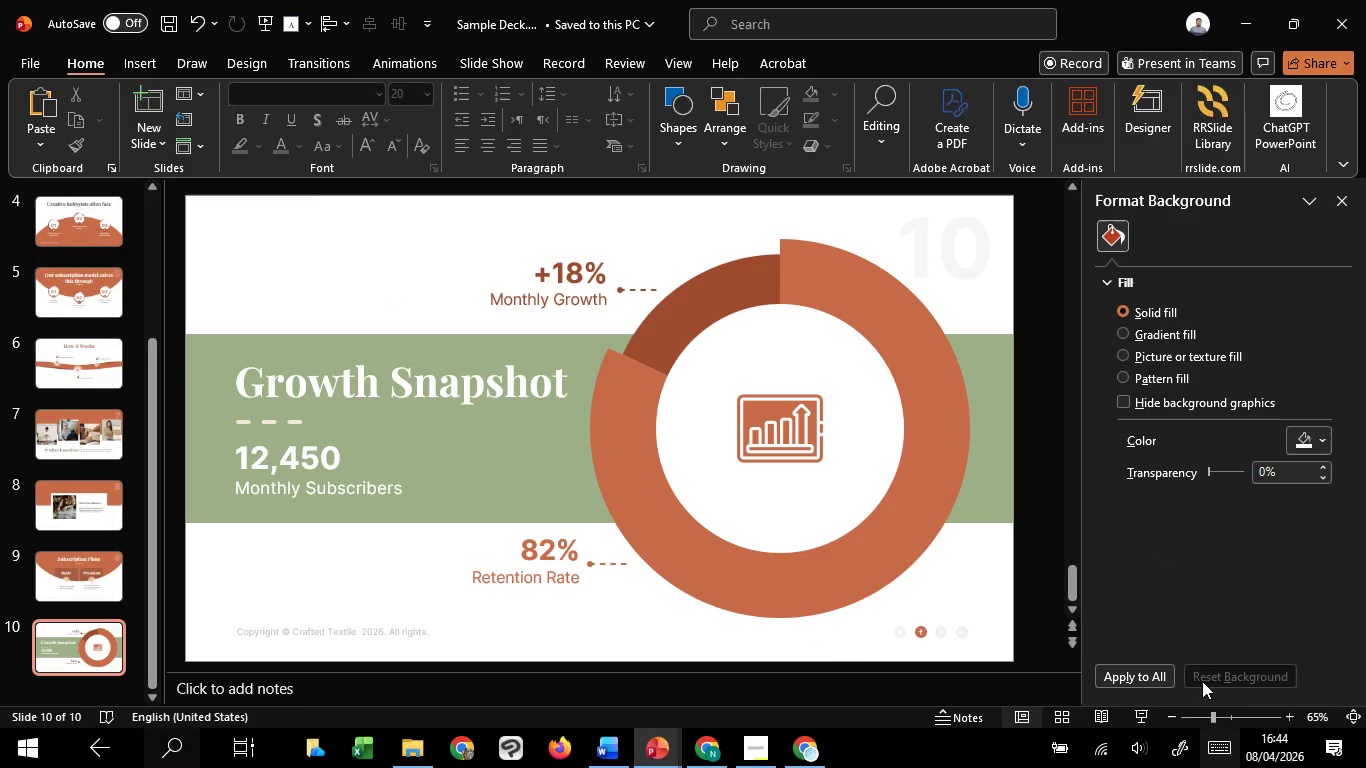 
left_click([1151, 714])
 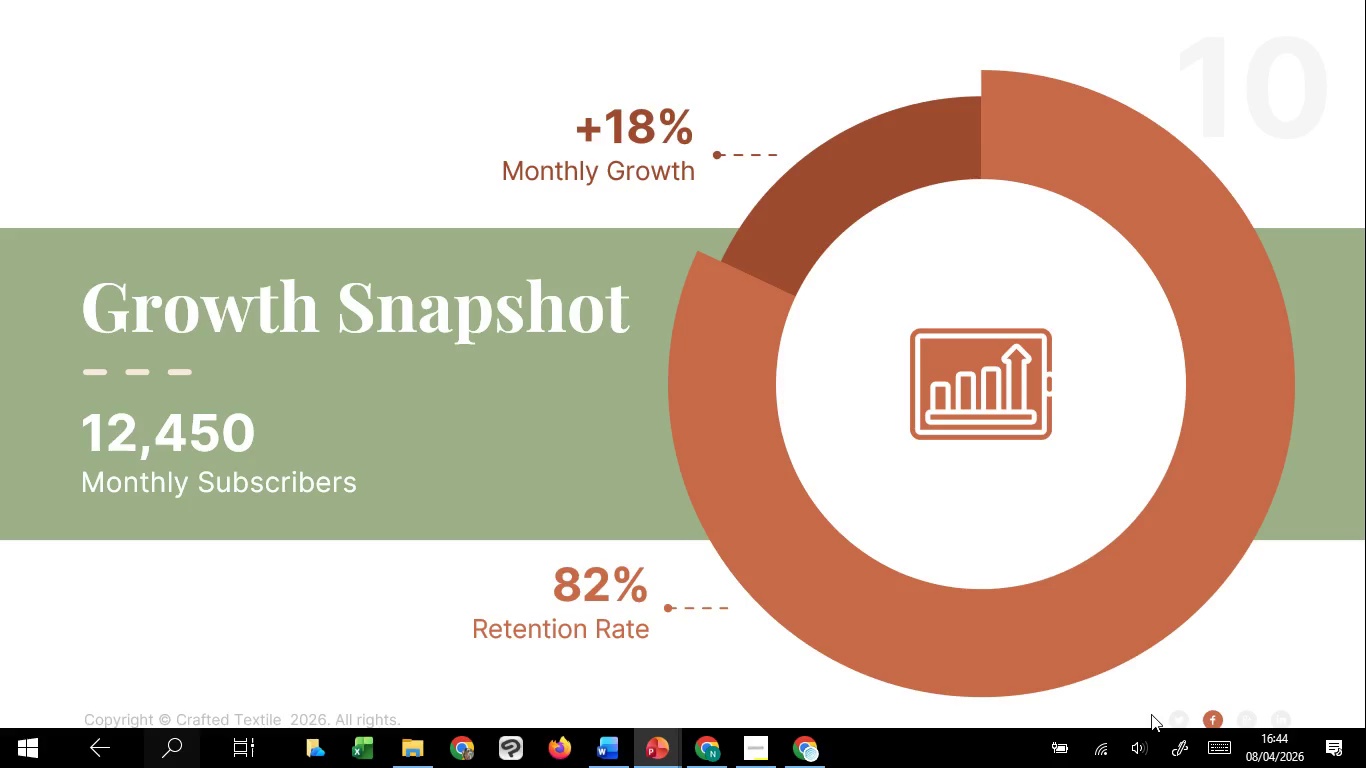 
wait(8.66)
 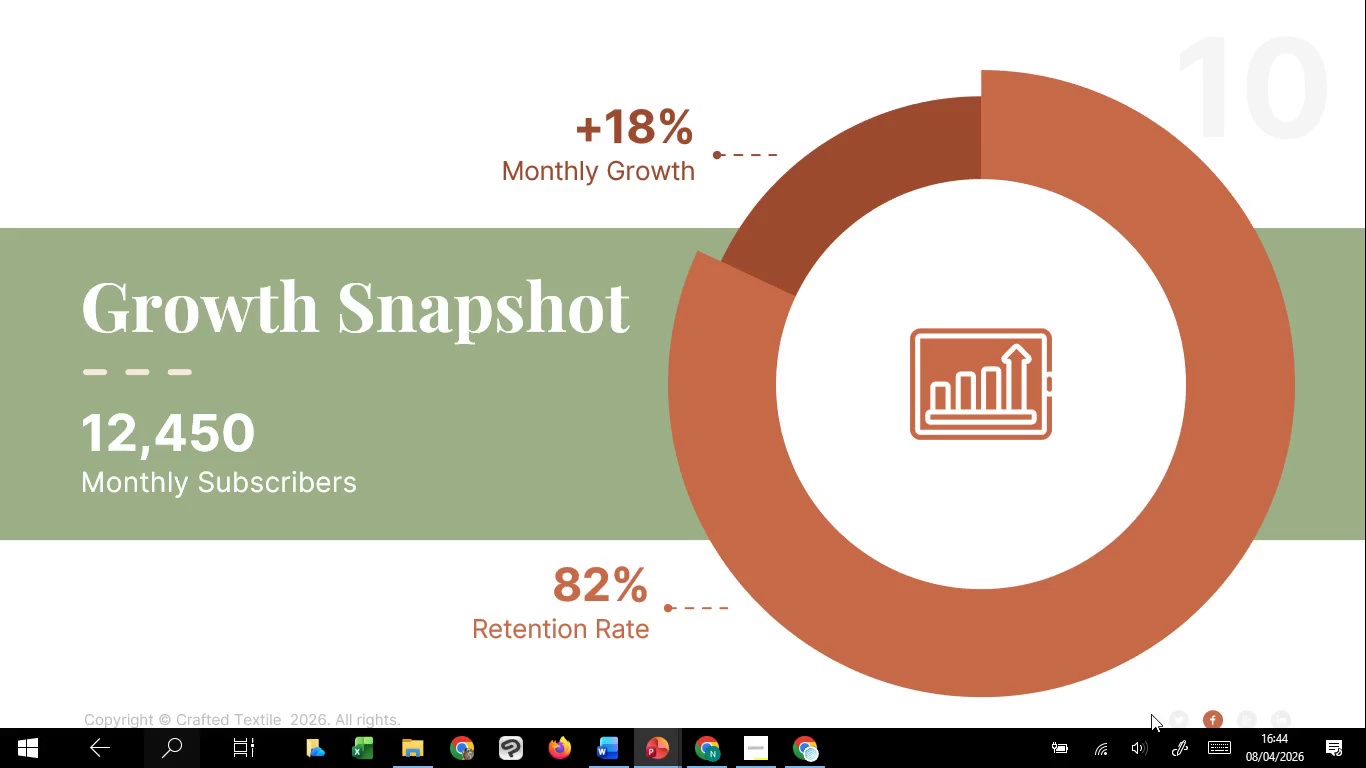 
key(Escape)
 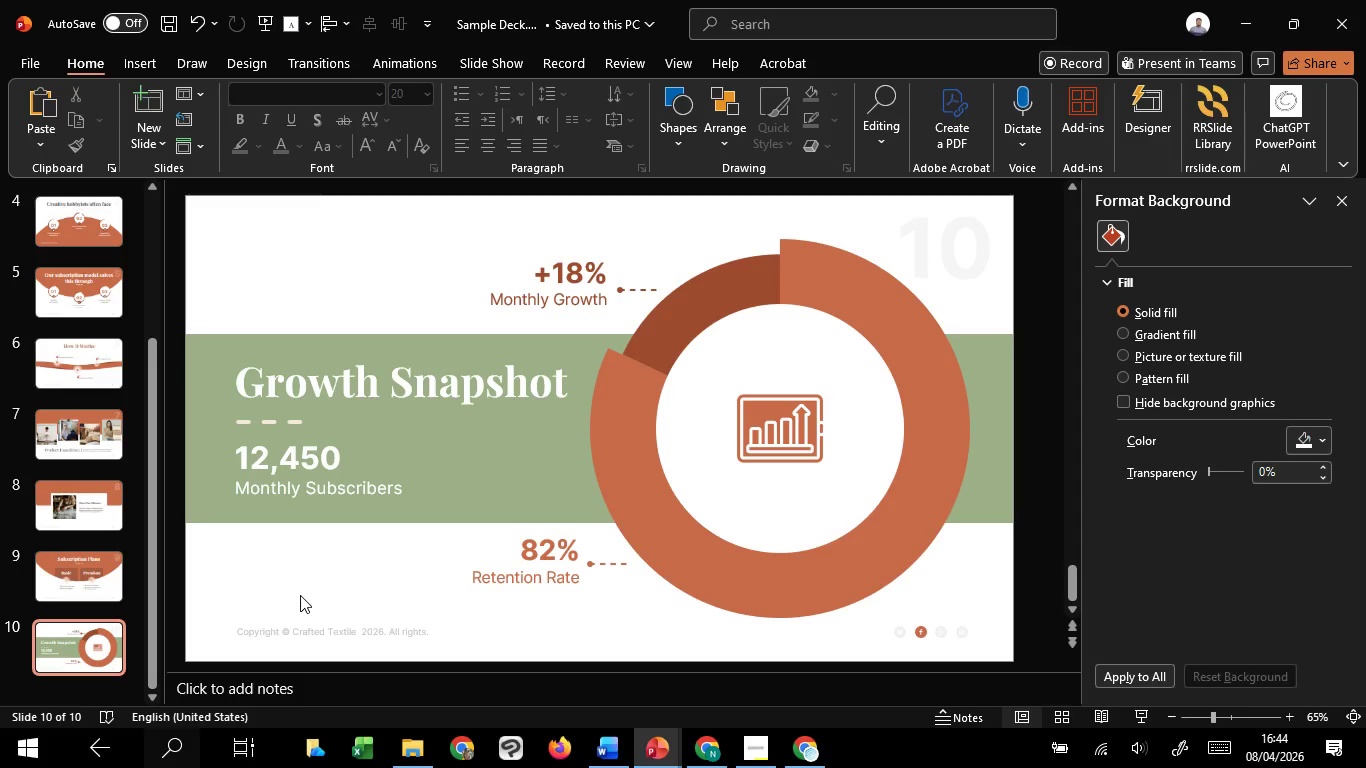 
wait(8.02)
 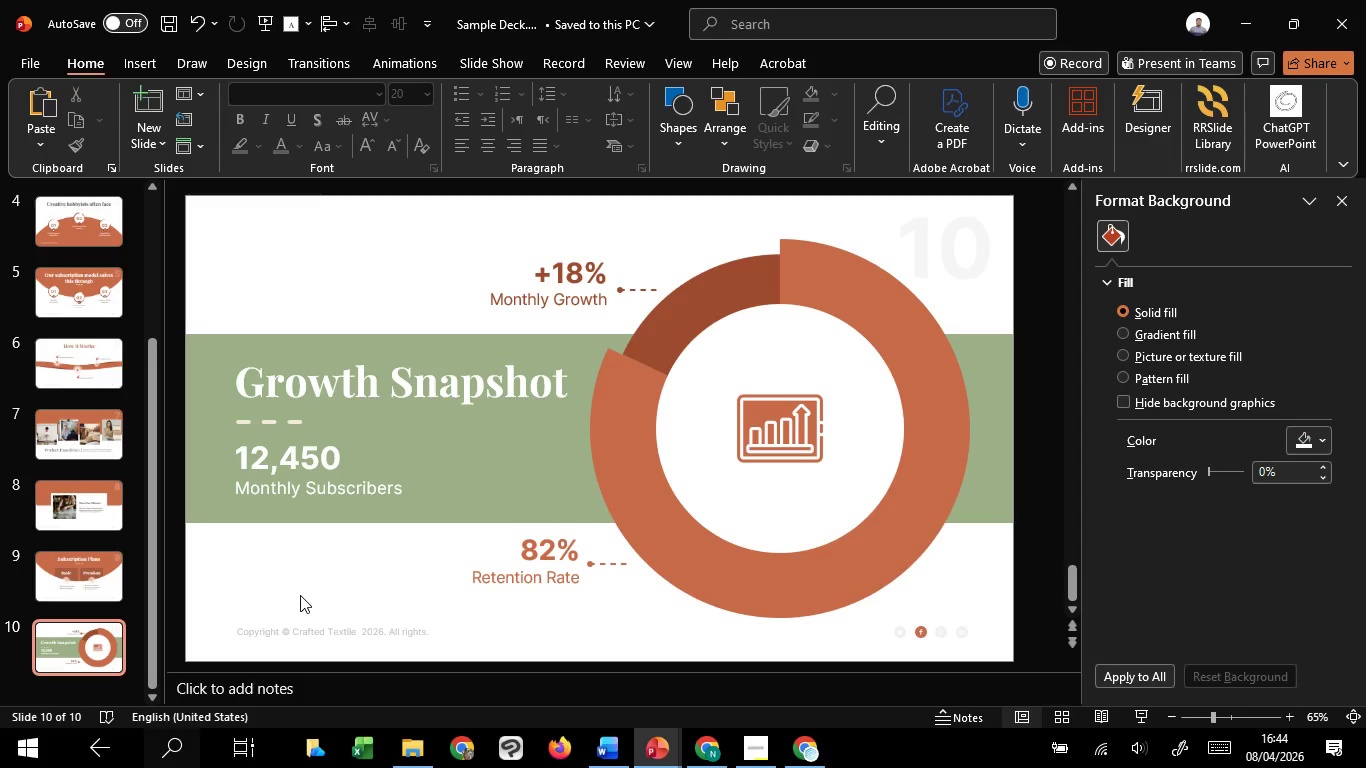 
left_click([300, 595])
 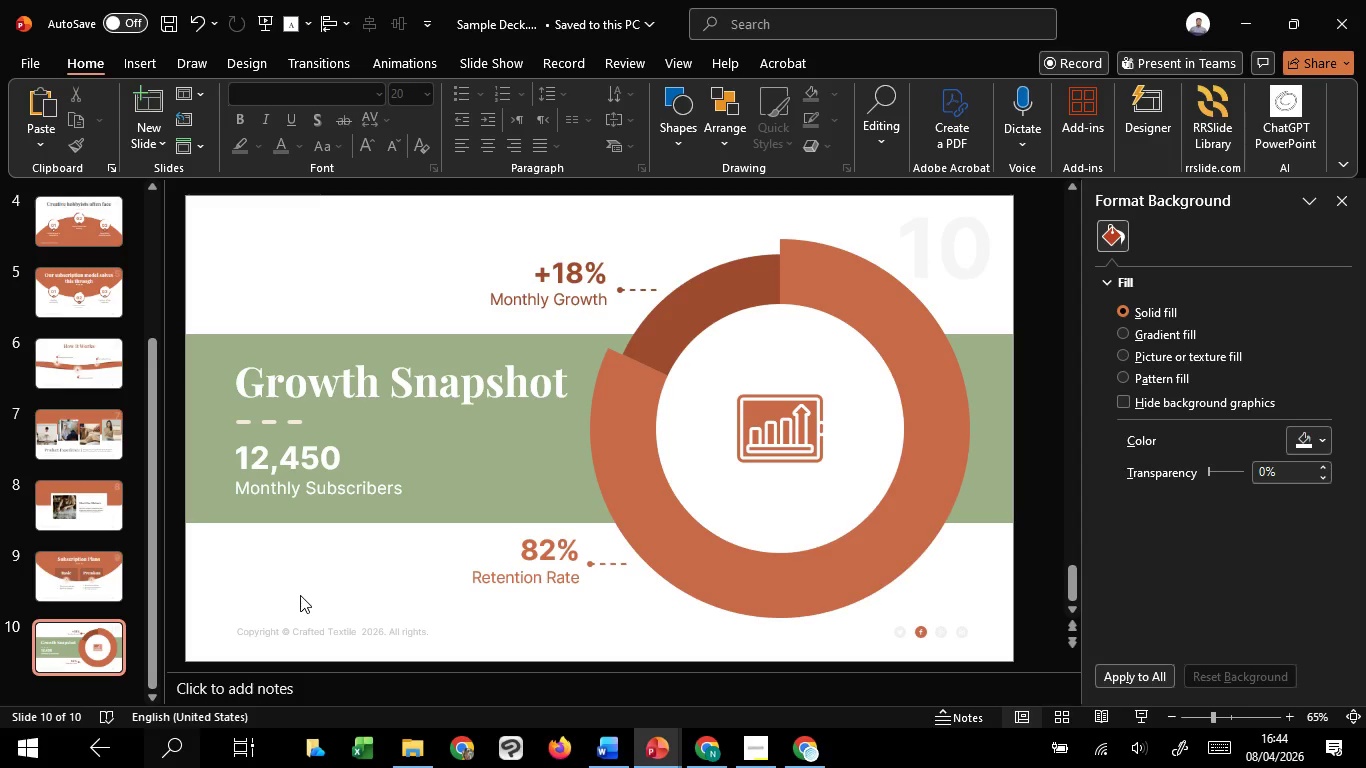 
wait(22.64)
 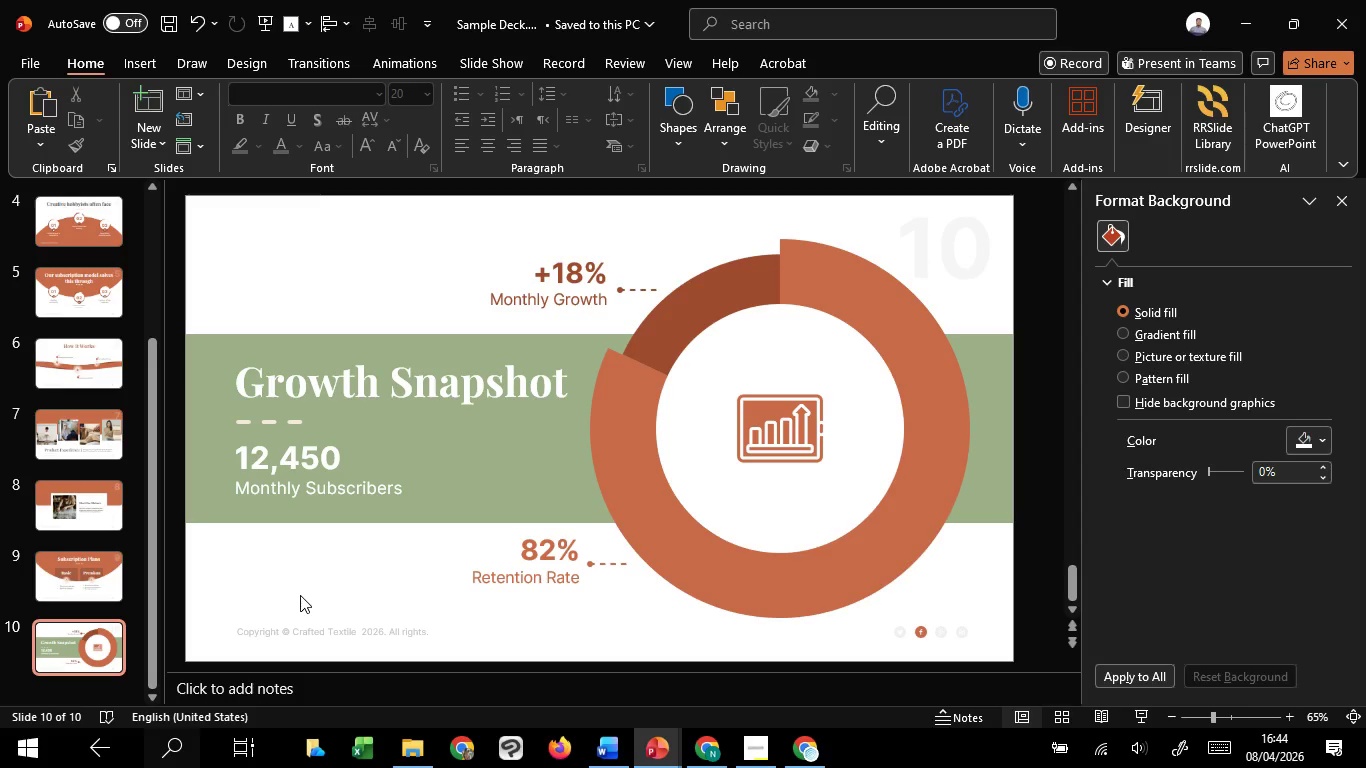 
left_click([300, 595])
 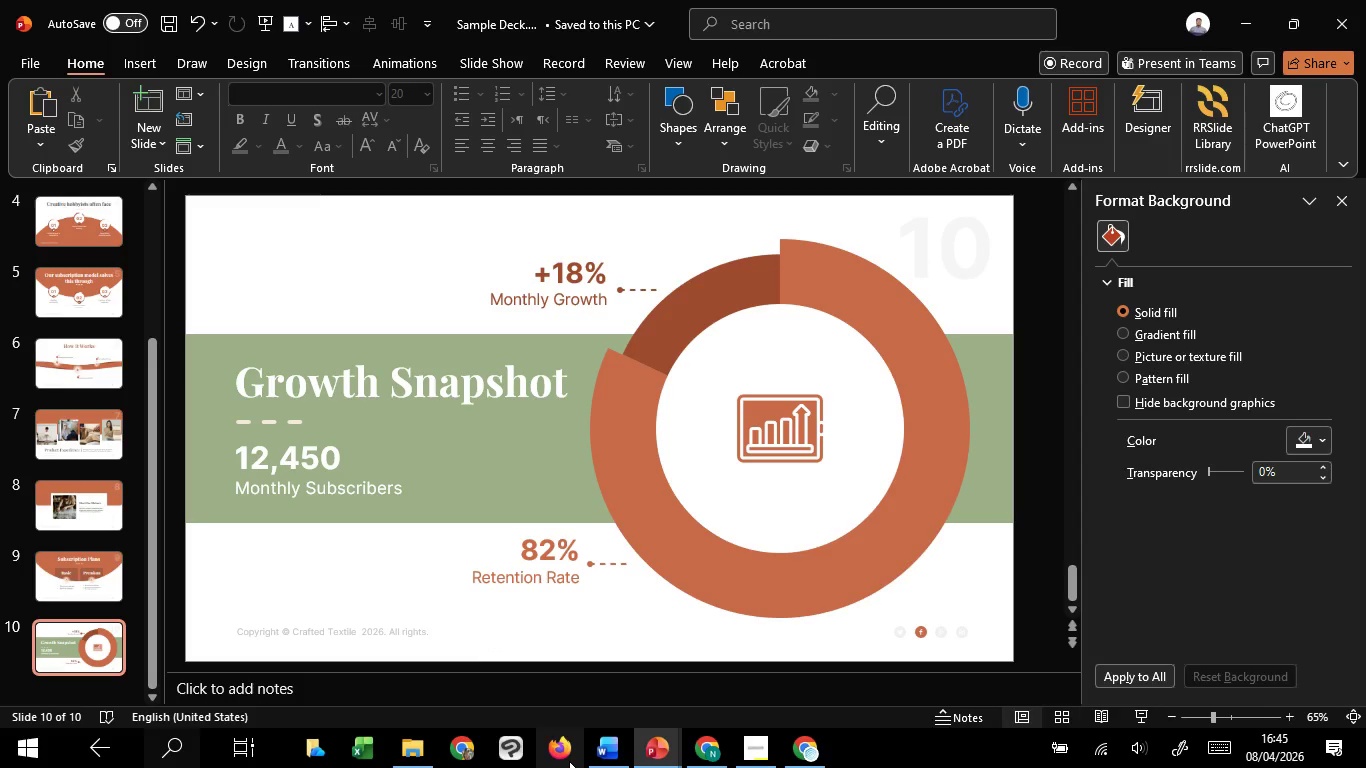 
wait(5.08)
 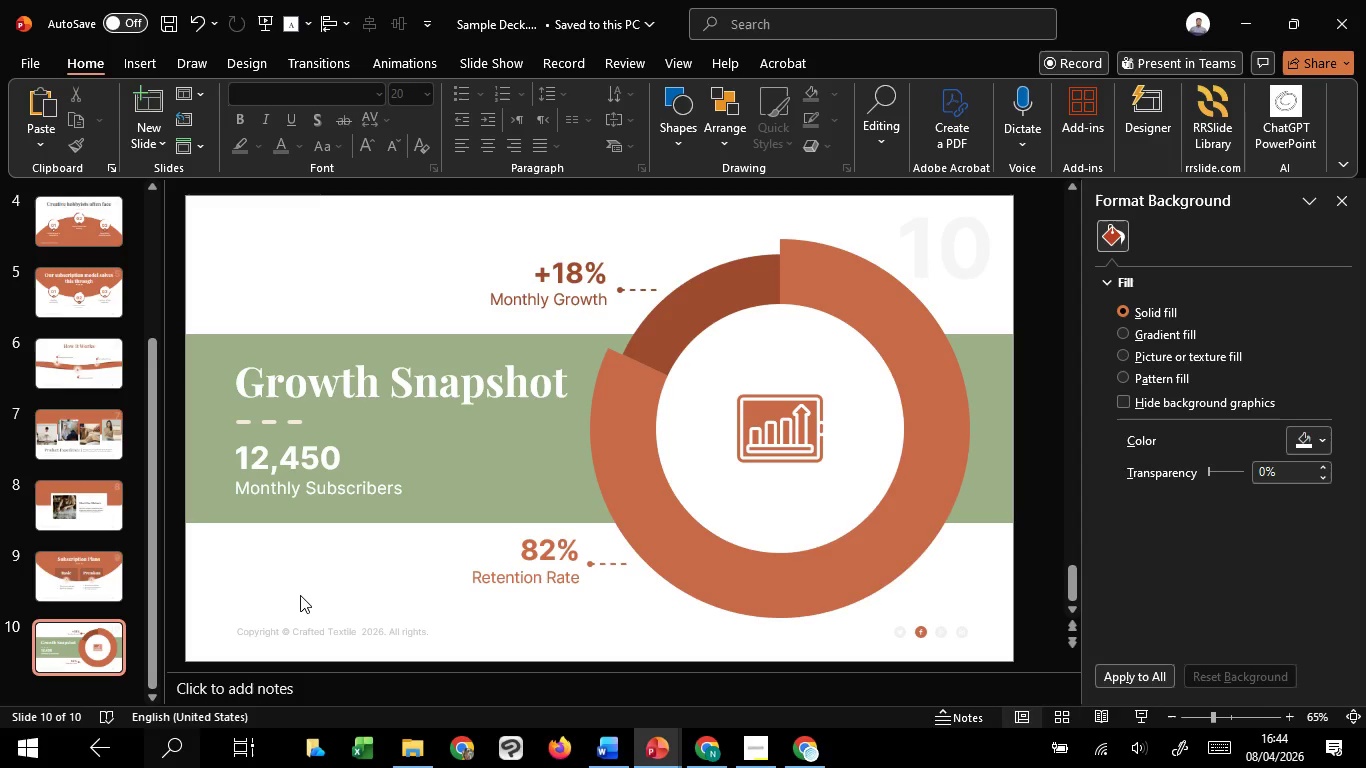 
left_click([421, 379])
 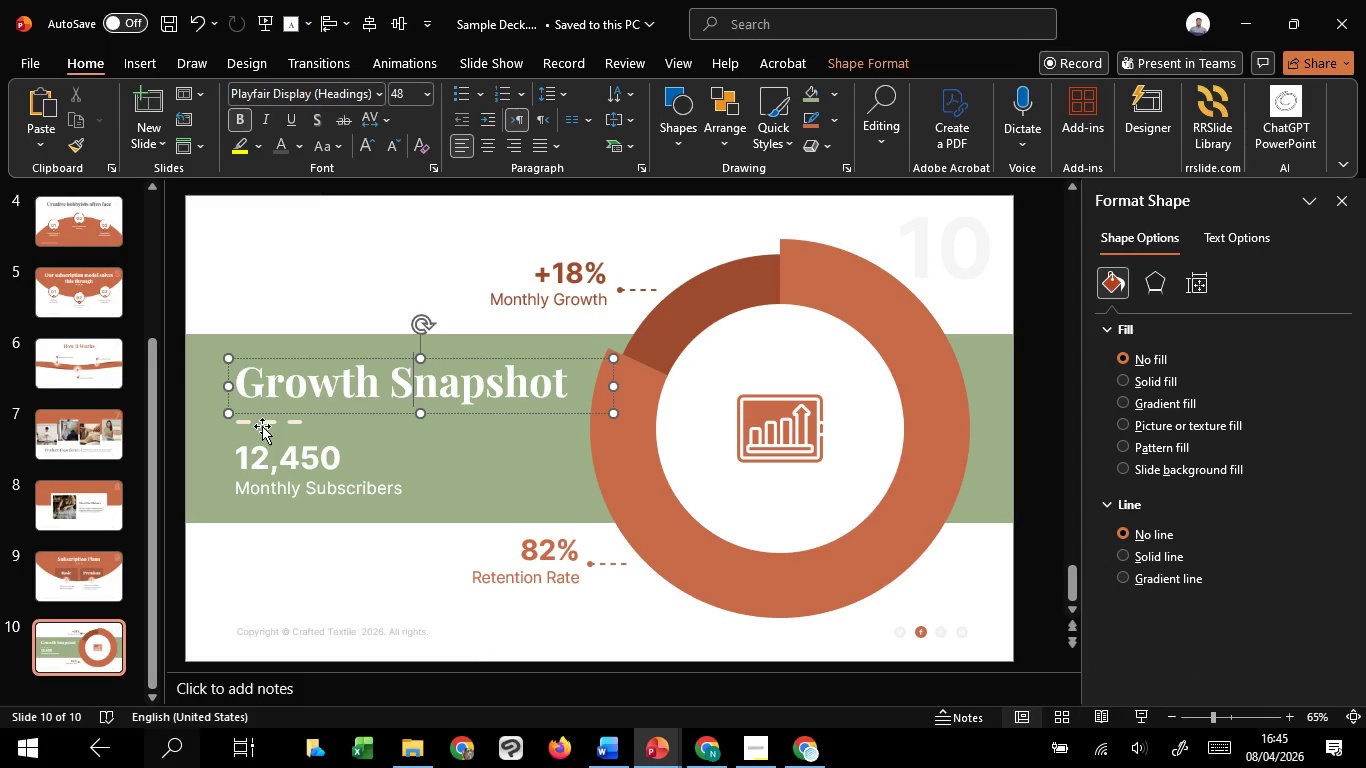 
left_click([262, 426])
 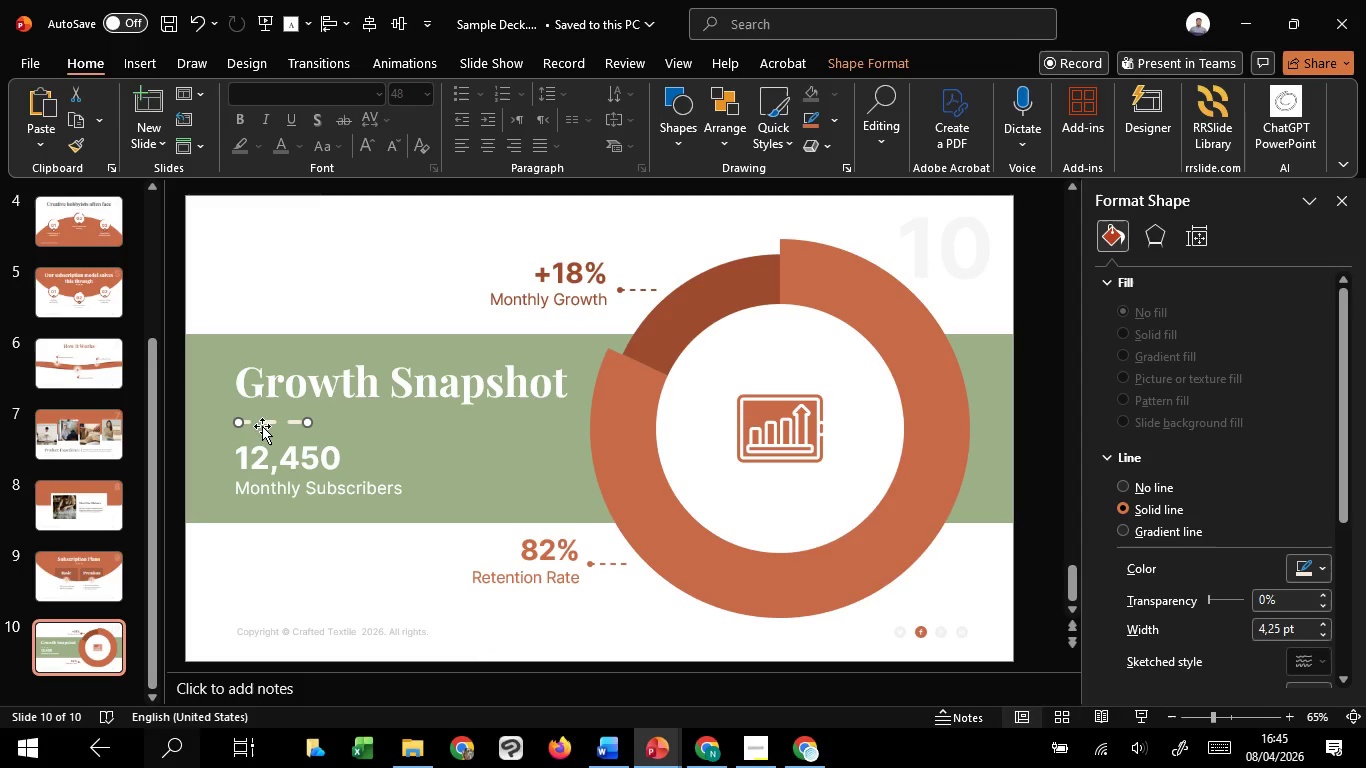 
scroll: coordinate [262, 426], scroll_direction: up, amount: 6.0
 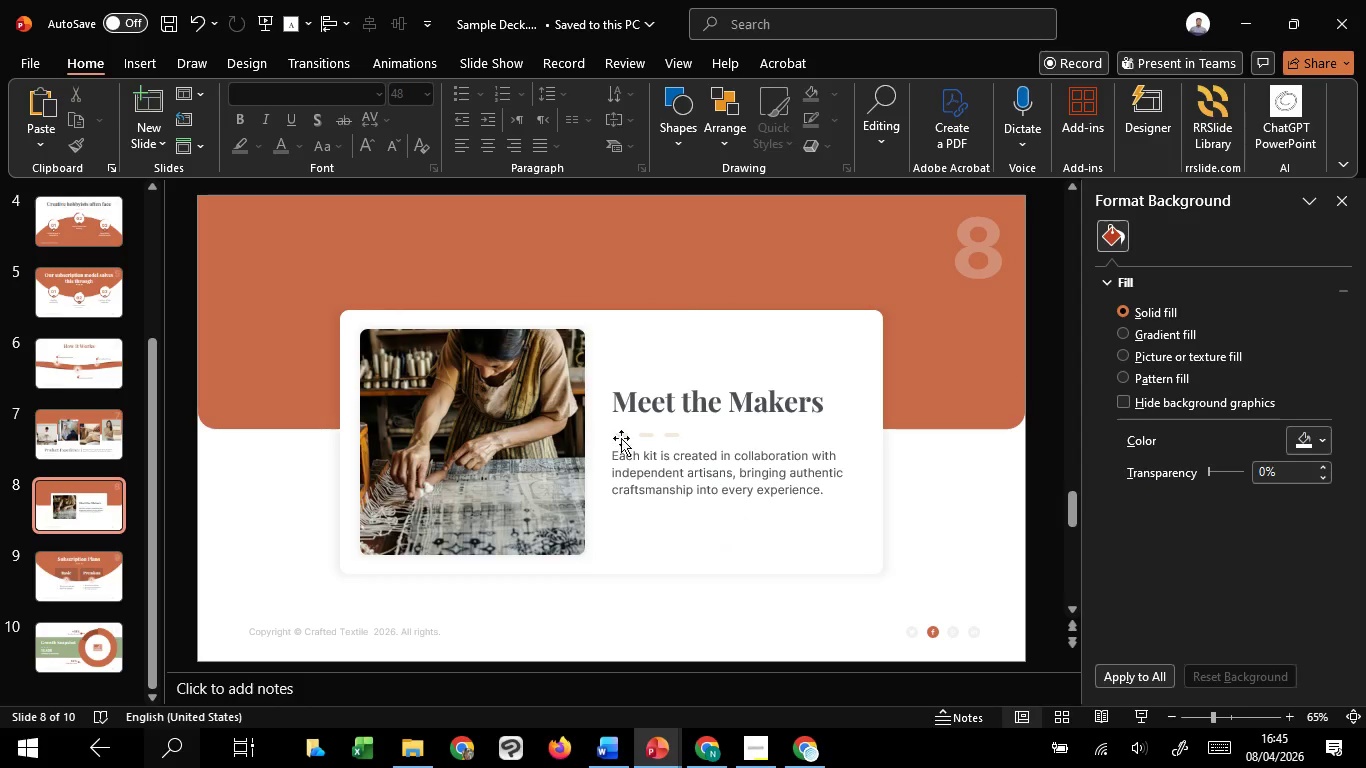 
left_click([647, 432])
 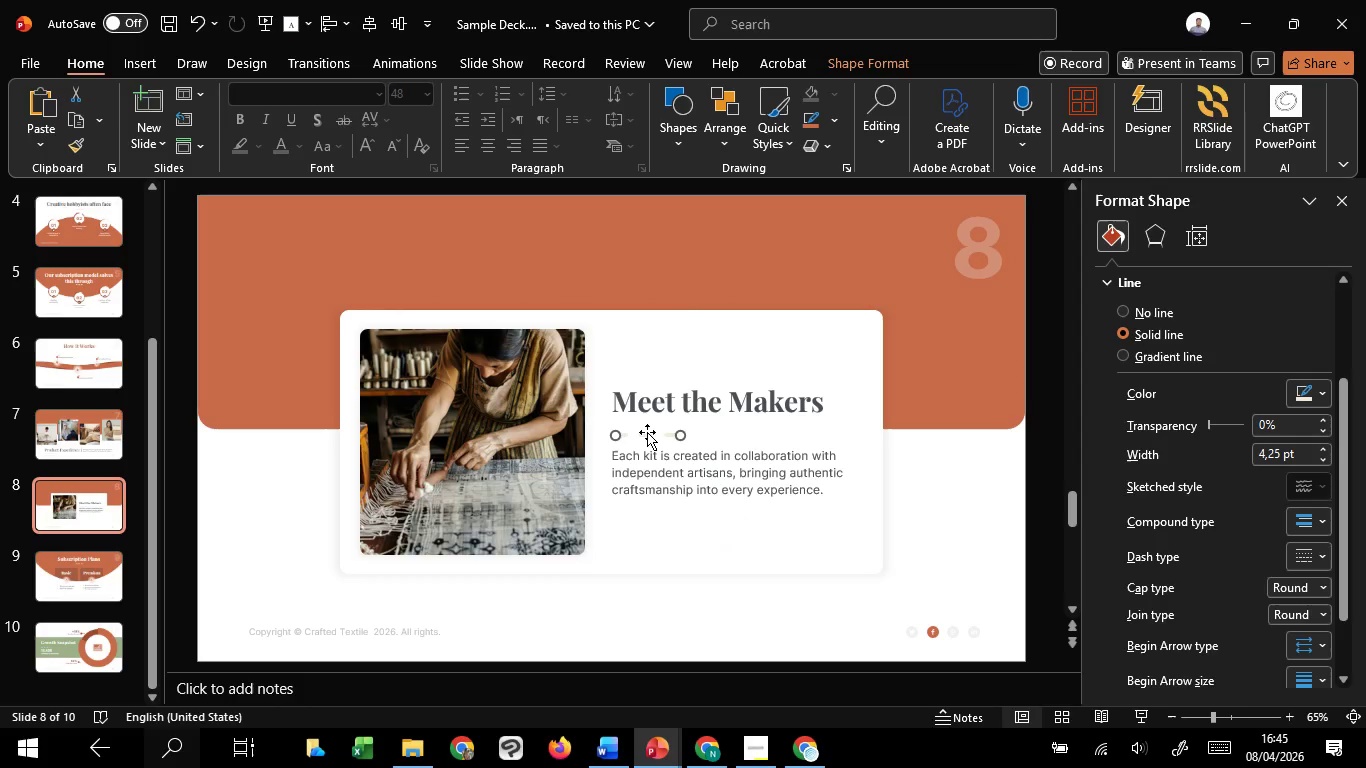 
key(ArrowUp)
 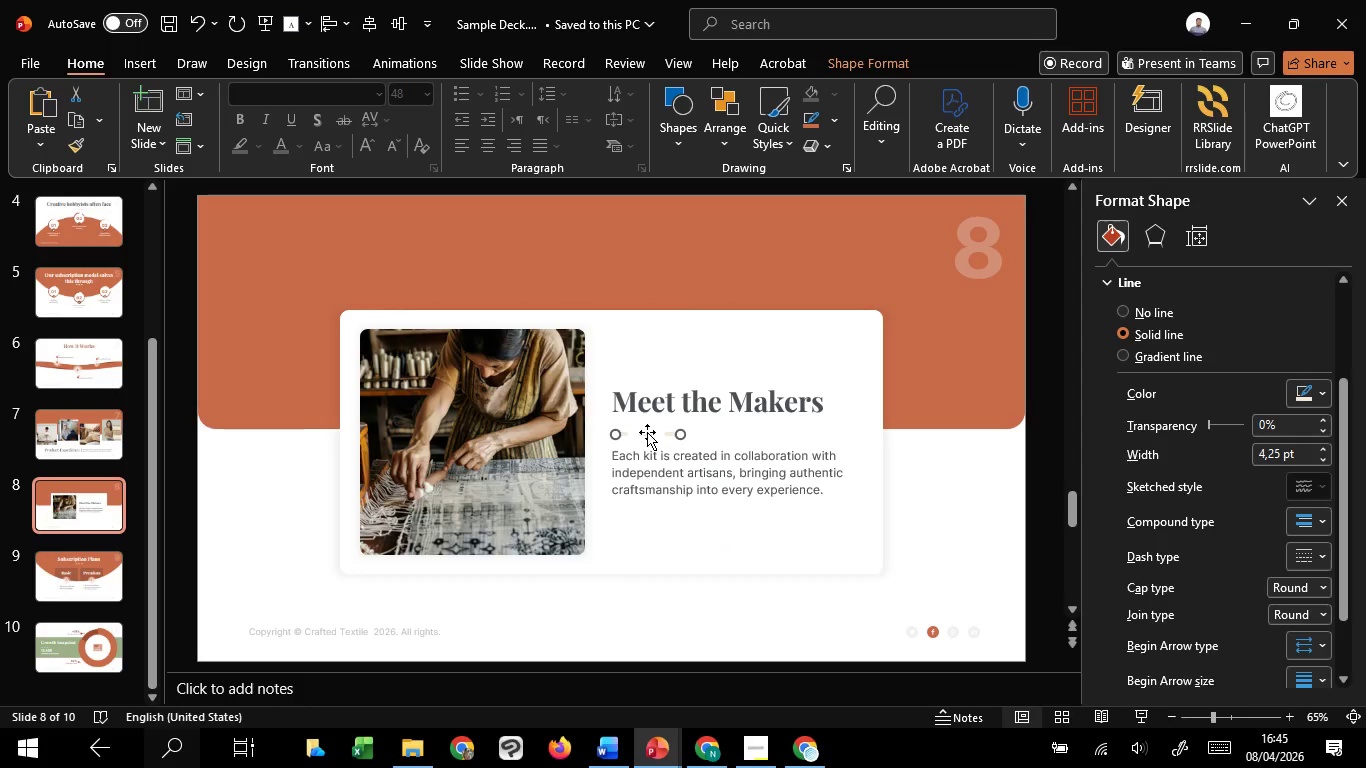 
key(ArrowUp)
 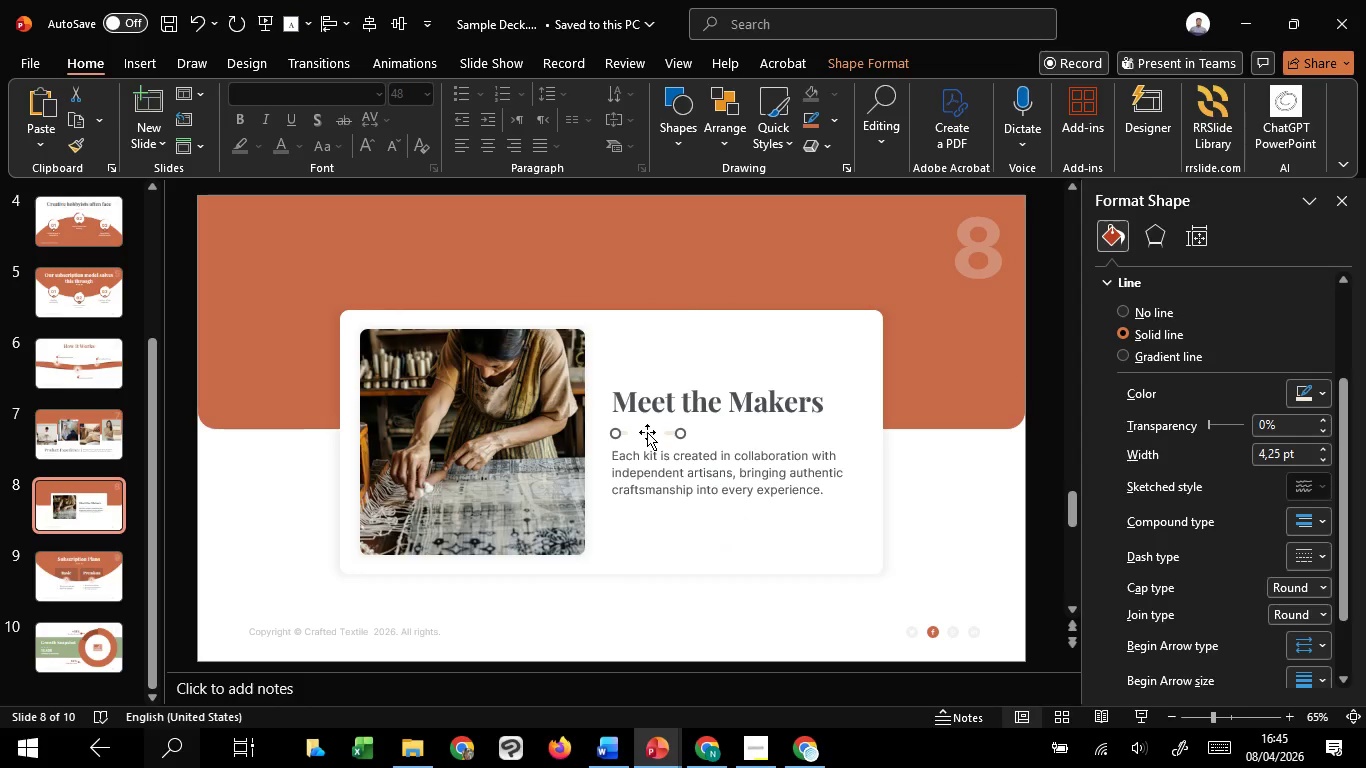 
scroll: coordinate [647, 432], scroll_direction: up, amount: 5.0
 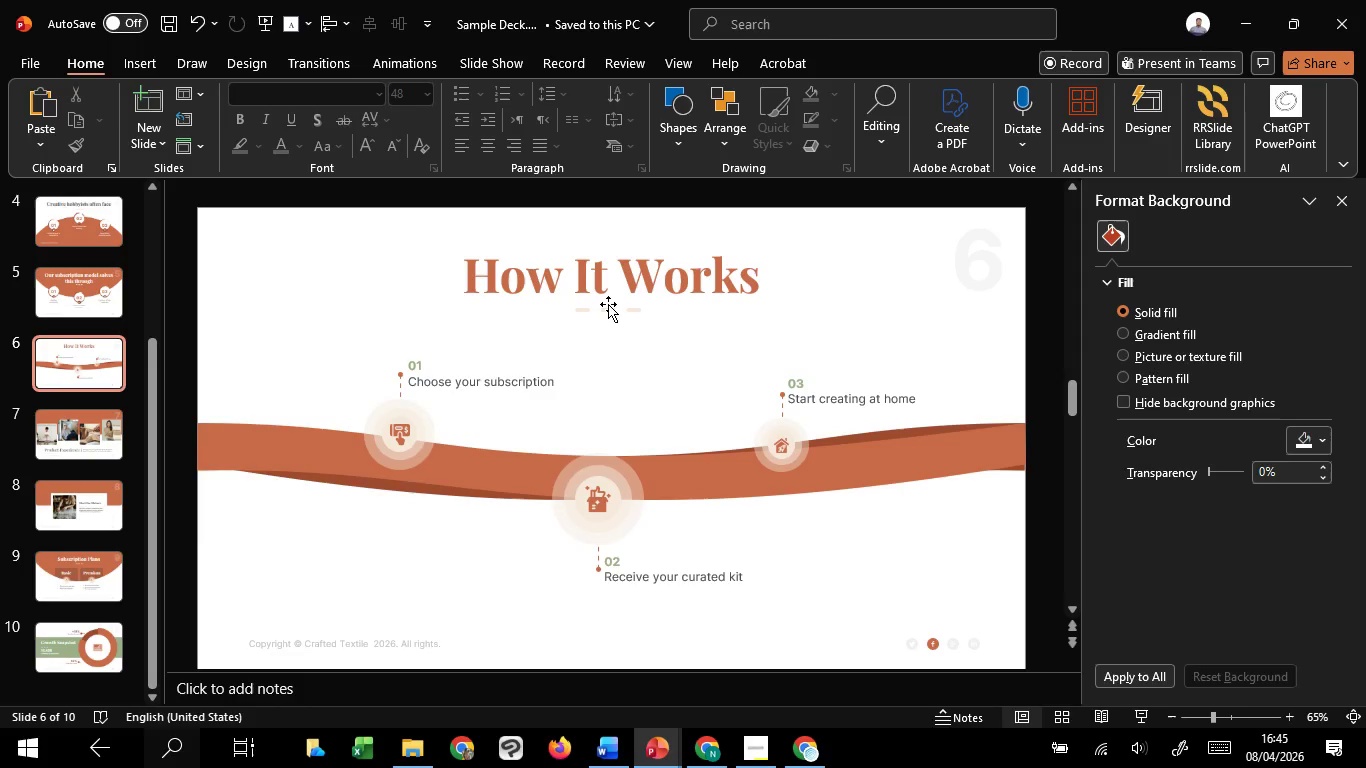 
left_click([609, 310])
 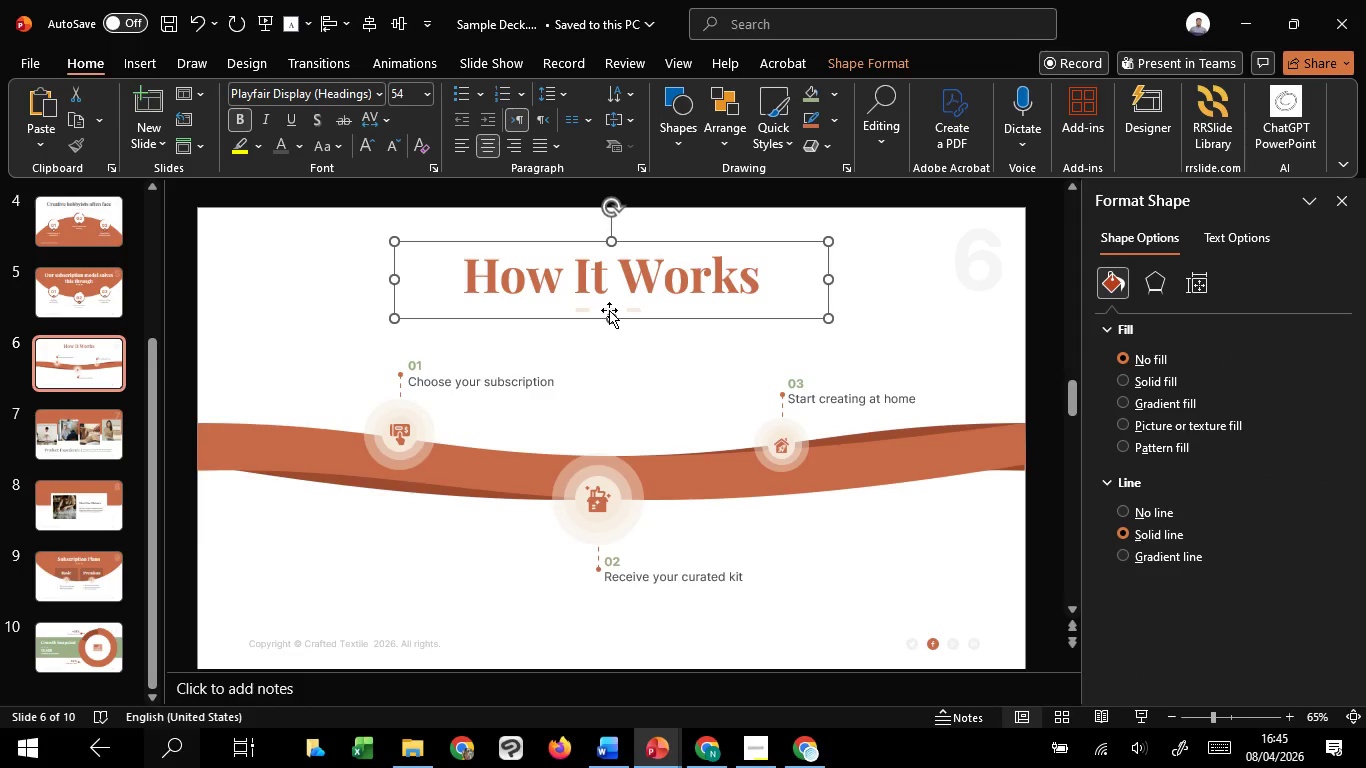 
left_click([609, 310])
 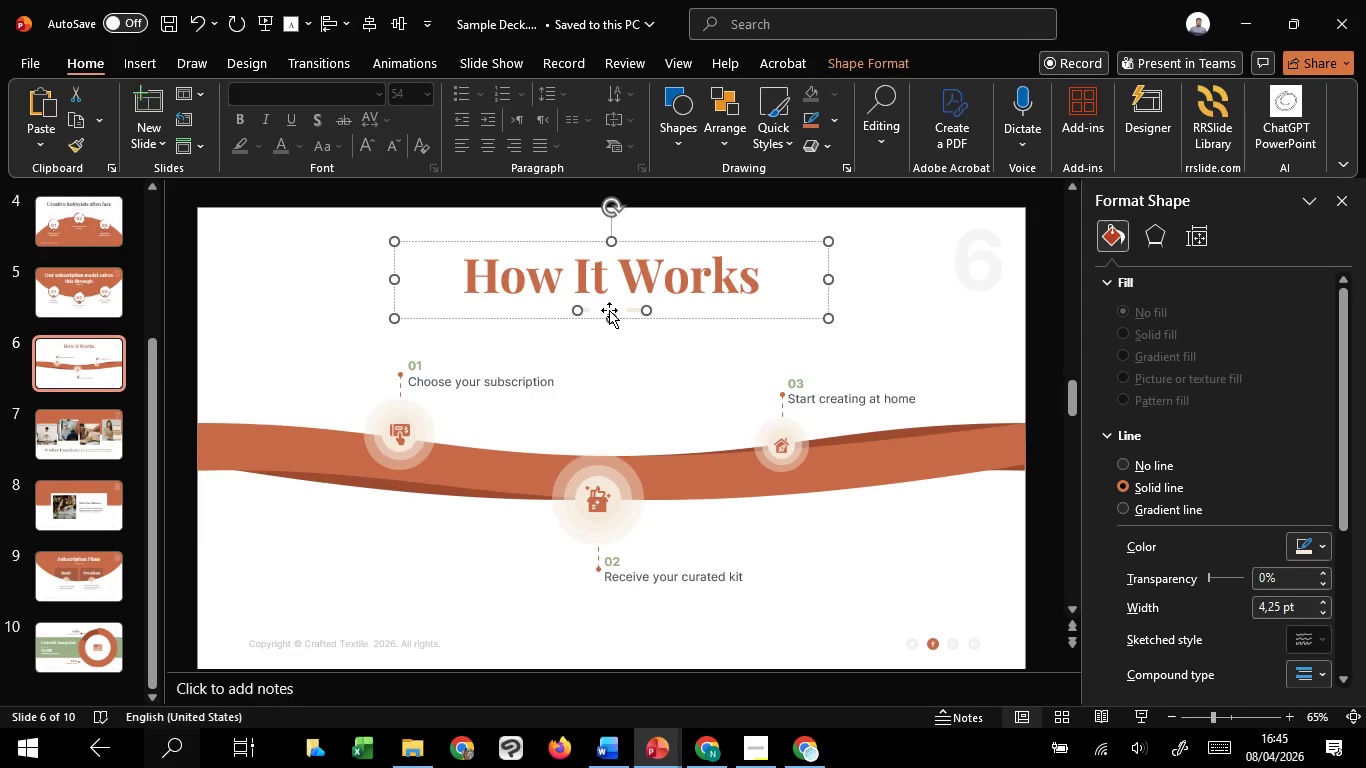 
key(ArrowDown)
 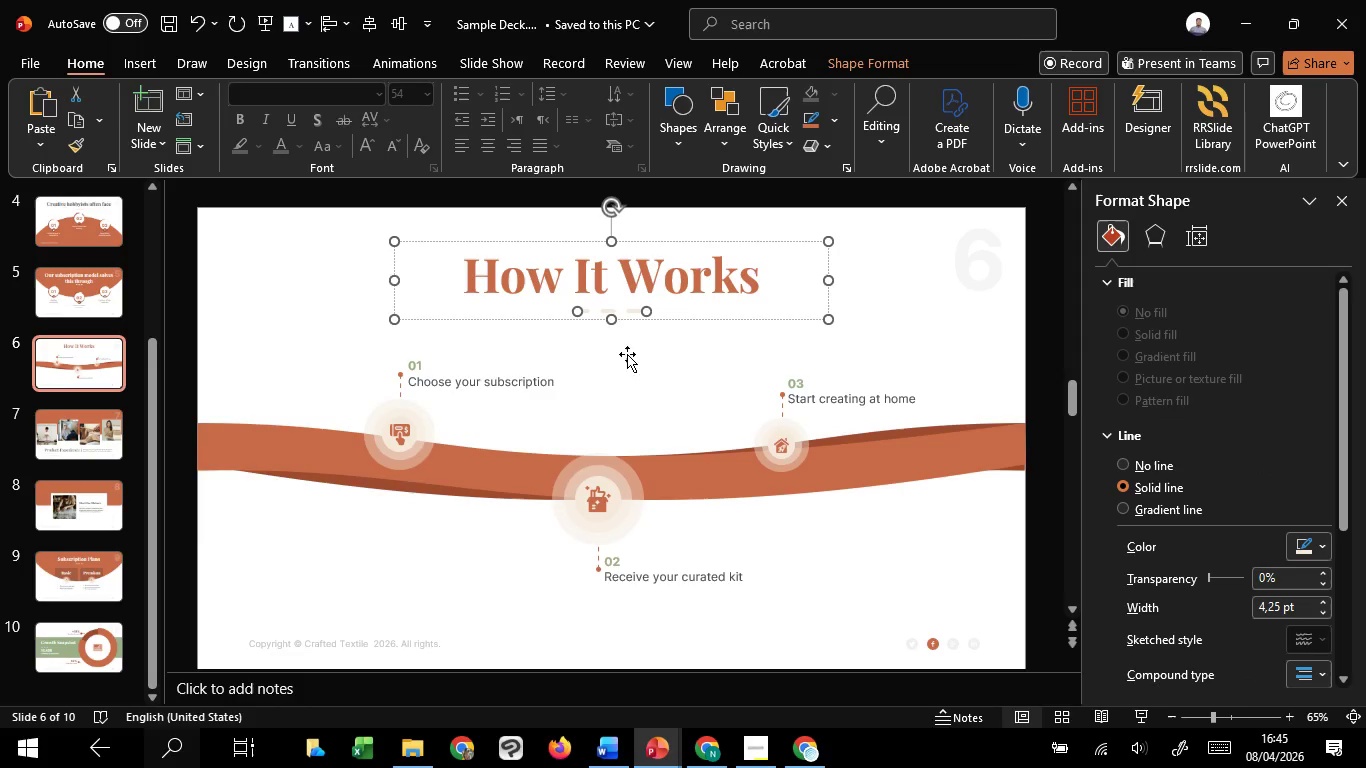 
left_click([636, 360])
 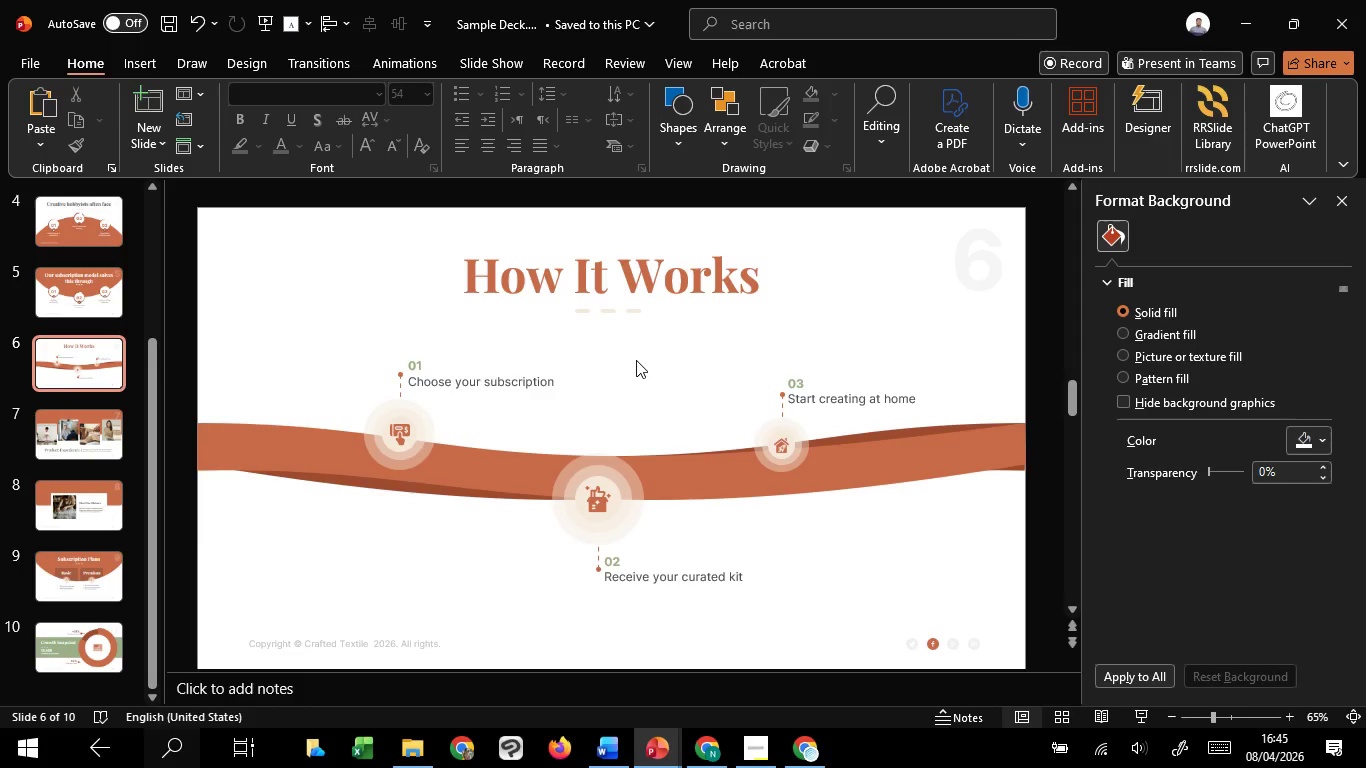 
scroll: coordinate [636, 360], scroll_direction: up, amount: 1.0
 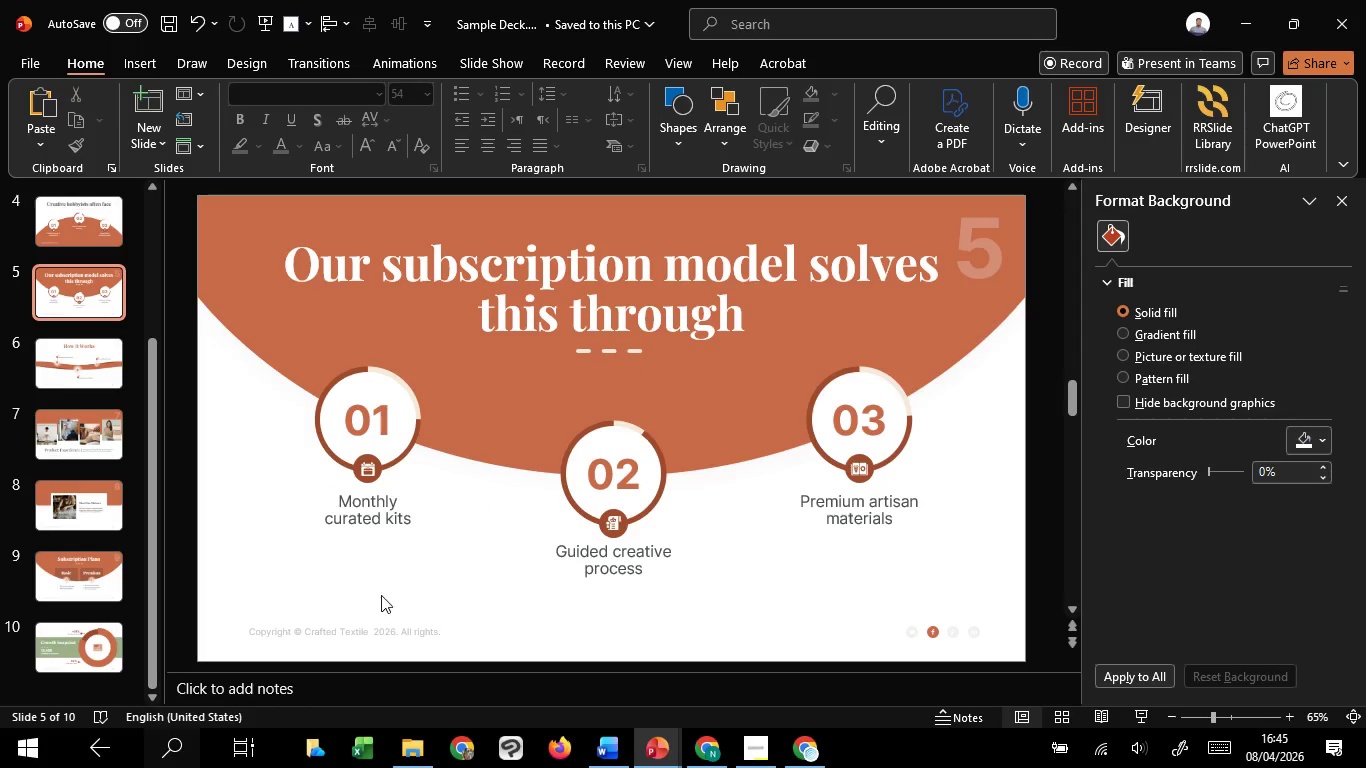 
left_click_drag(start_coordinate=[131, 330], to_coordinate=[266, 403])
 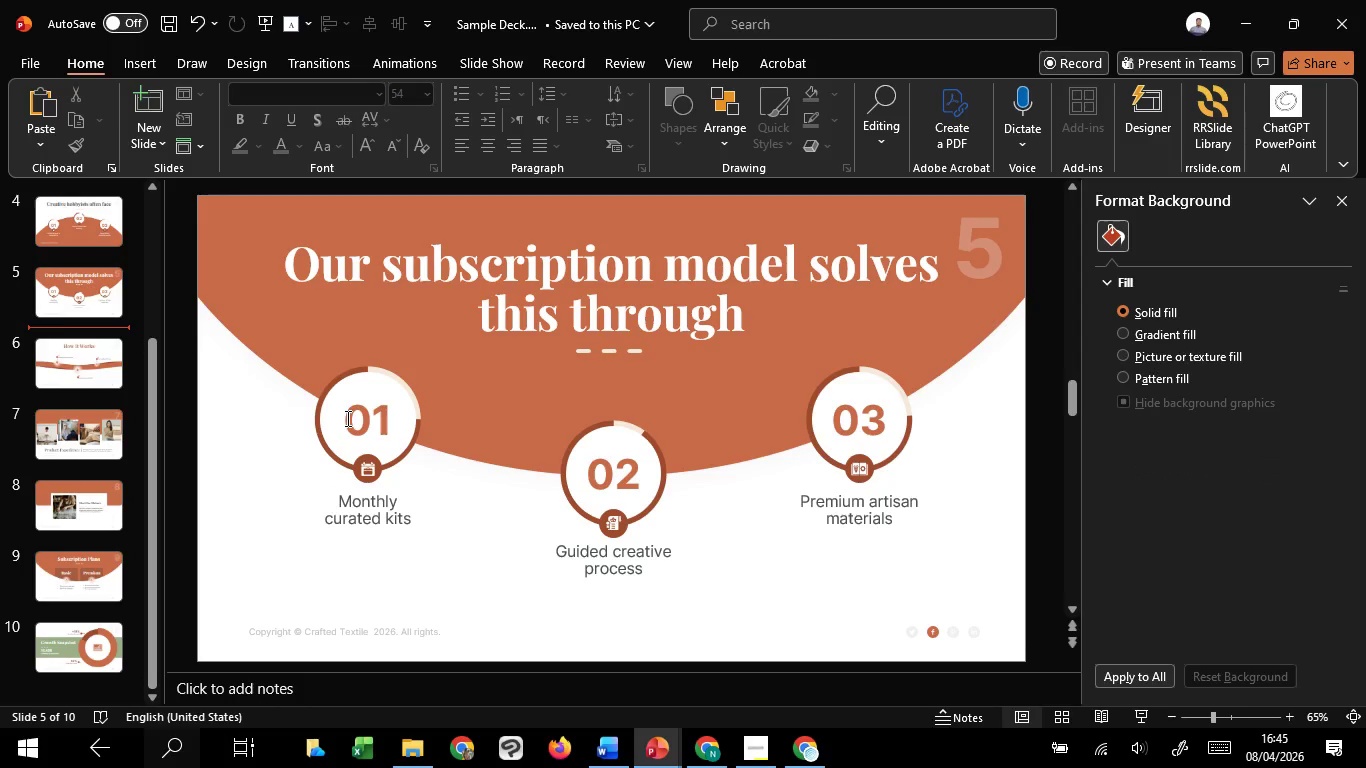 
wait(5.64)
 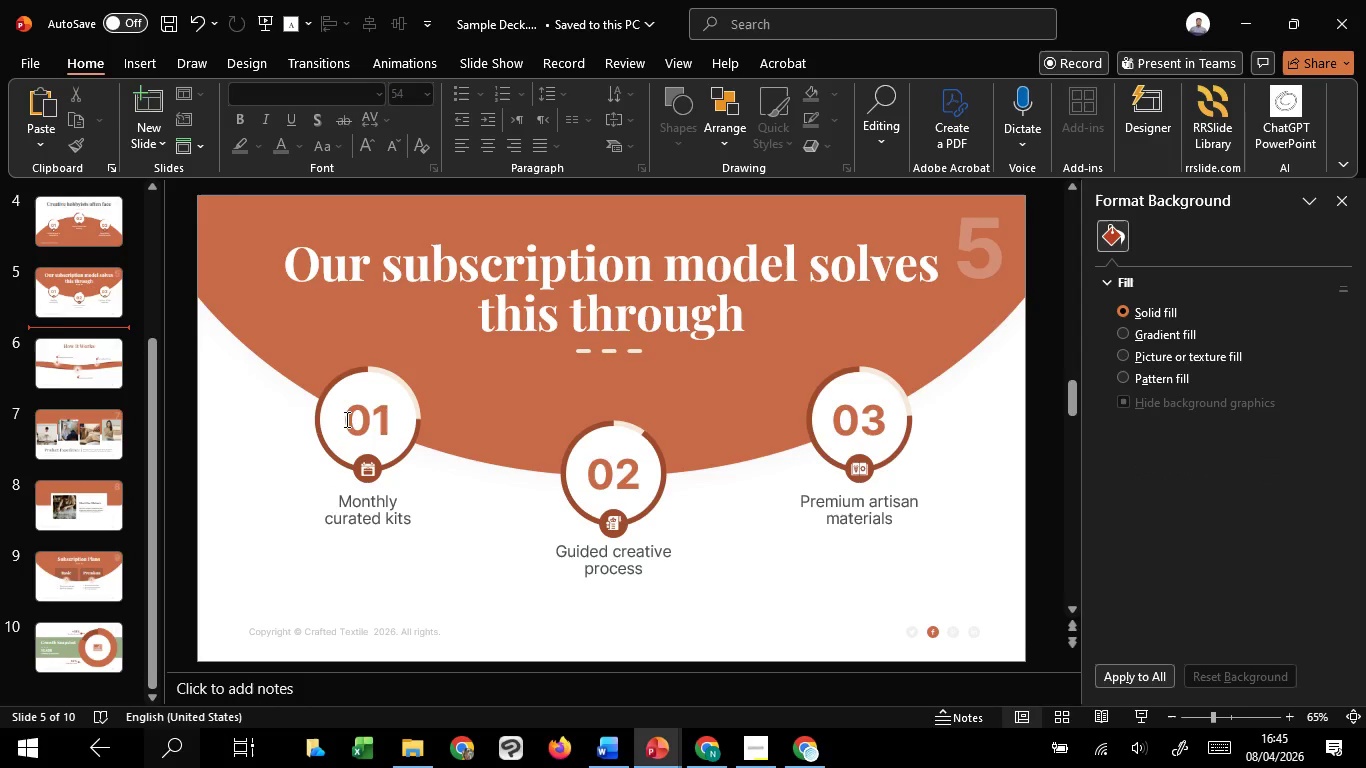 
scroll: coordinate [346, 418], scroll_direction: up, amount: 2.0
 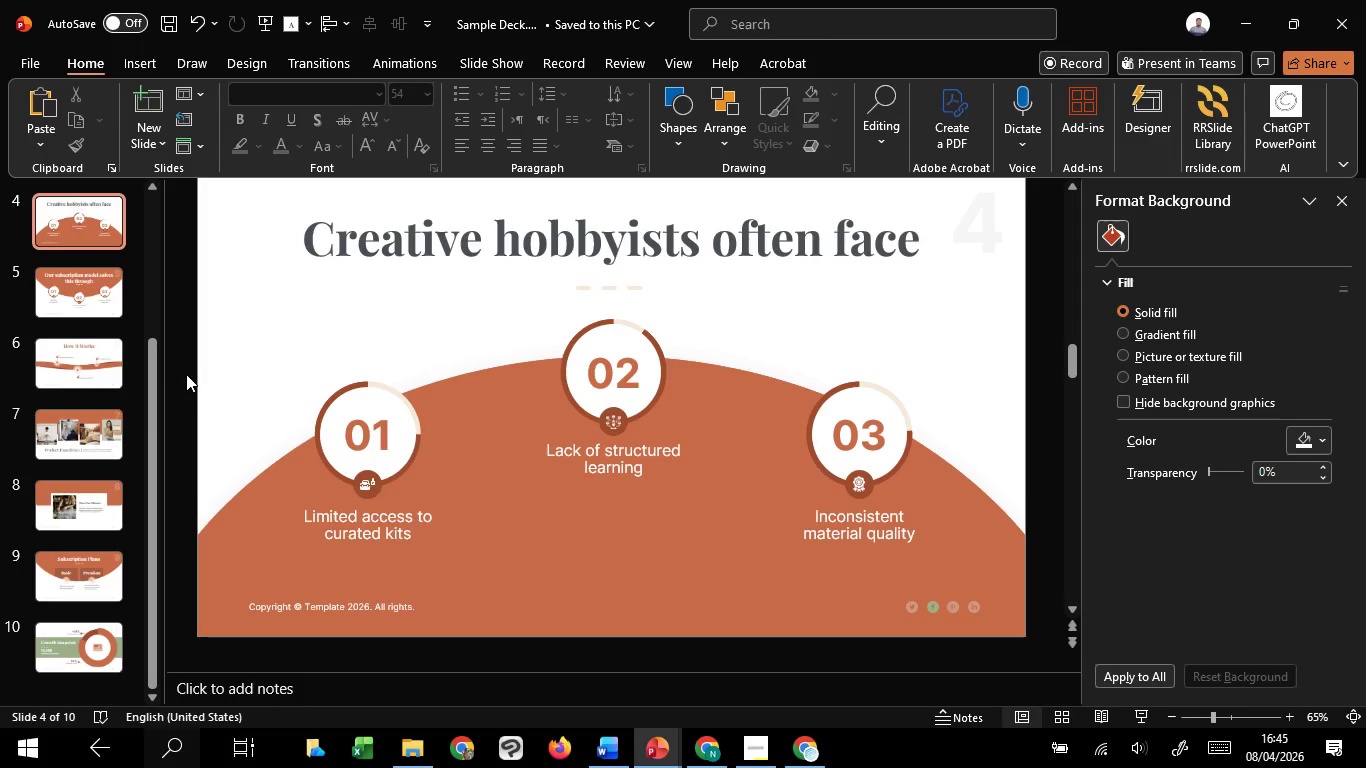 
left_click([222, 376])
 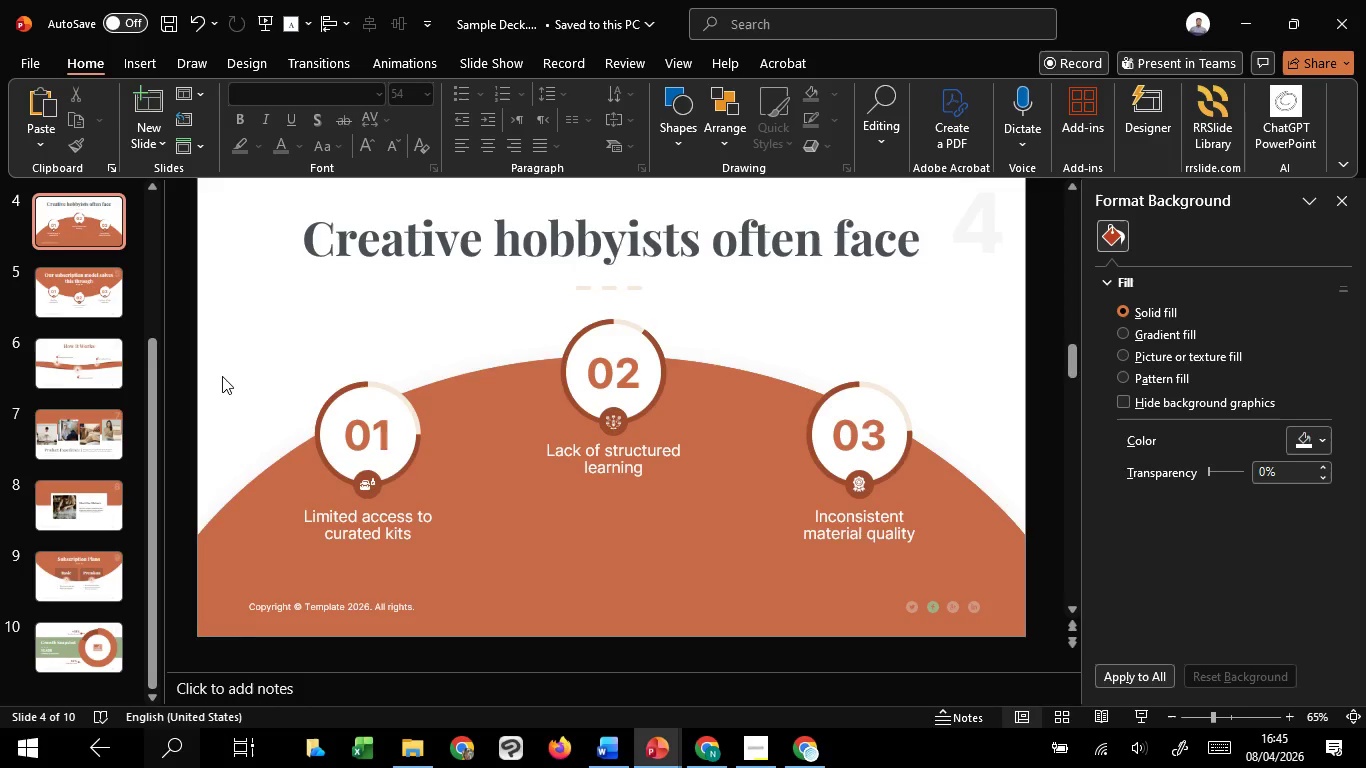 
scroll: coordinate [222, 376], scroll_direction: up, amount: 2.0
 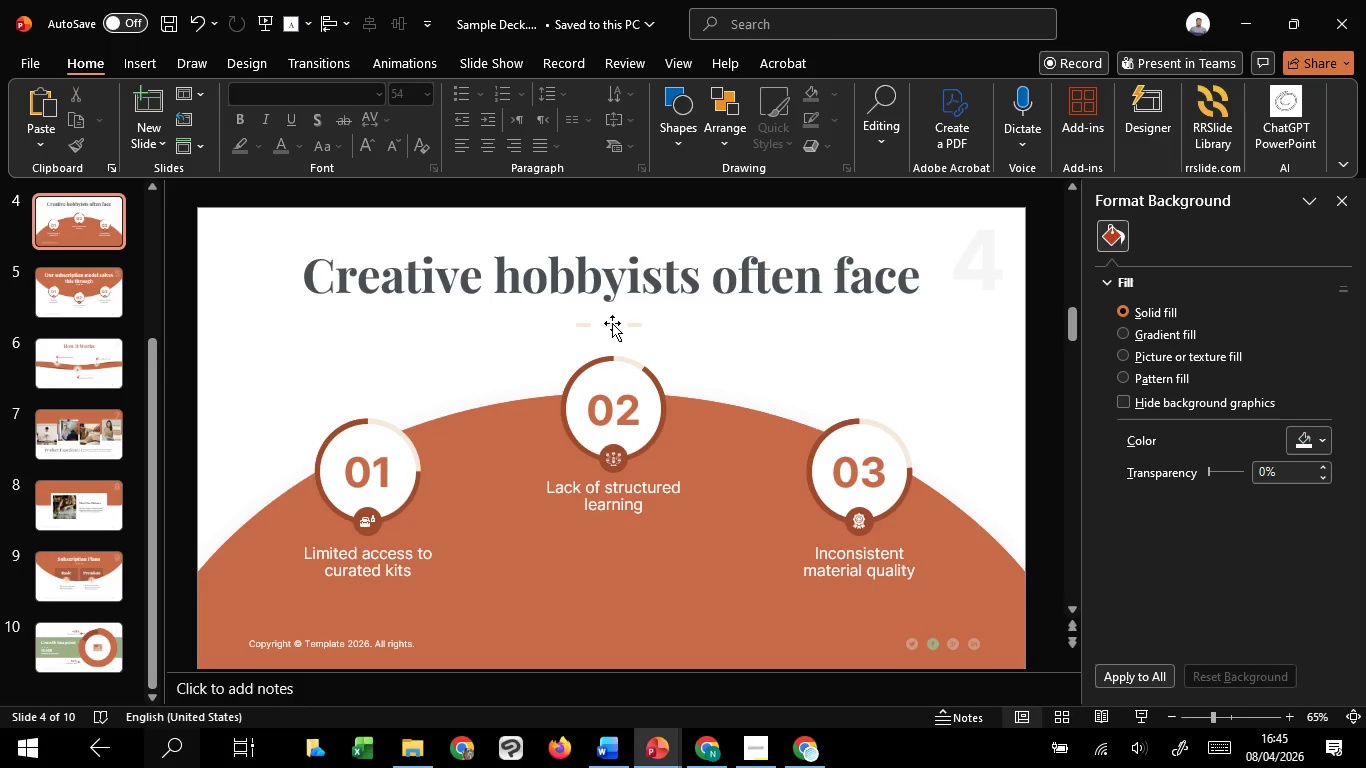 
left_click([612, 323])
 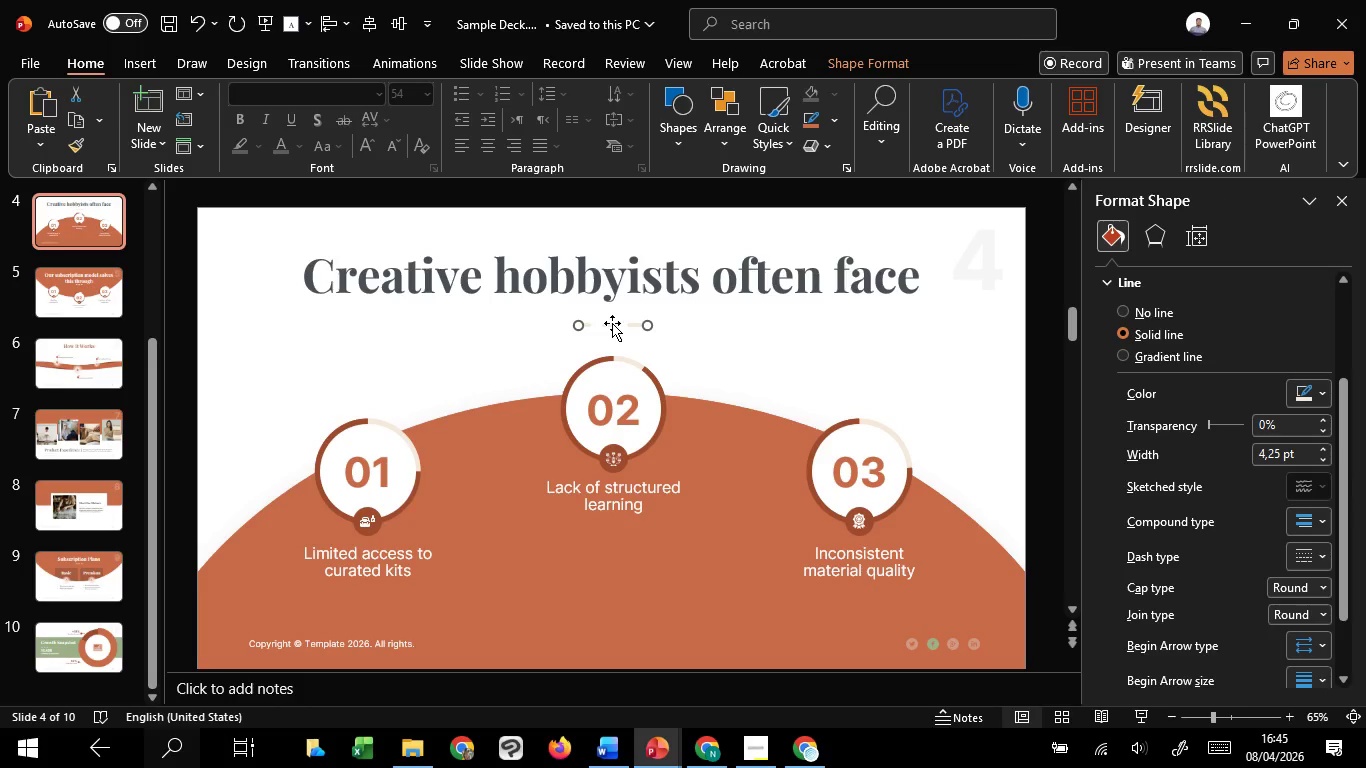 
key(ArrowUp)
 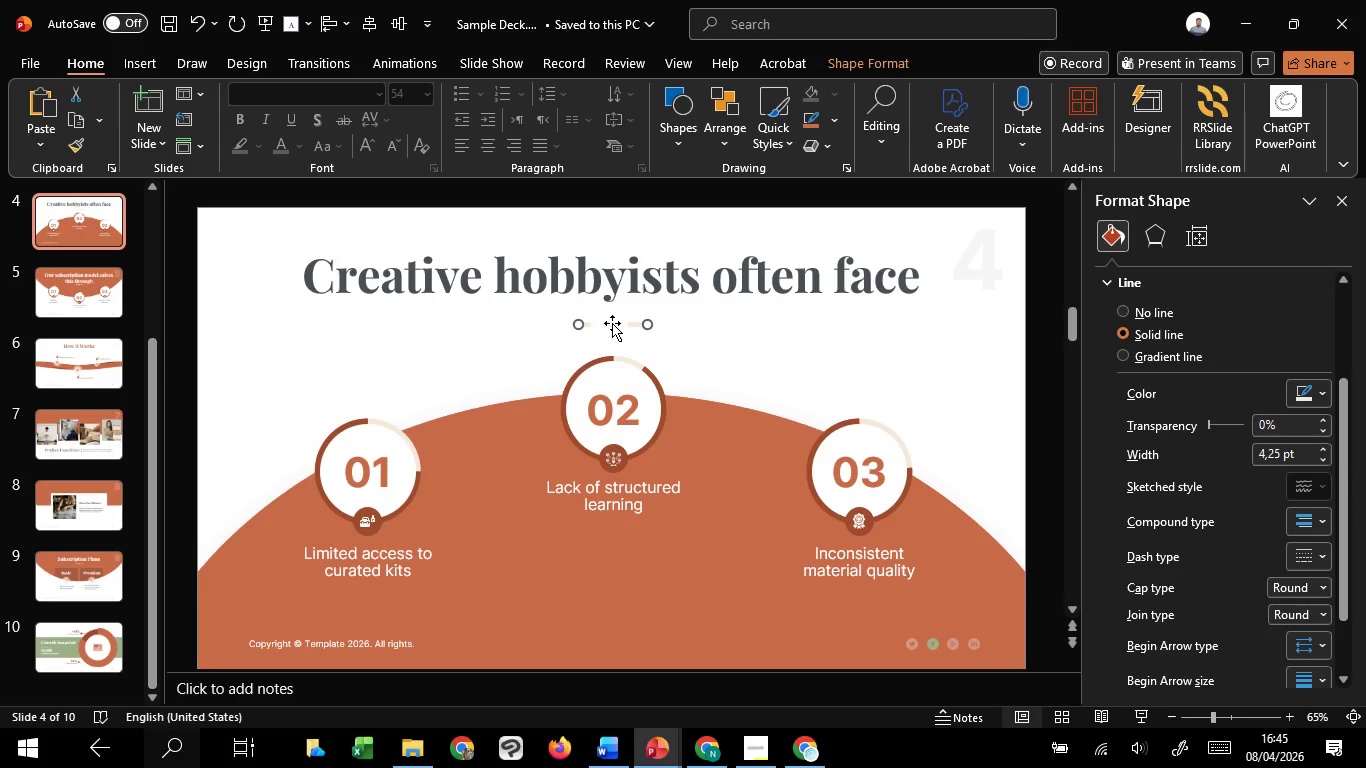 
key(ArrowUp)
 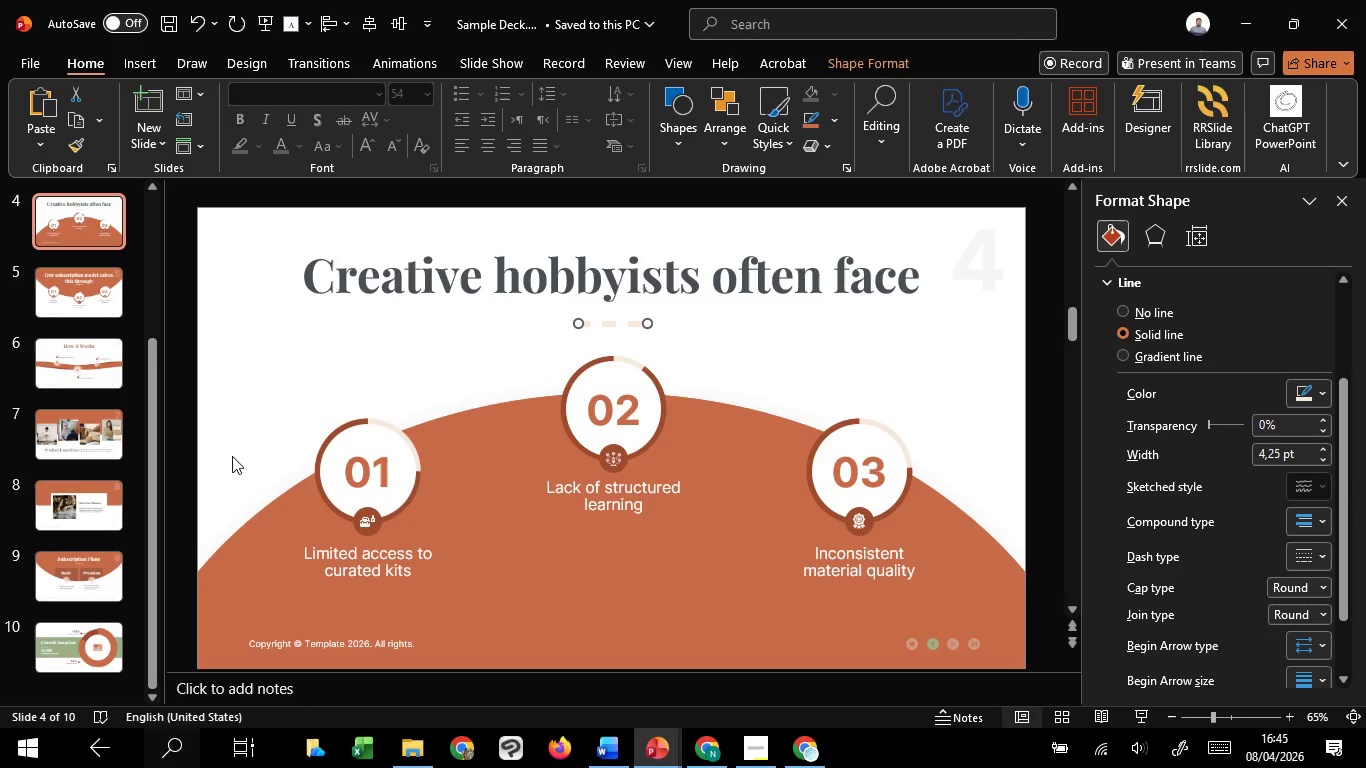 
left_click([232, 456])
 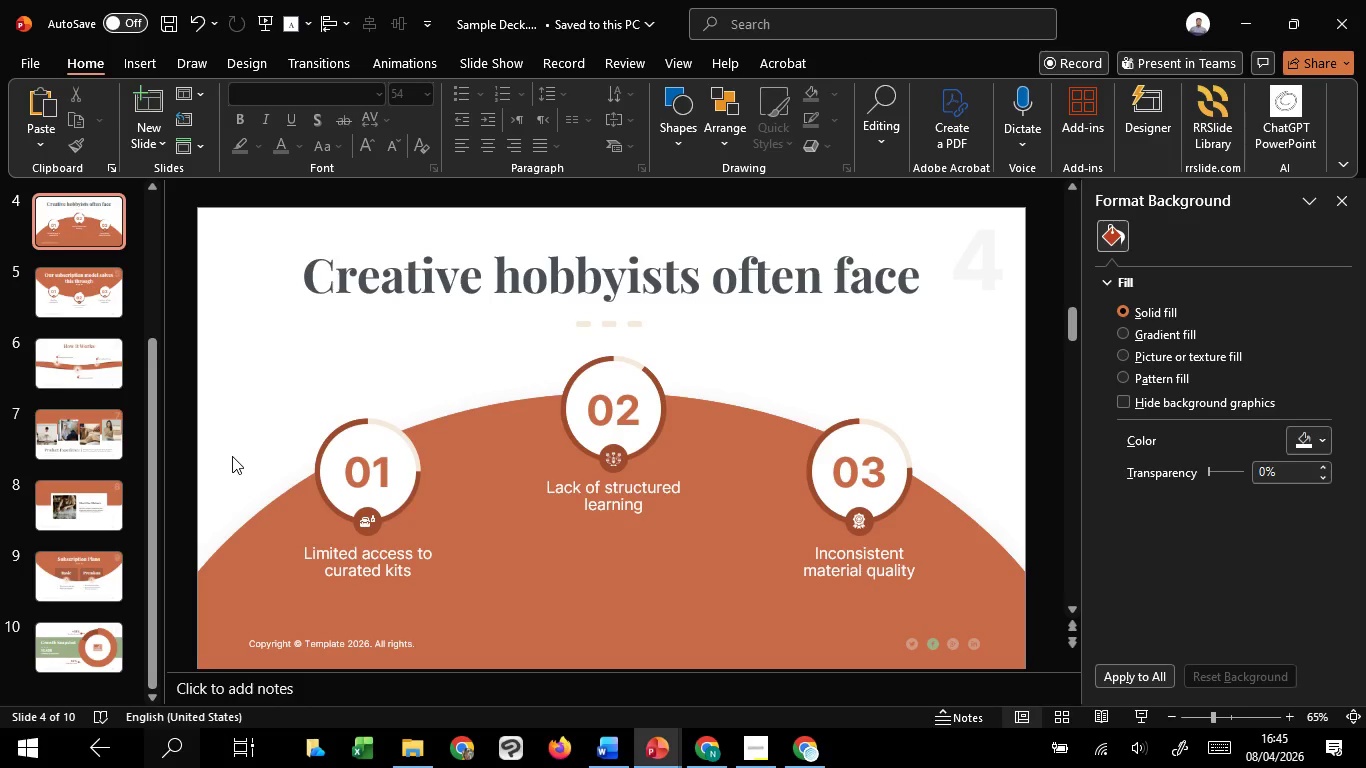 
wait(14.28)
 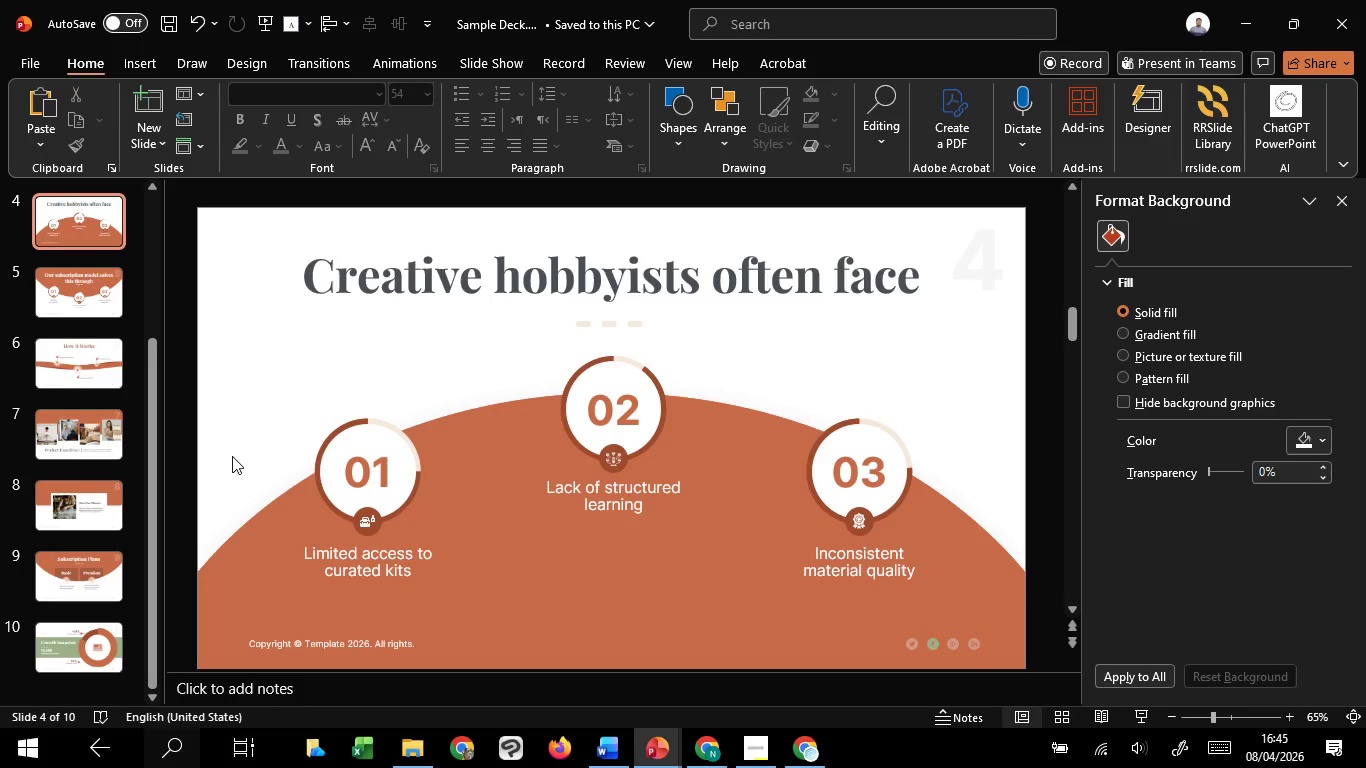 
scroll: coordinate [232, 456], scroll_direction: up, amount: 1.0
 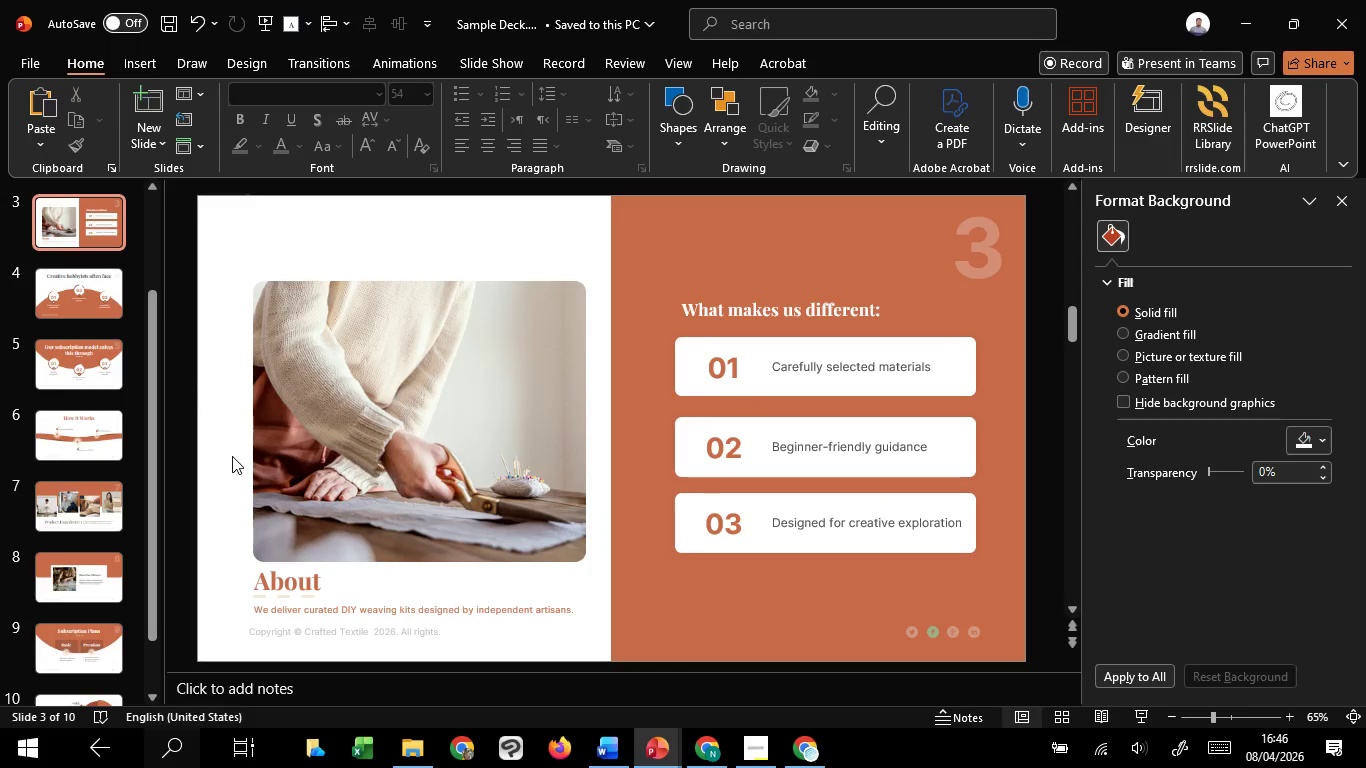 
left_click([310, 420])
 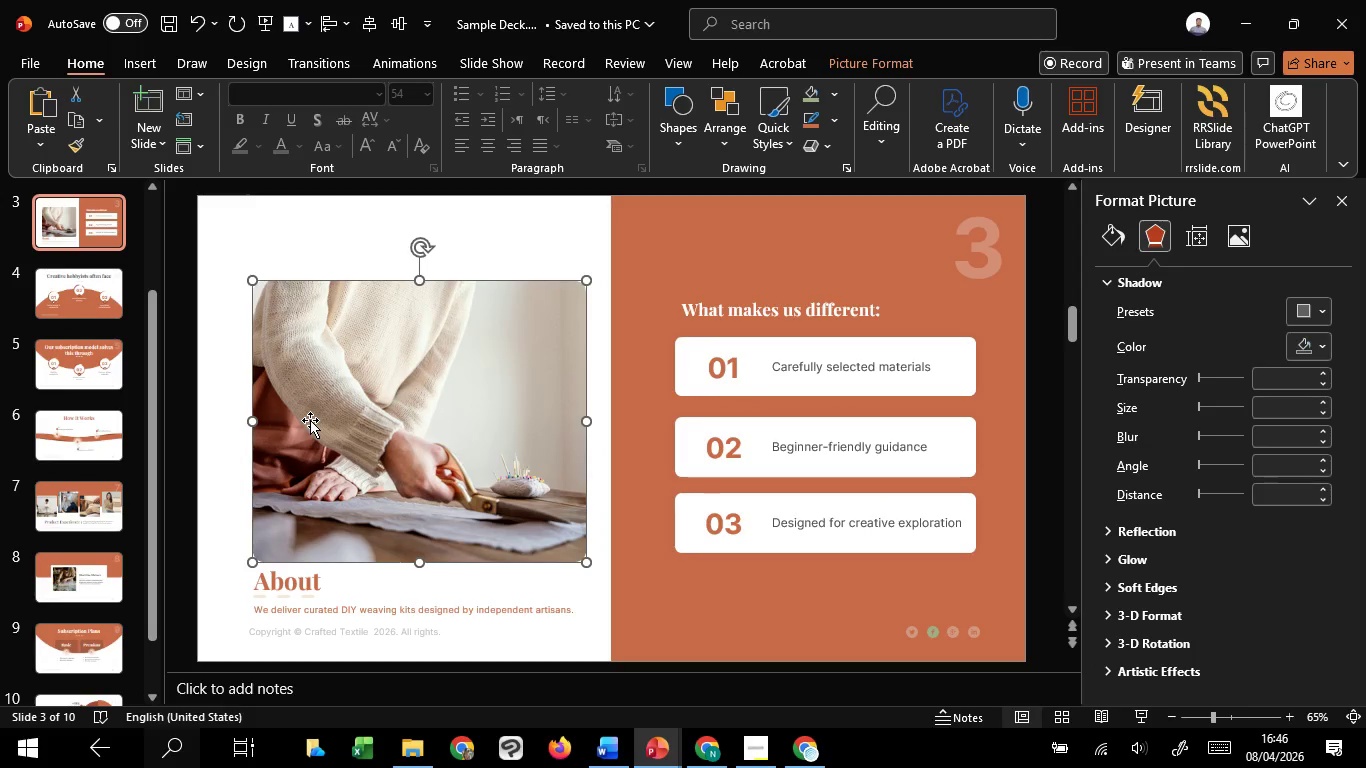 
hold_key(key=ShiftLeft, duration=1.52)
 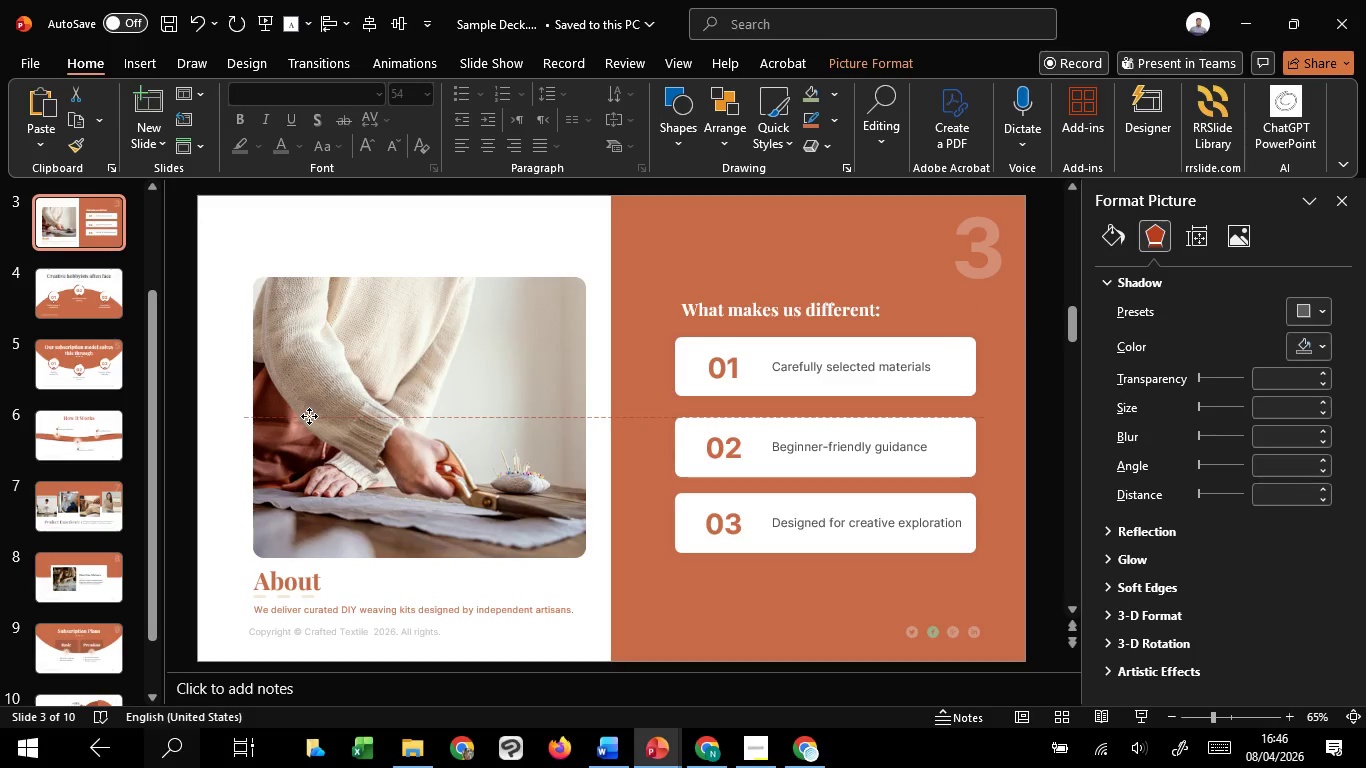 
hold_key(key=ShiftLeft, duration=1.53)
 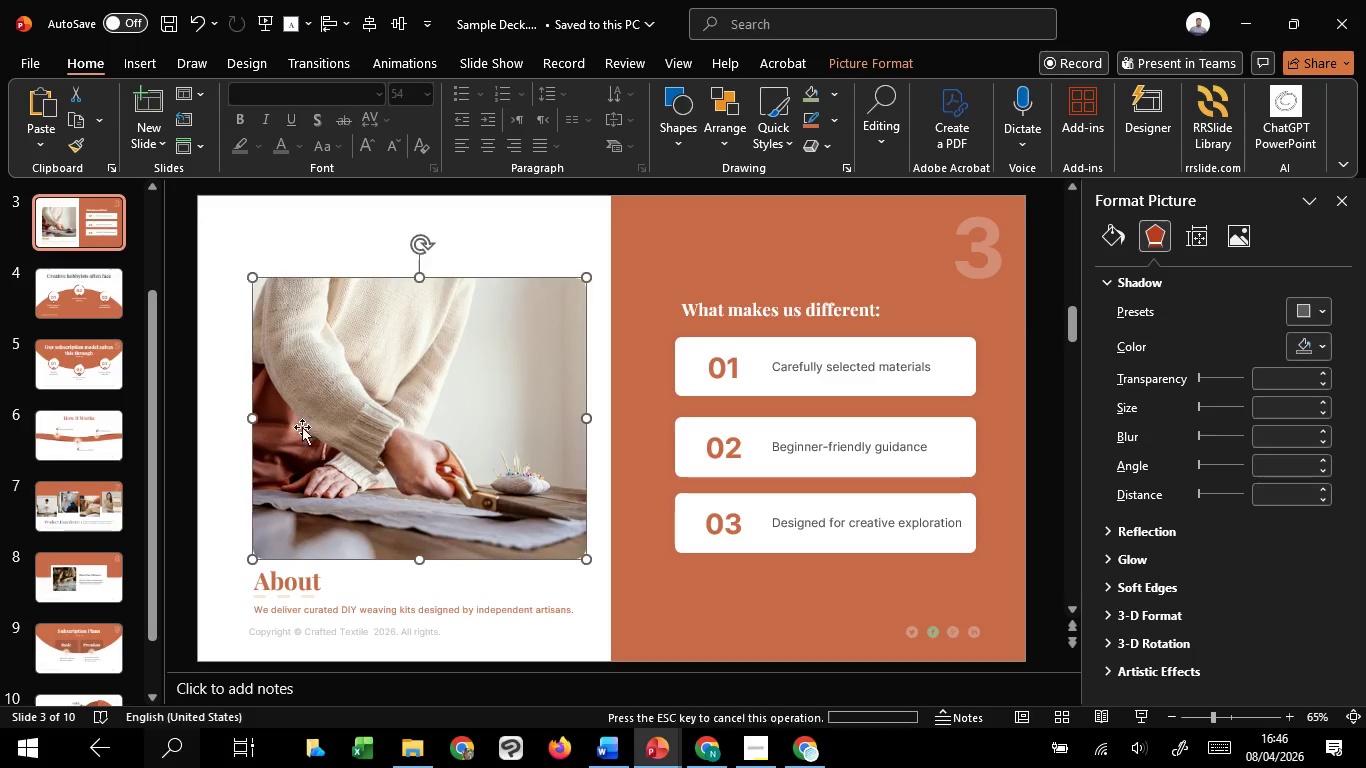 
key(Shift+ShiftLeft)
 